 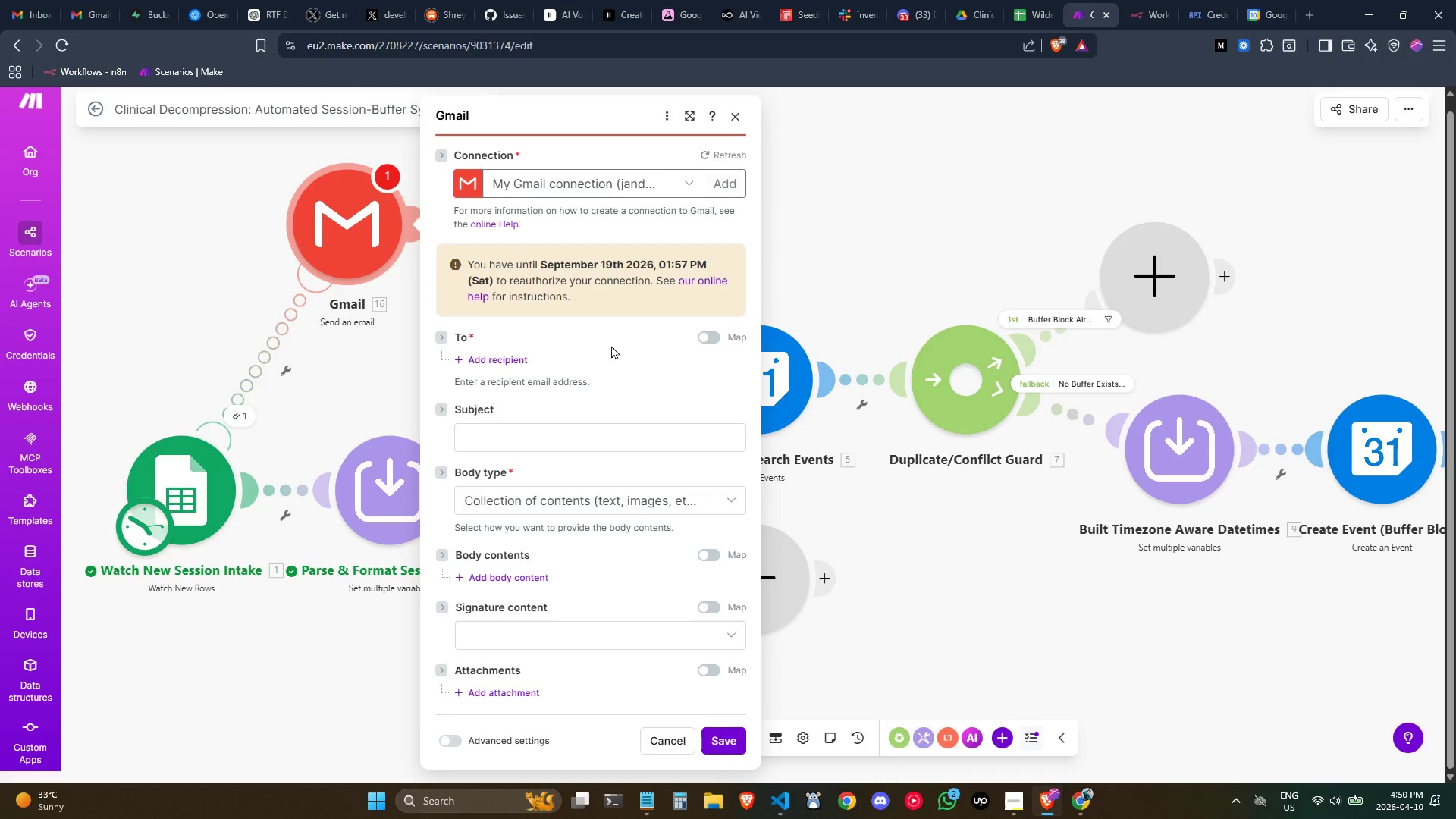 
left_click([307, 325])
 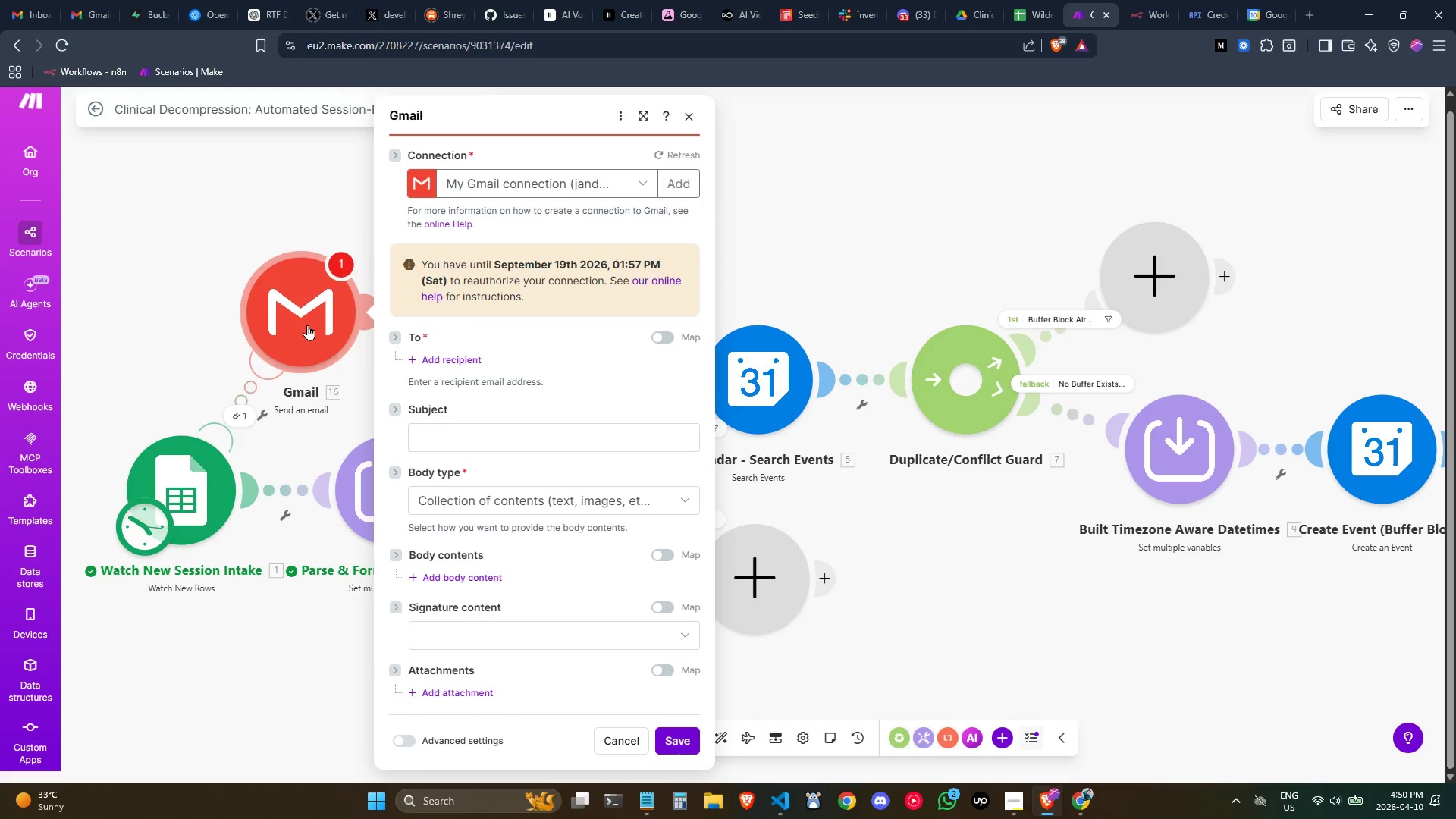 
left_click_drag(start_coordinate=[307, 325], to_coordinate=[314, 315])
 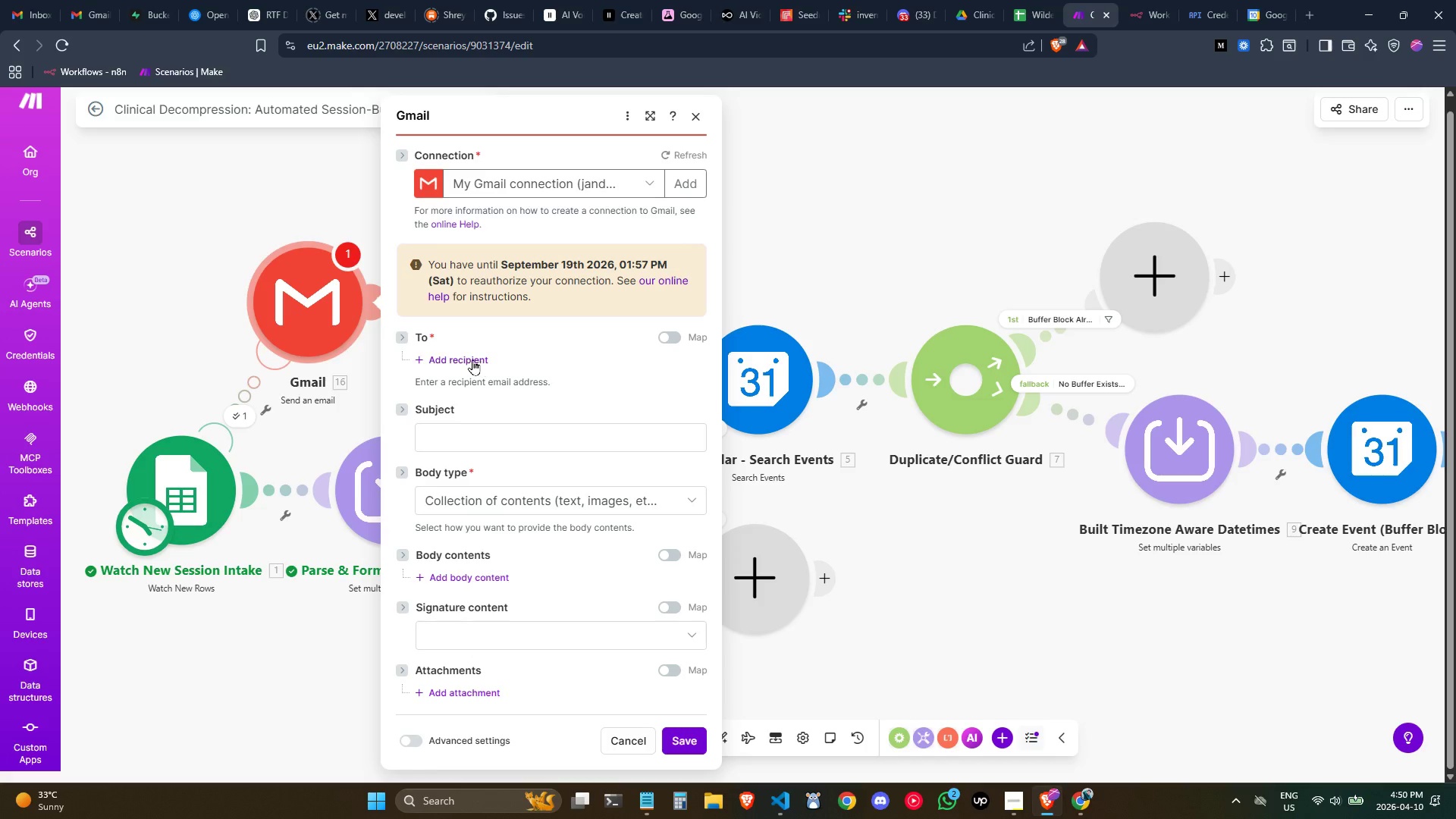 
left_click([466, 357])
 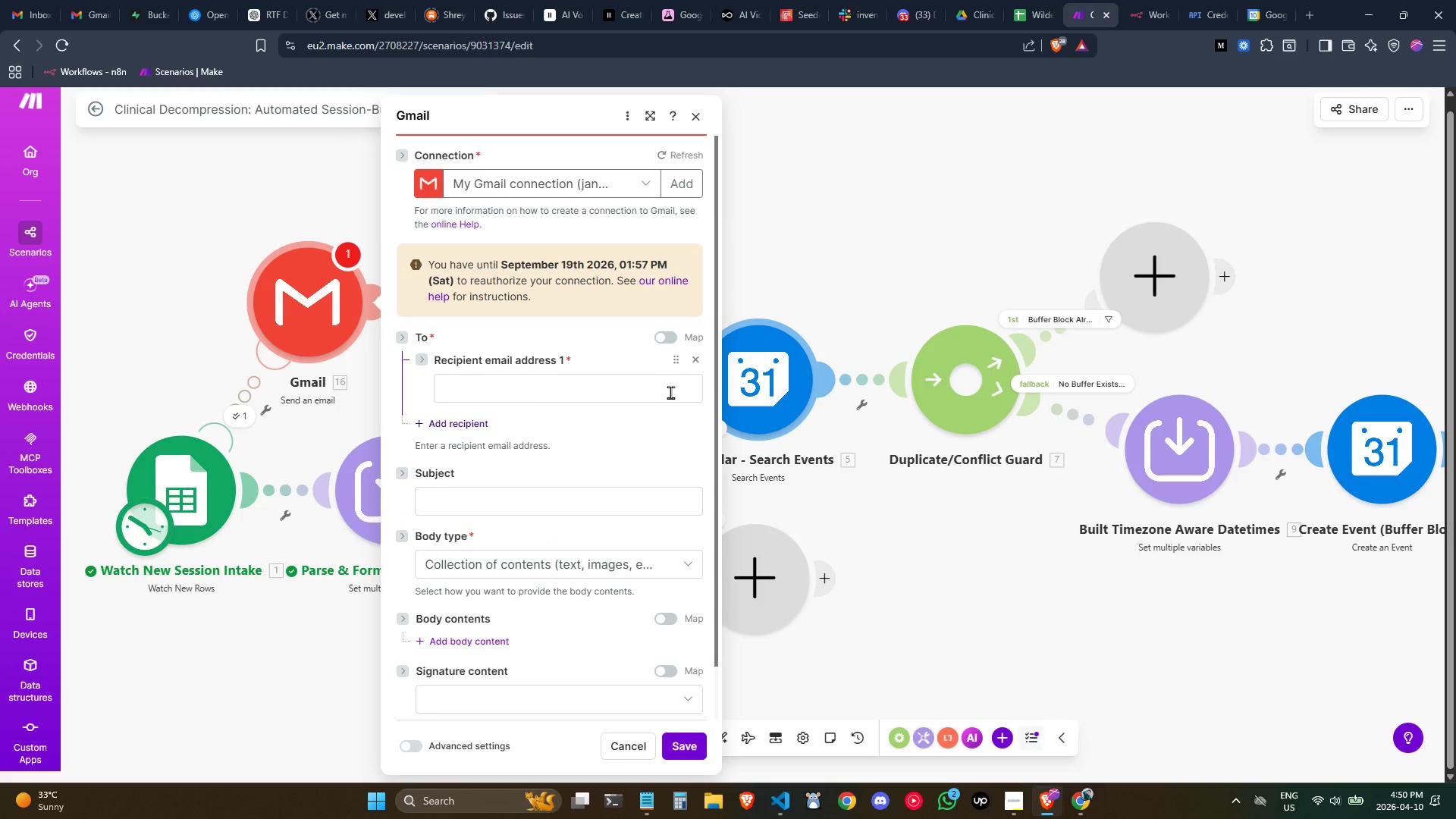 
left_click([659, 394])
 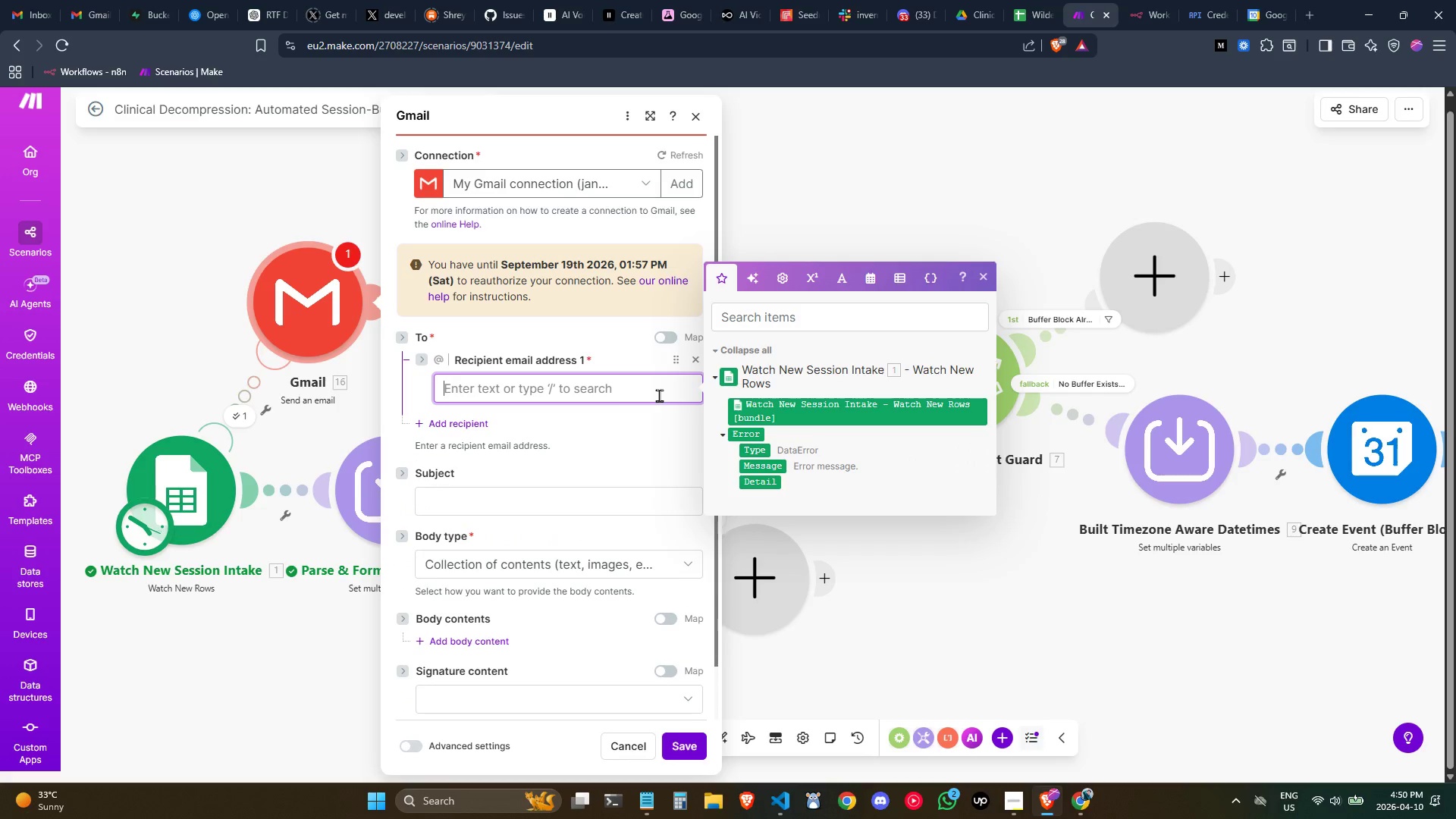 
type(jandevzxo1)
key(Backspace)
key(Backspace)
type(01@gmail.com)
 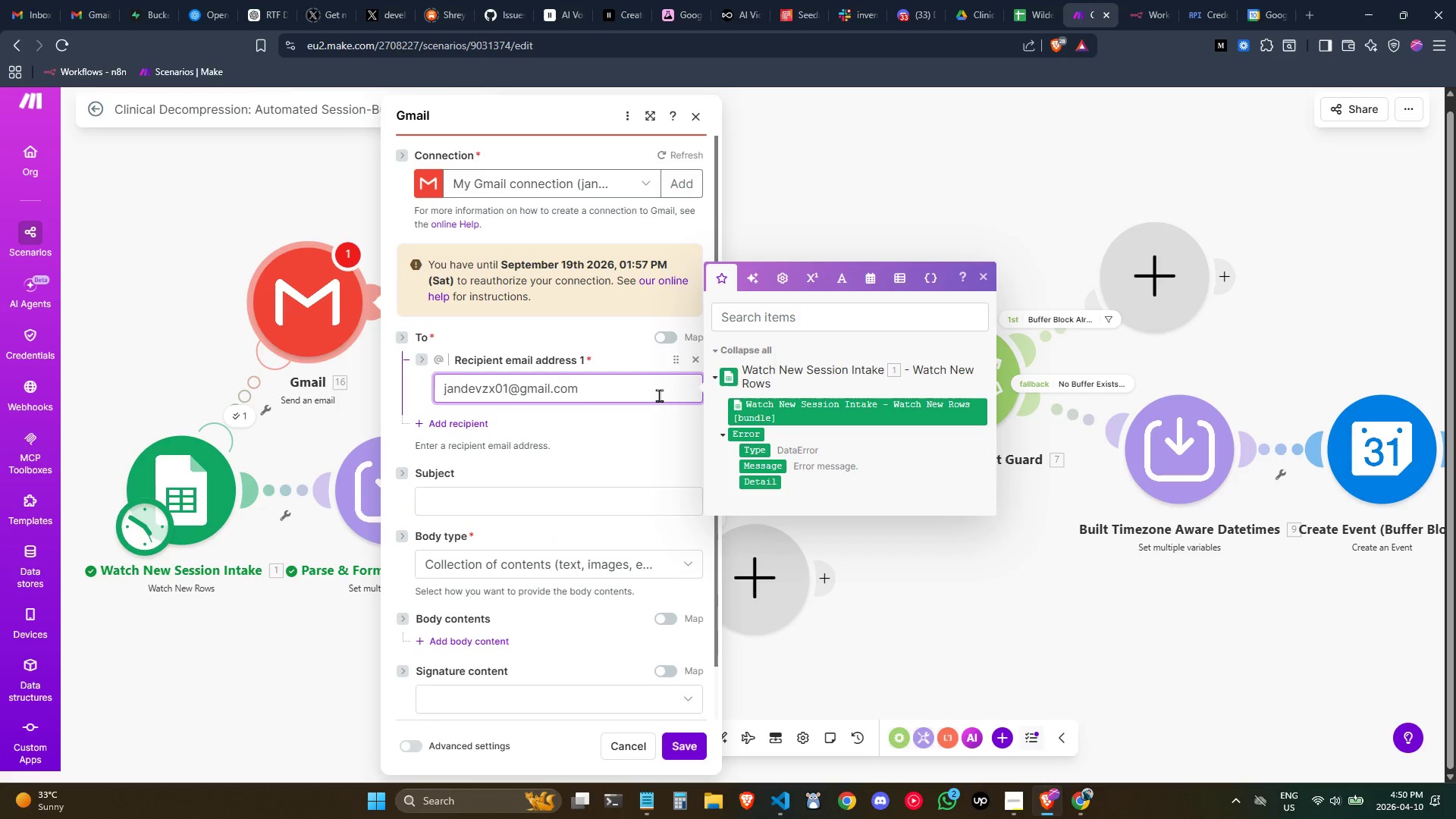 
left_click([535, 503])
 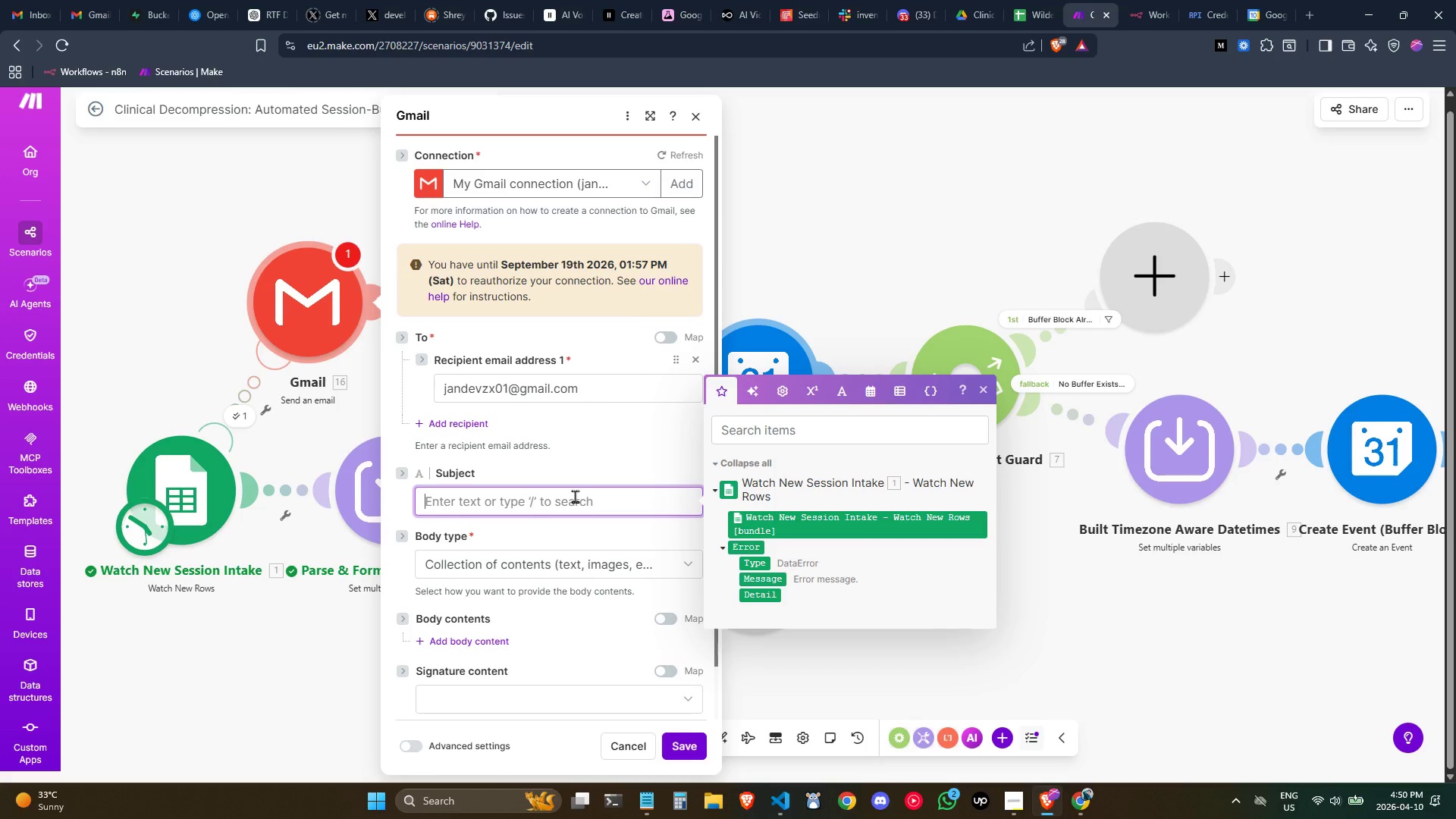 
key(Meta+Period)
 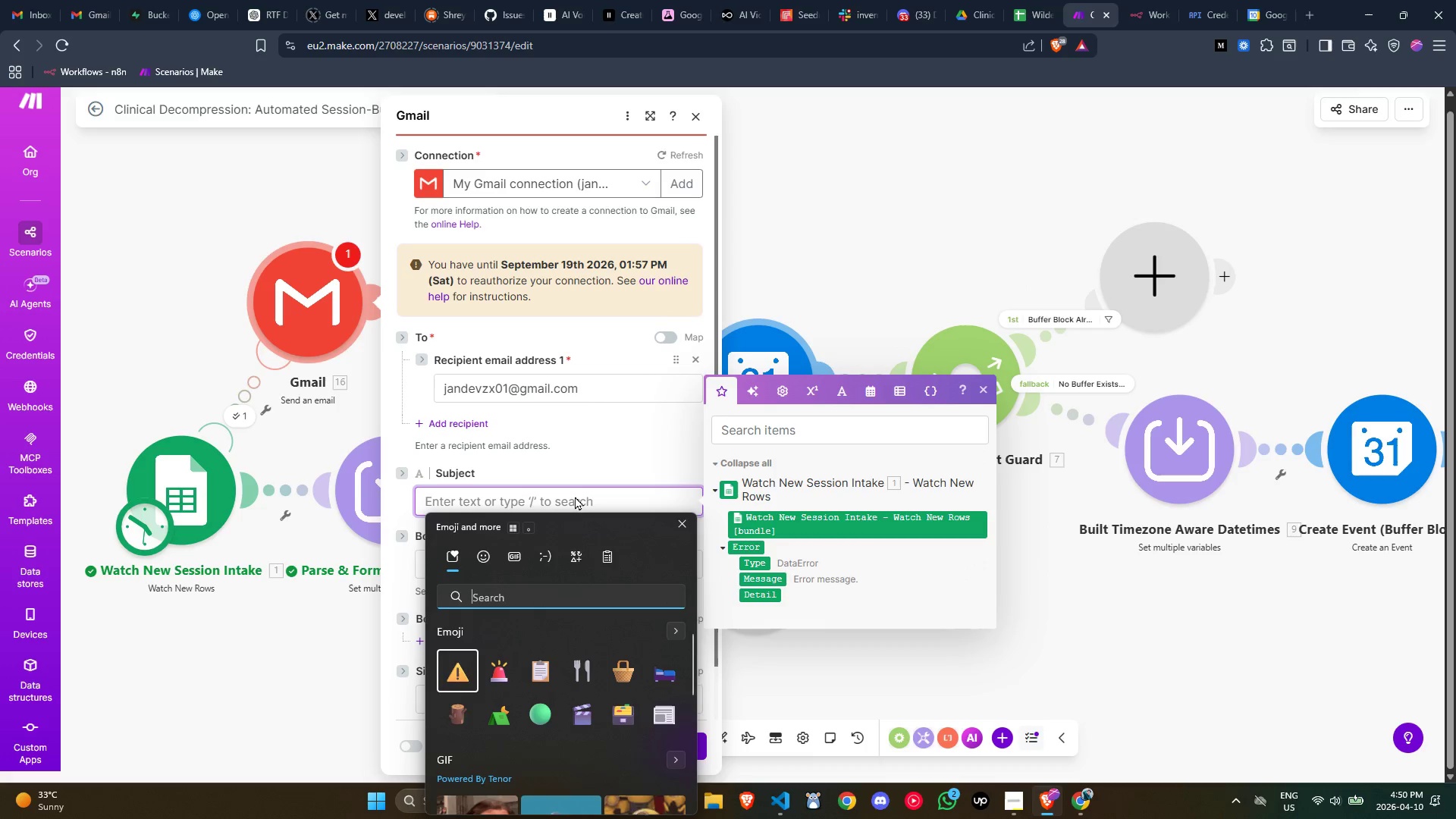 
key(ArrowRight)
 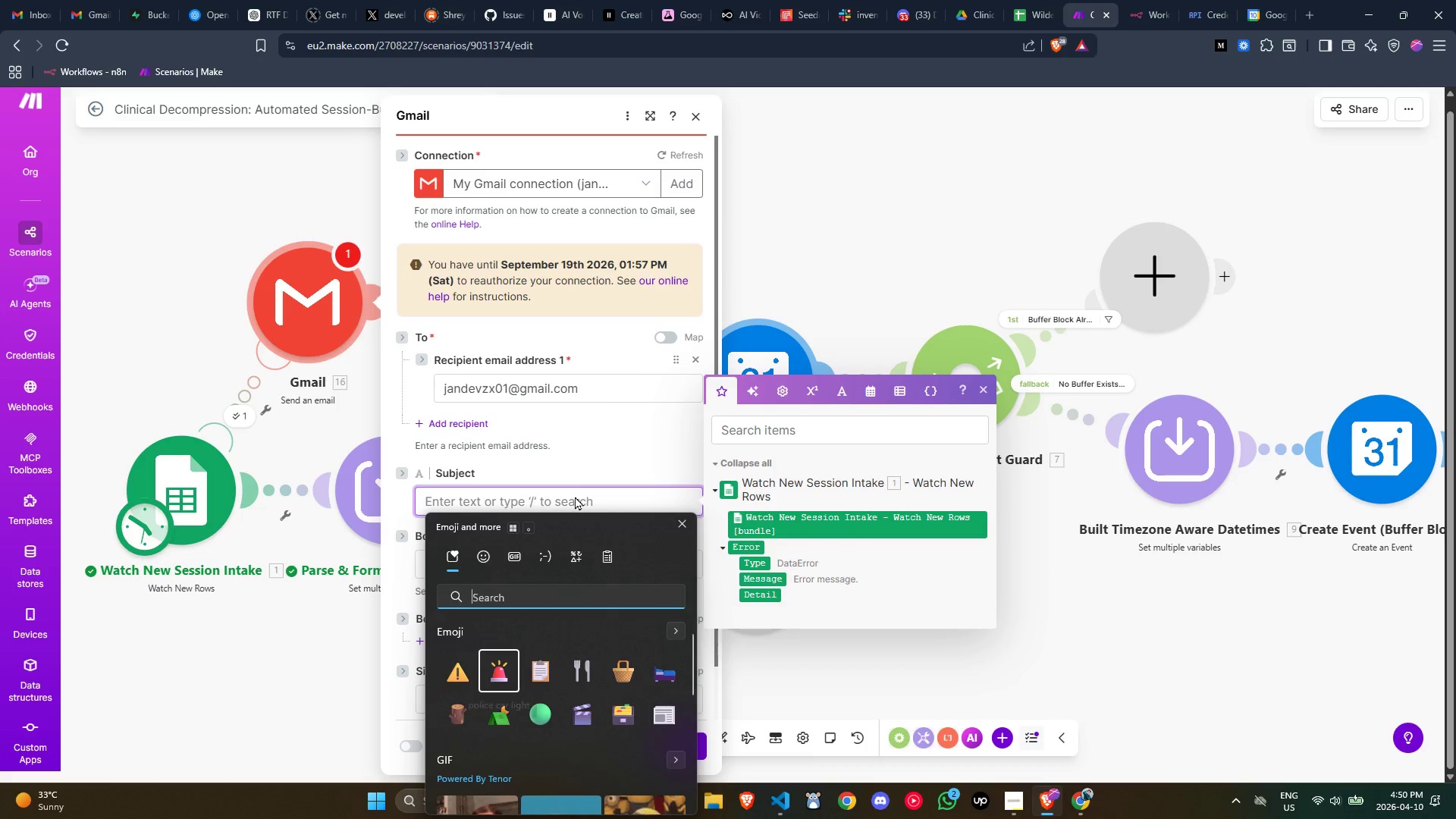 
key(Enter)
 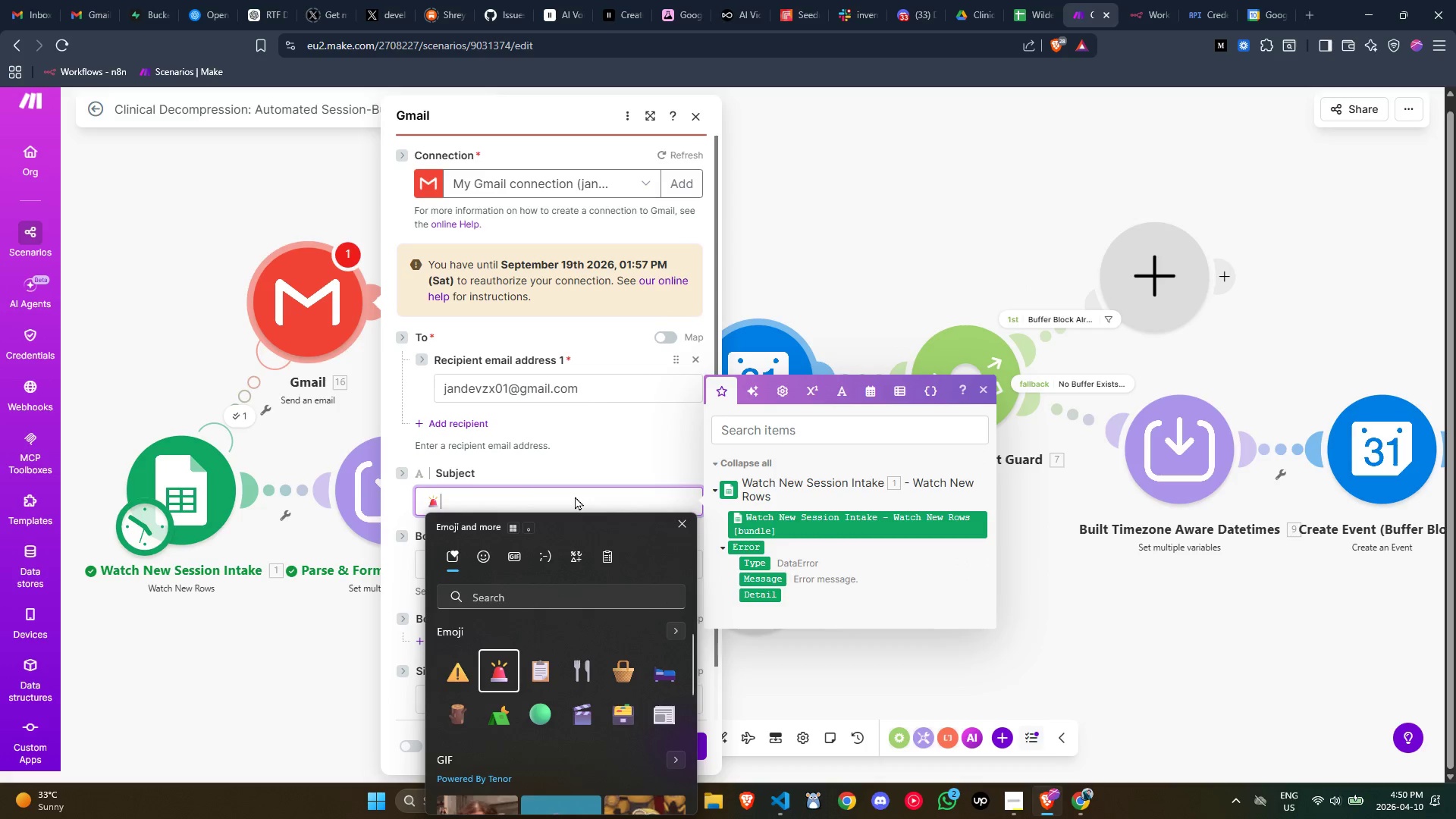 
key(Space)
 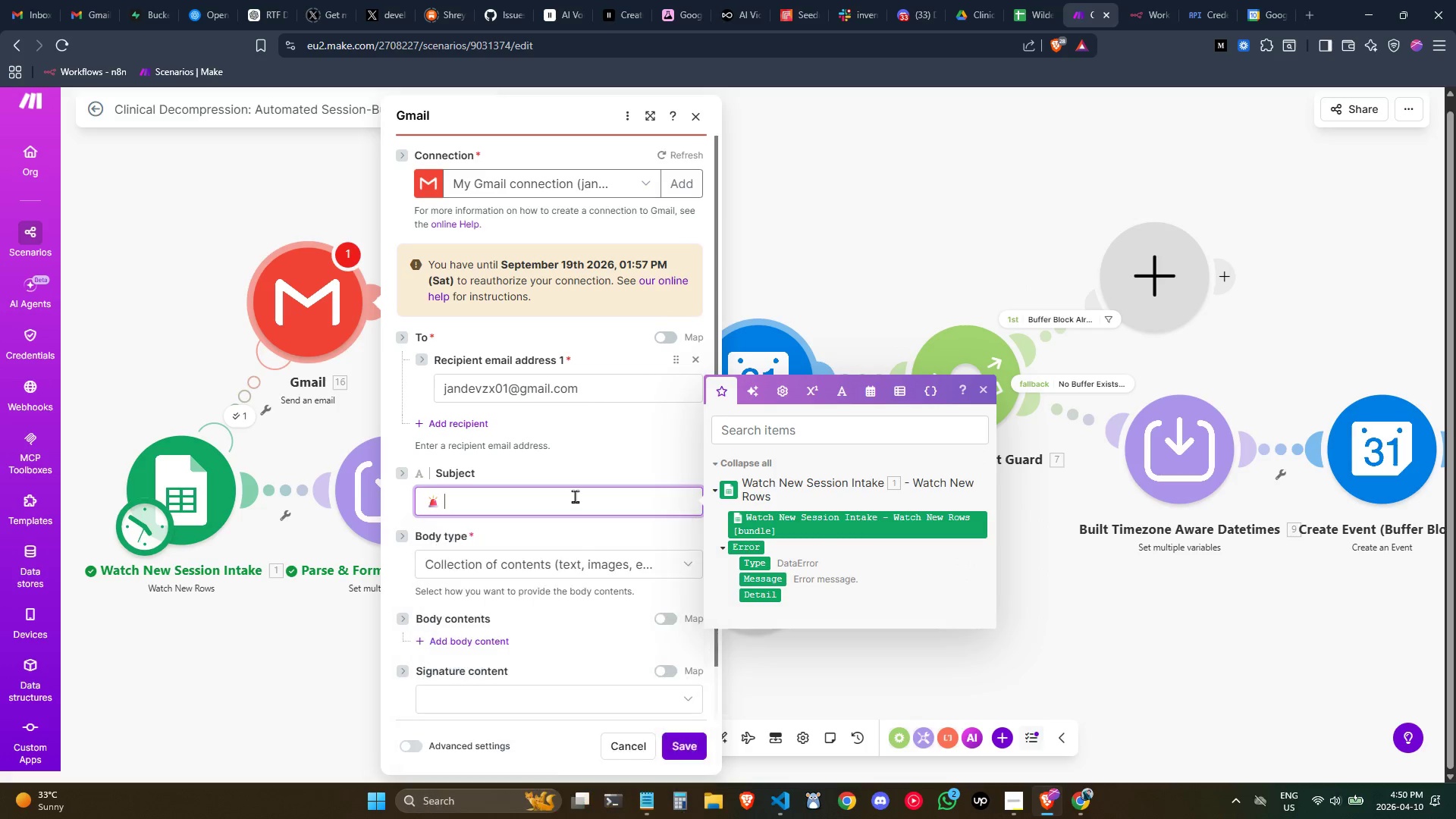 
hold_key(key=ShiftLeft, duration=1.38)
 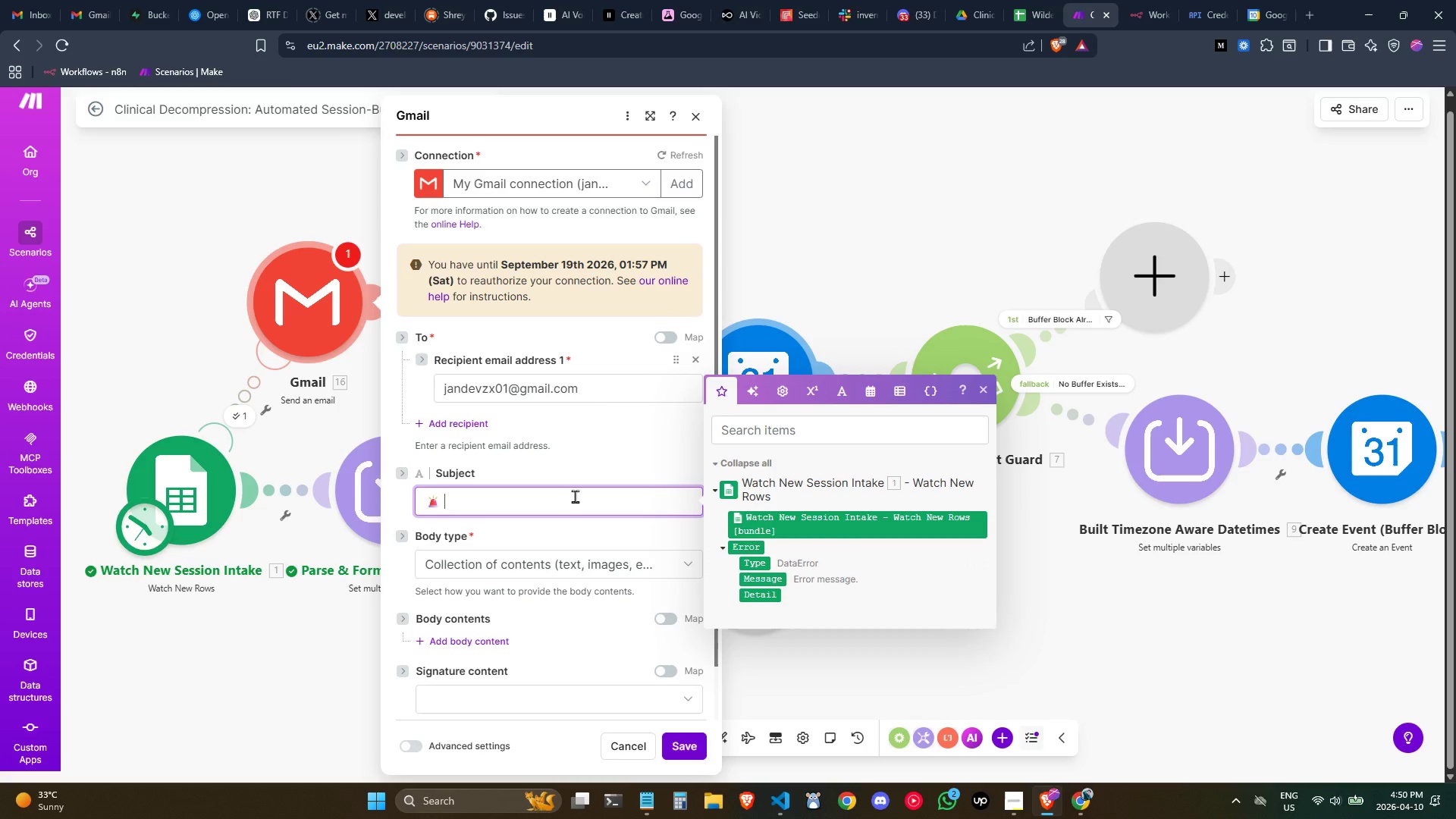 
type(Make.com Scaenration)
key(Backspace)
key(Backspace)
key(Backspace)
key(Backspace)
key(Backspace)
key(Backspace)
key(Backspace)
key(Backspace)
key(Backspace)
type(enarion)
key(Backspace)
type( Err)
 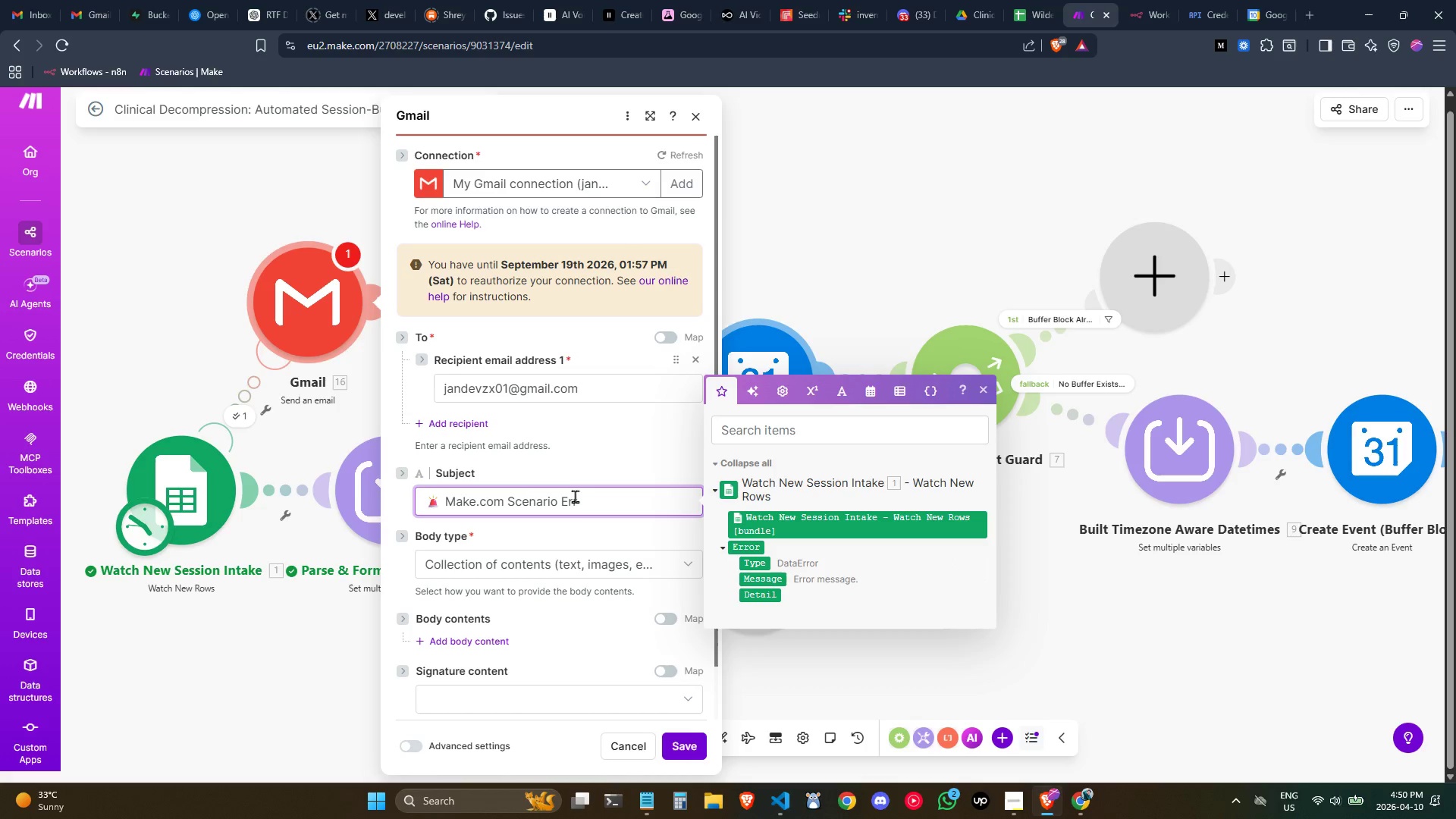 
type(or)
 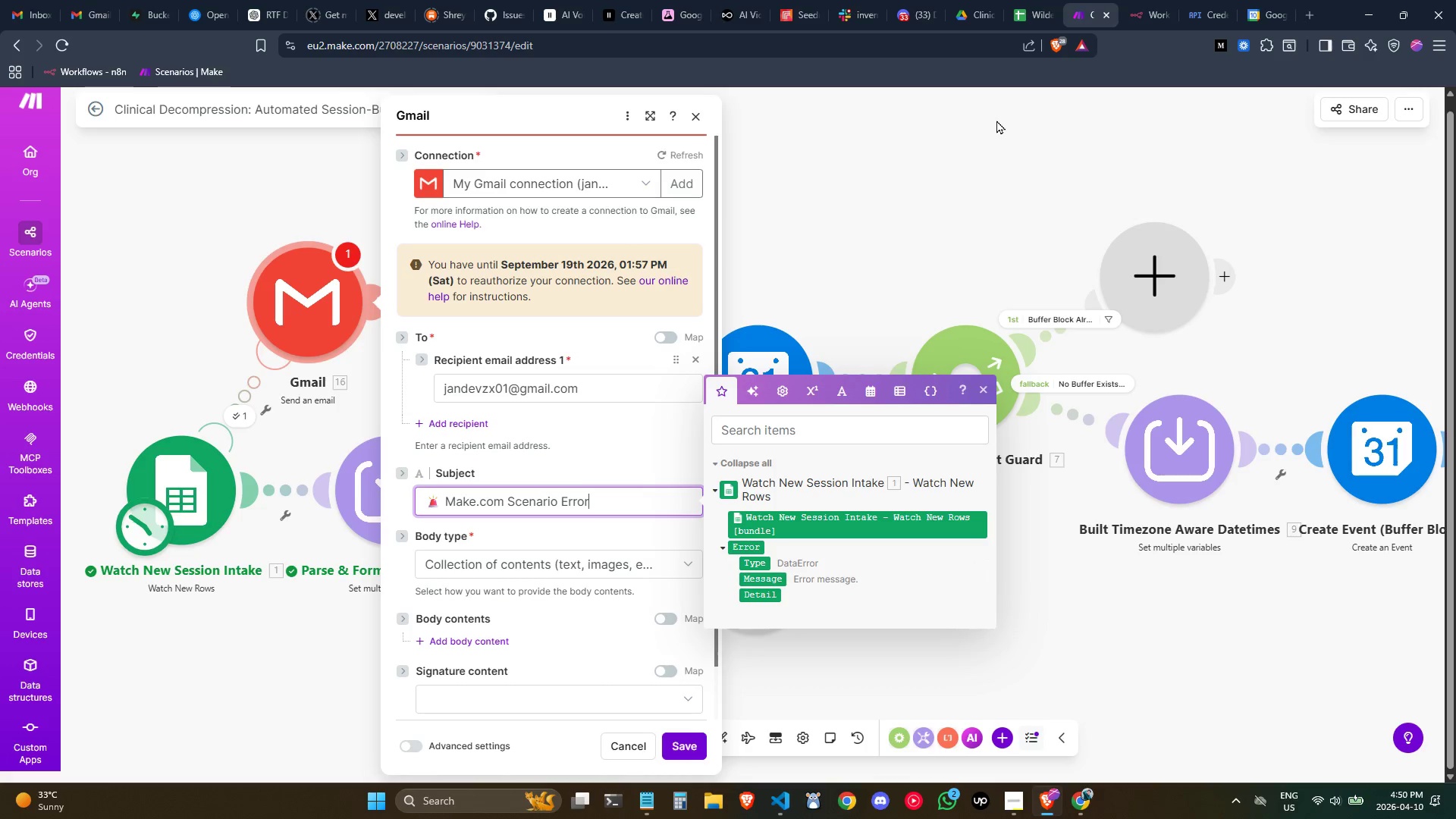 
scroll: coordinate [461, 611], scroll_direction: down, amount: 1.0
 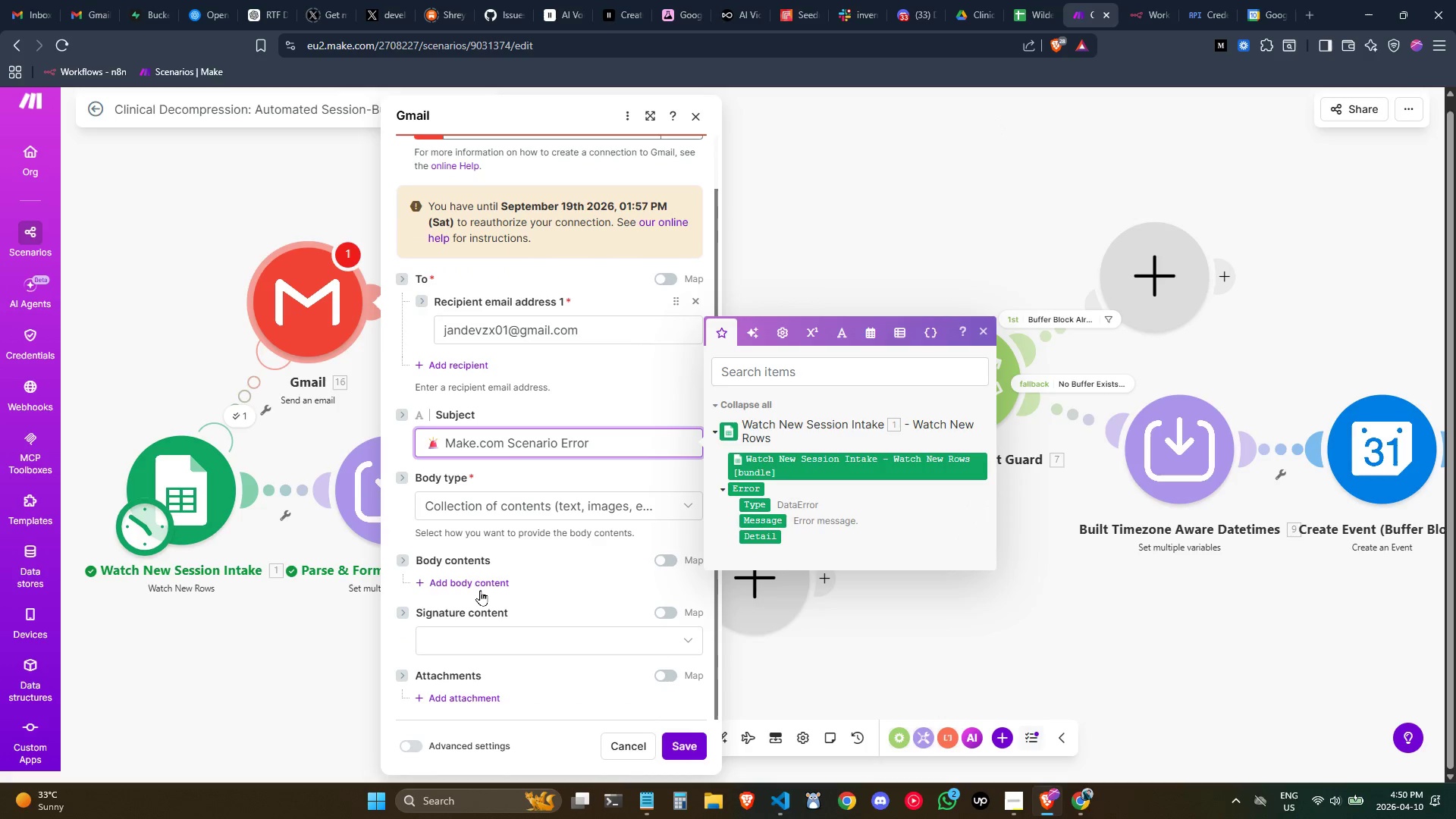 
left_click([478, 588])
 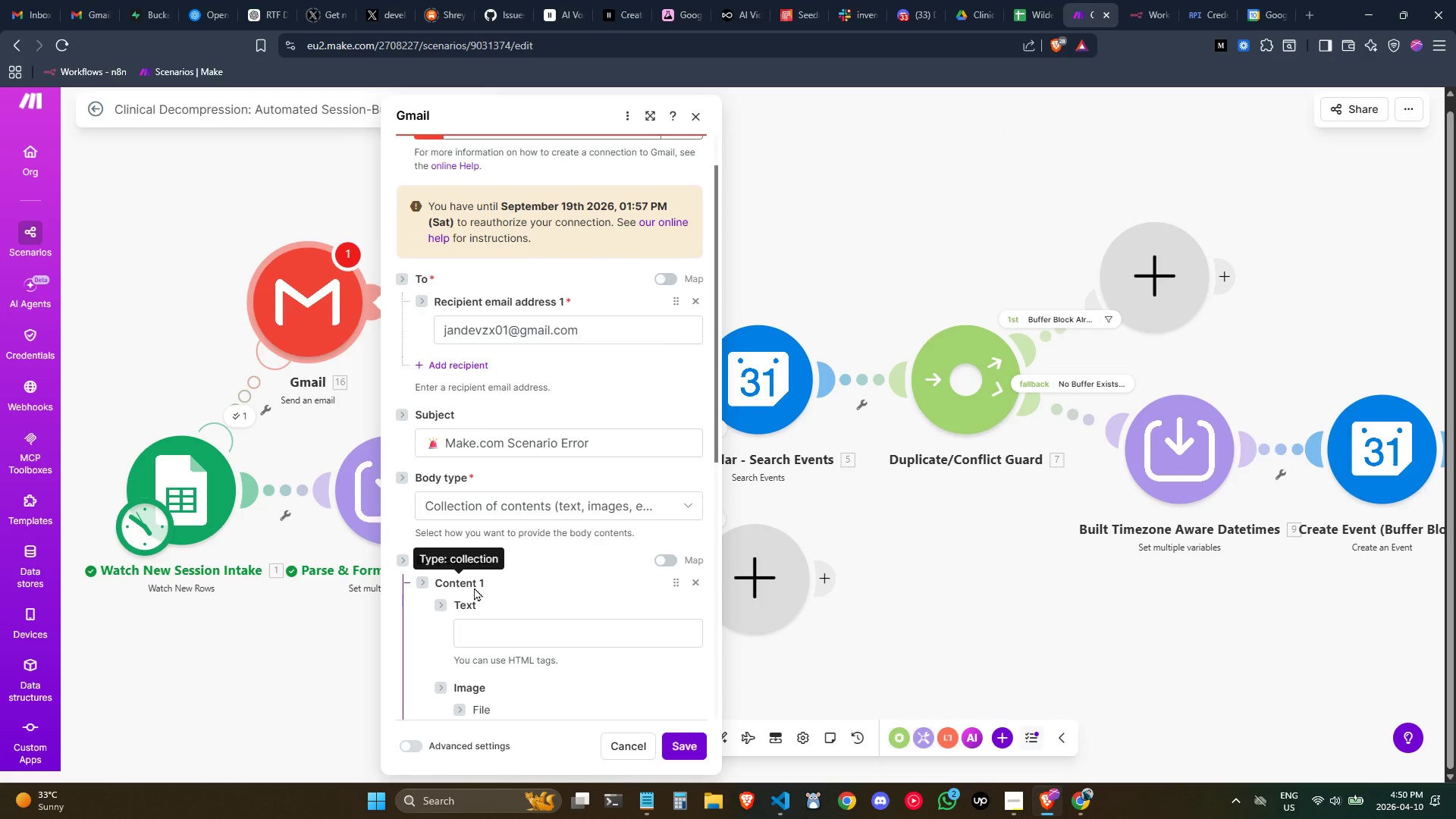 
scroll: coordinate [566, 558], scroll_direction: down, amount: 1.0
 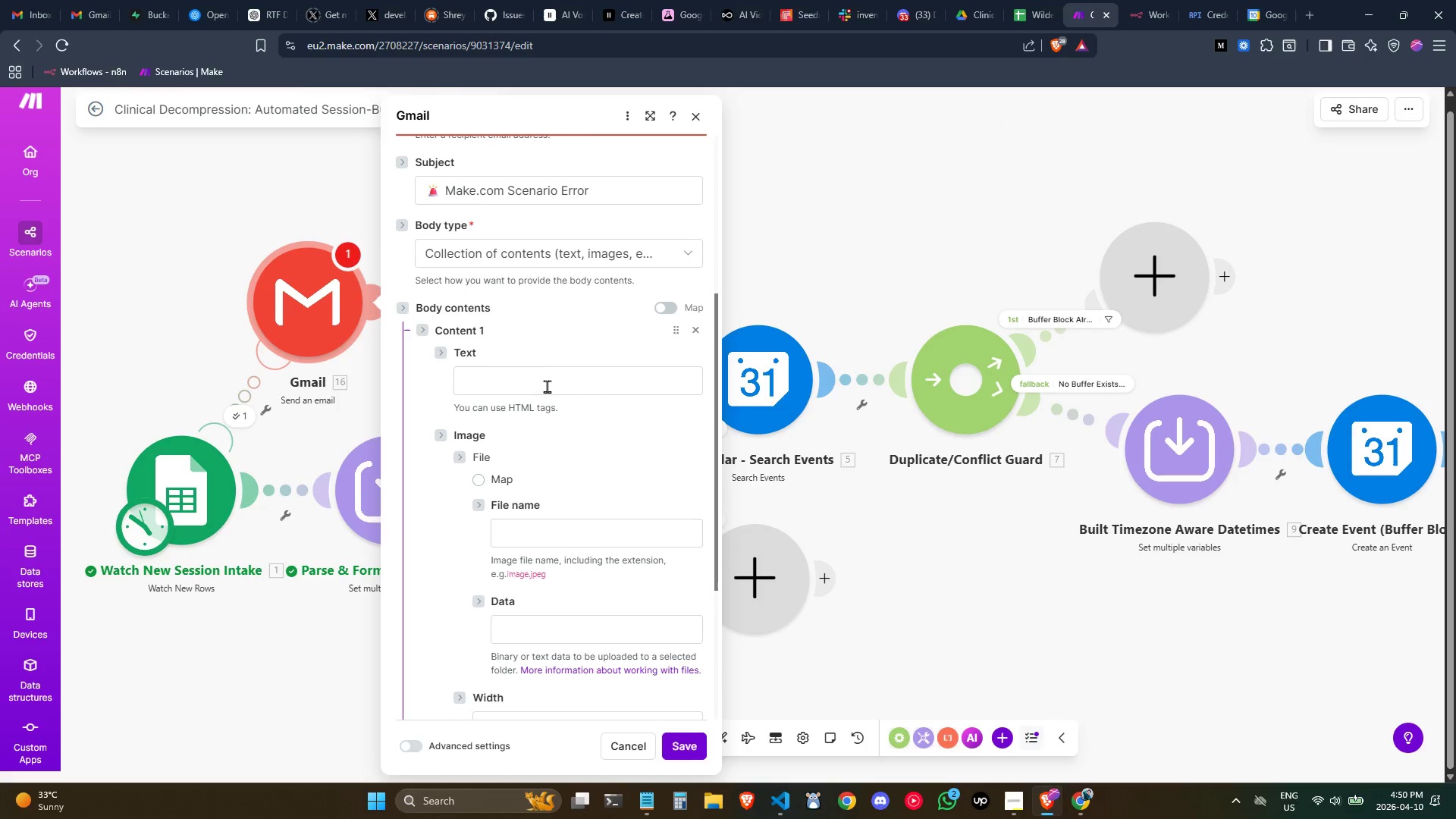 
left_click([541, 374])
 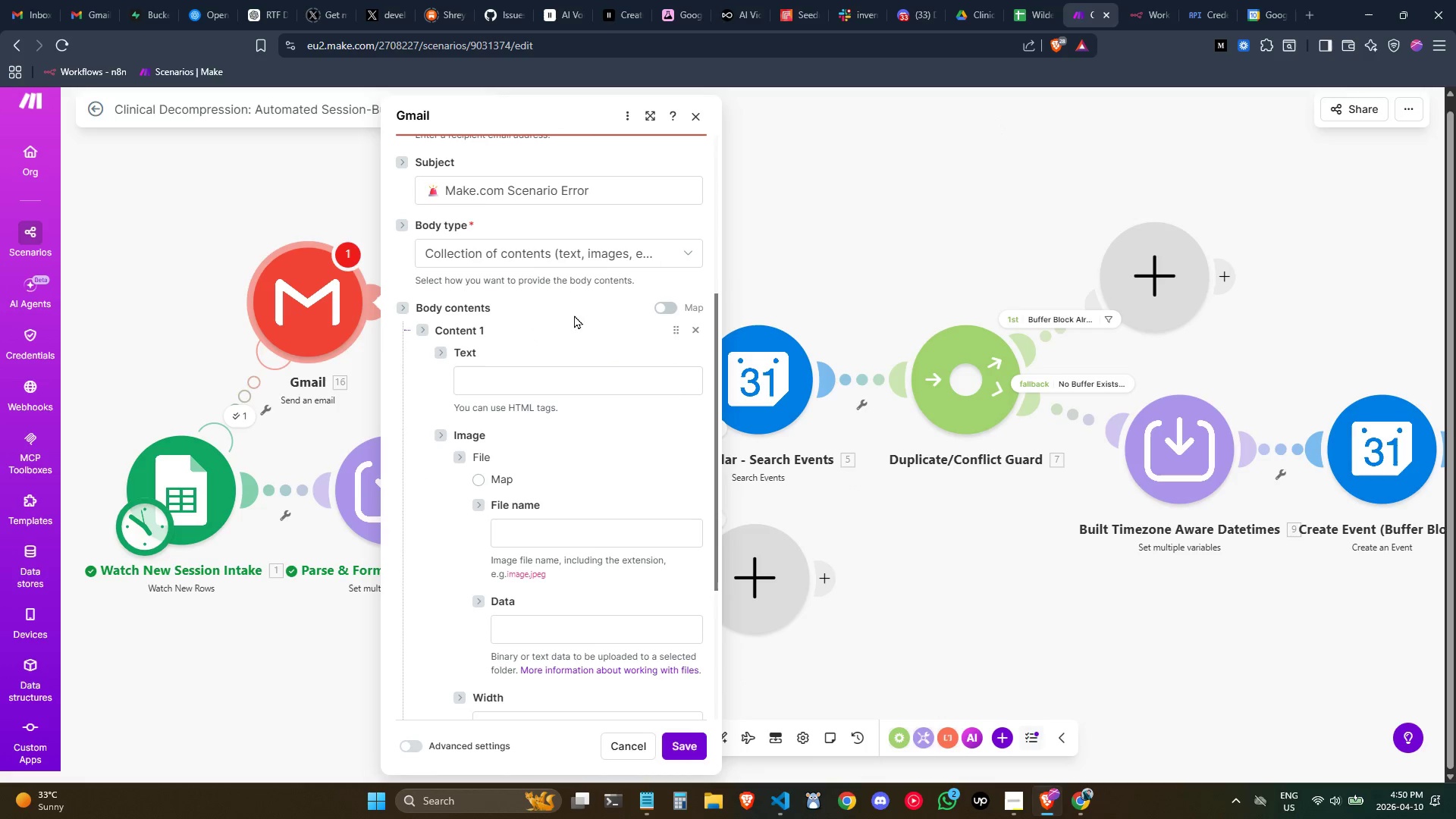 
left_click([575, 266])
 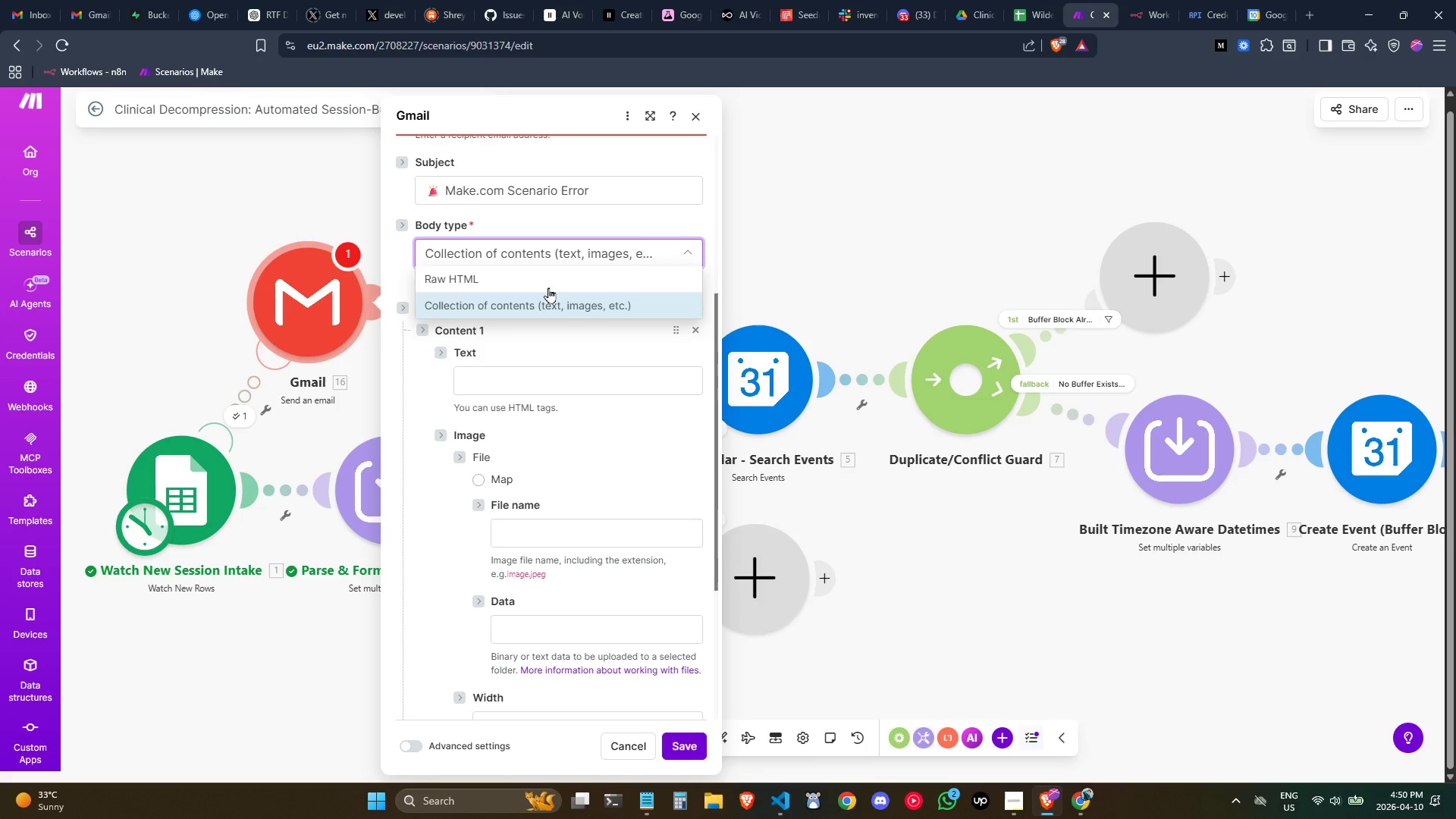 
left_click([548, 287])
 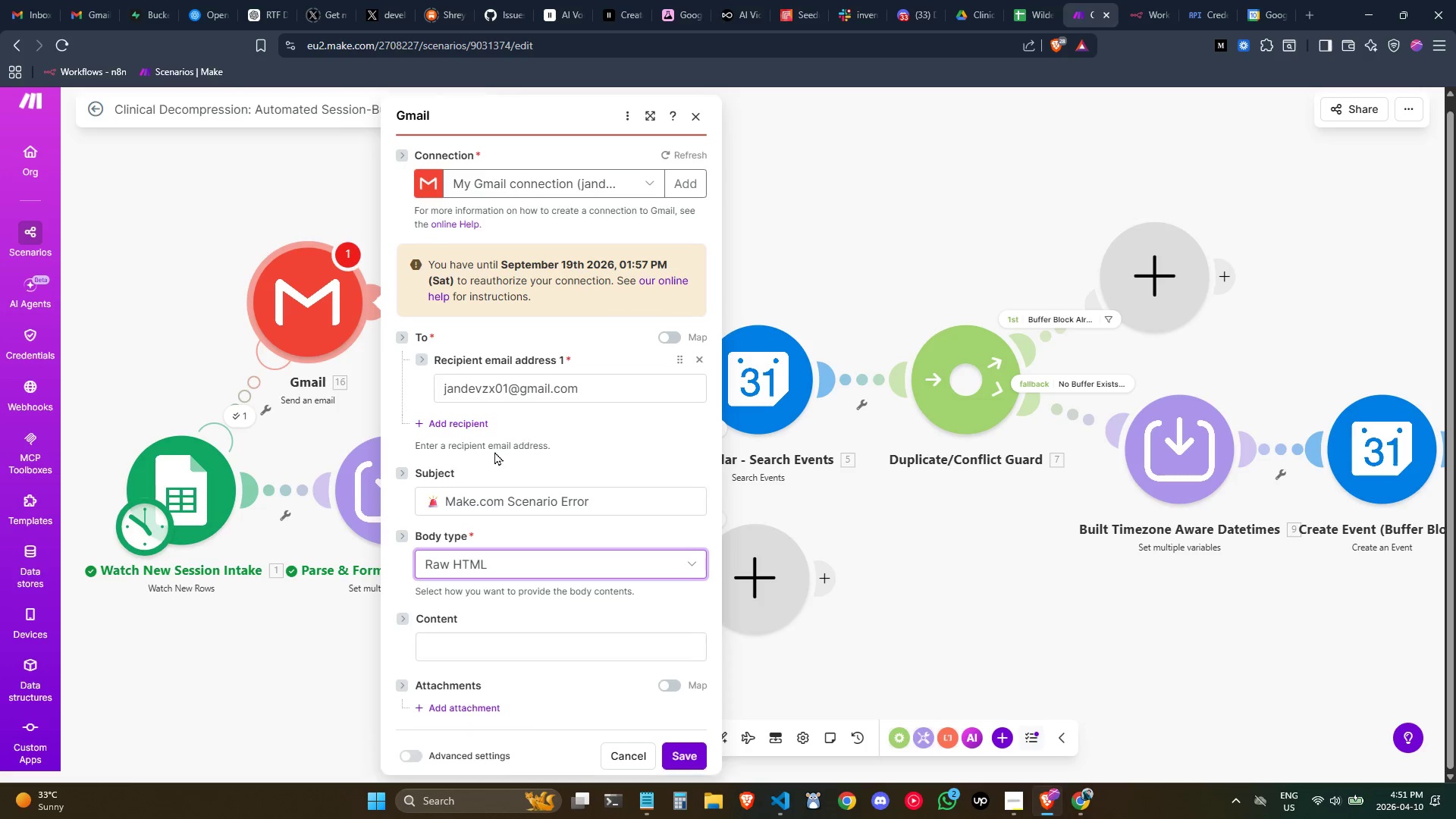 
scroll: coordinate [484, 448], scroll_direction: down, amount: 1.0
 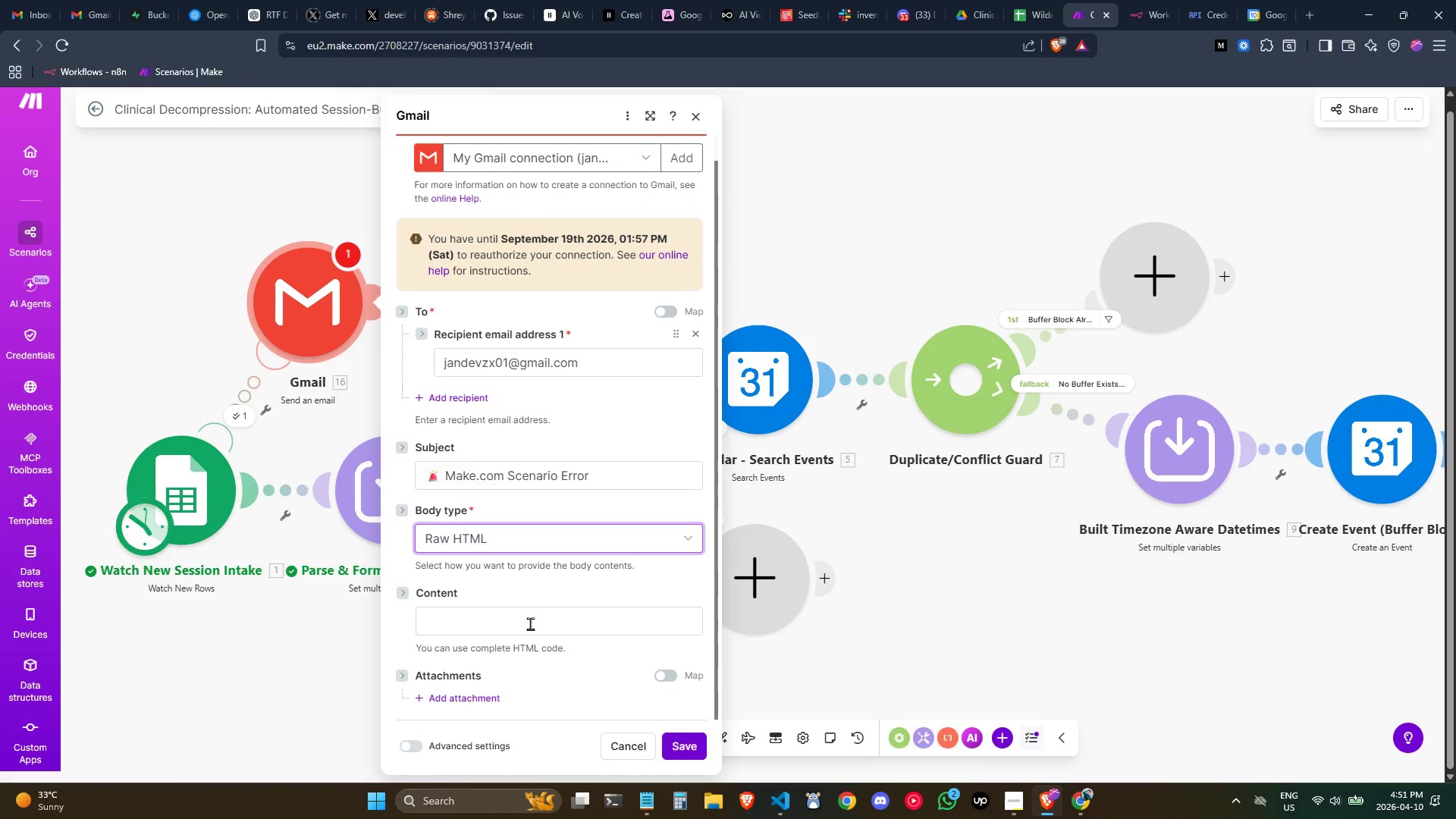 
left_click([530, 623])
 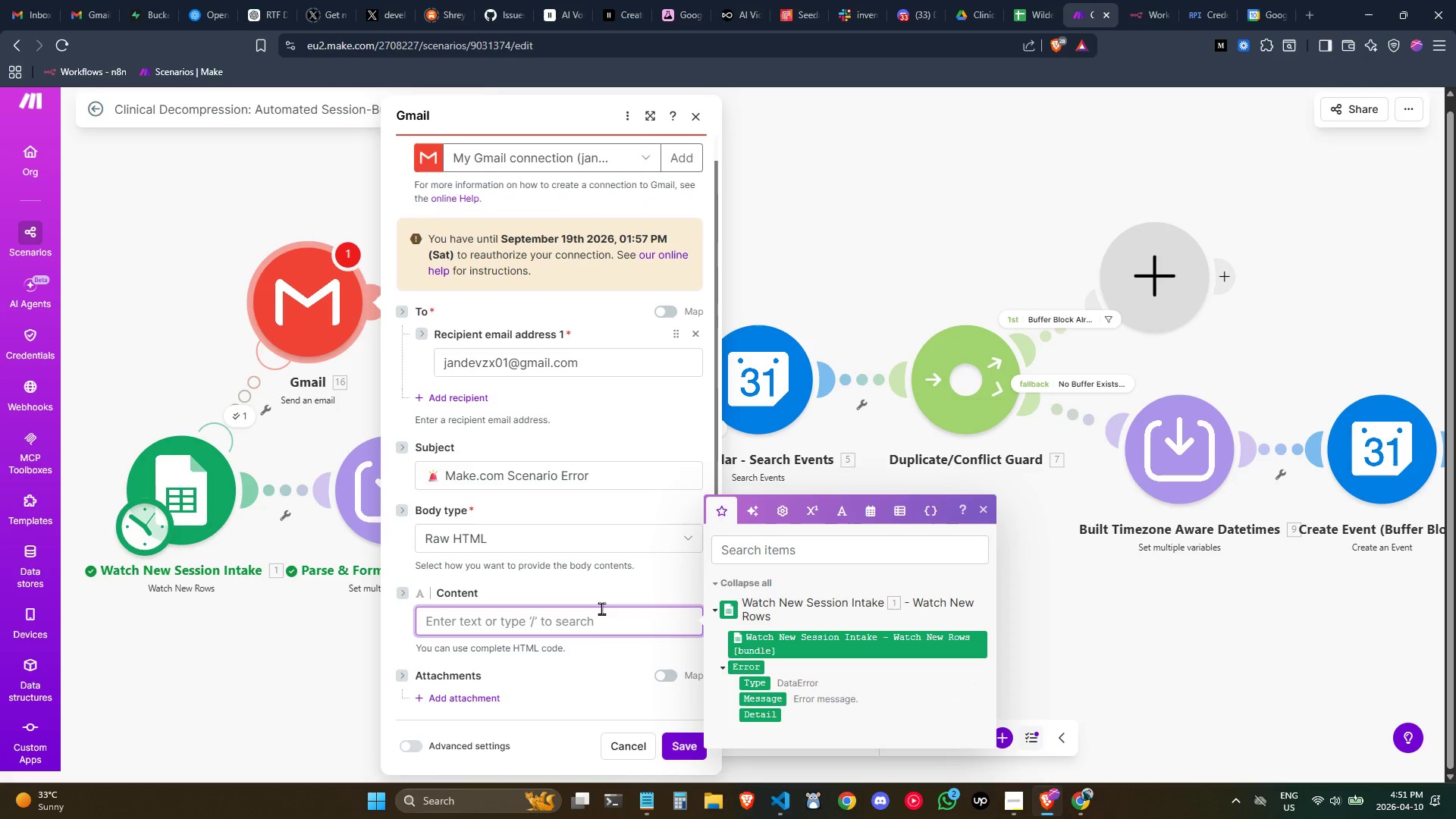 
wait(8.95)
 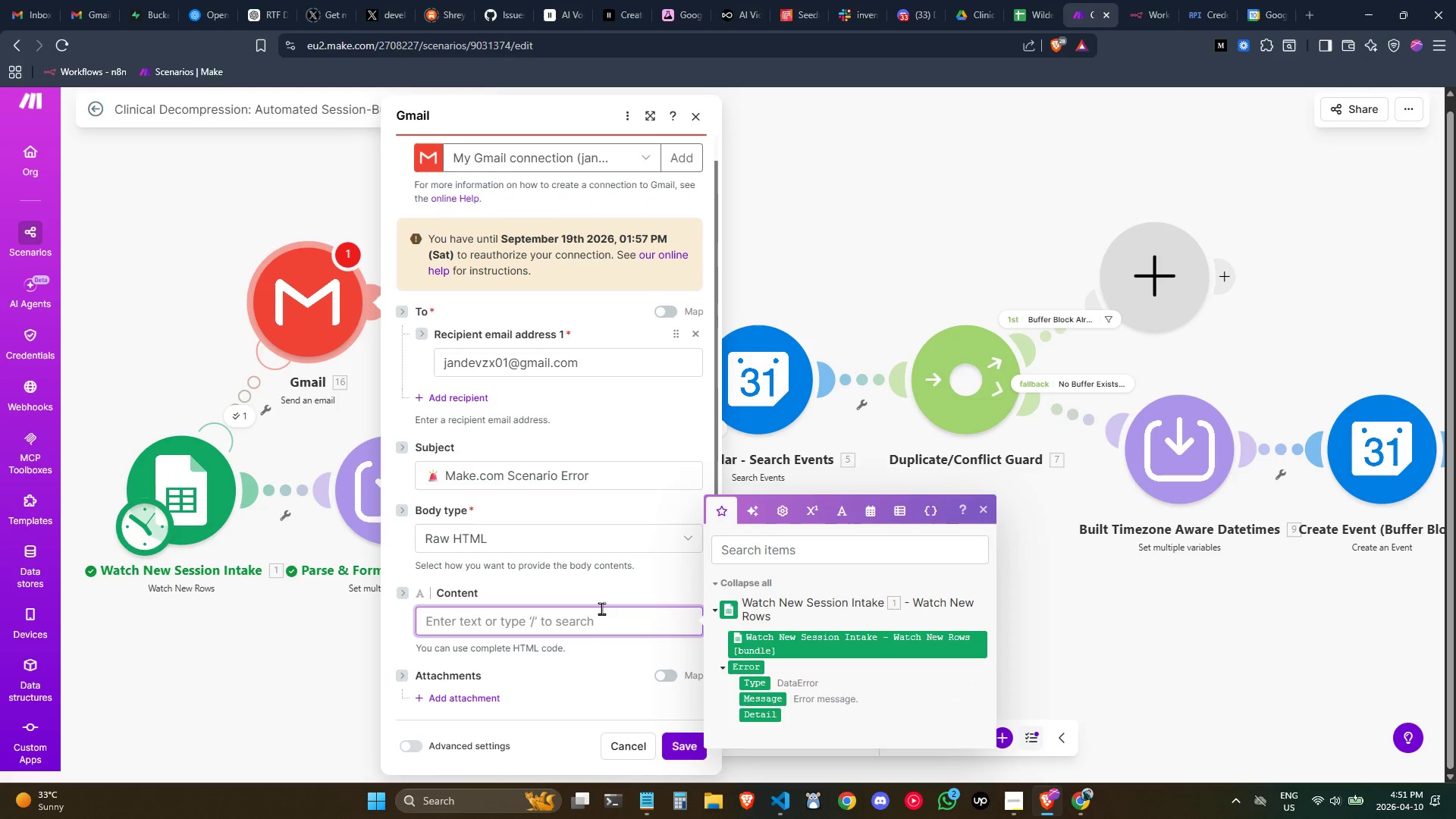 
left_click([605, 626])
 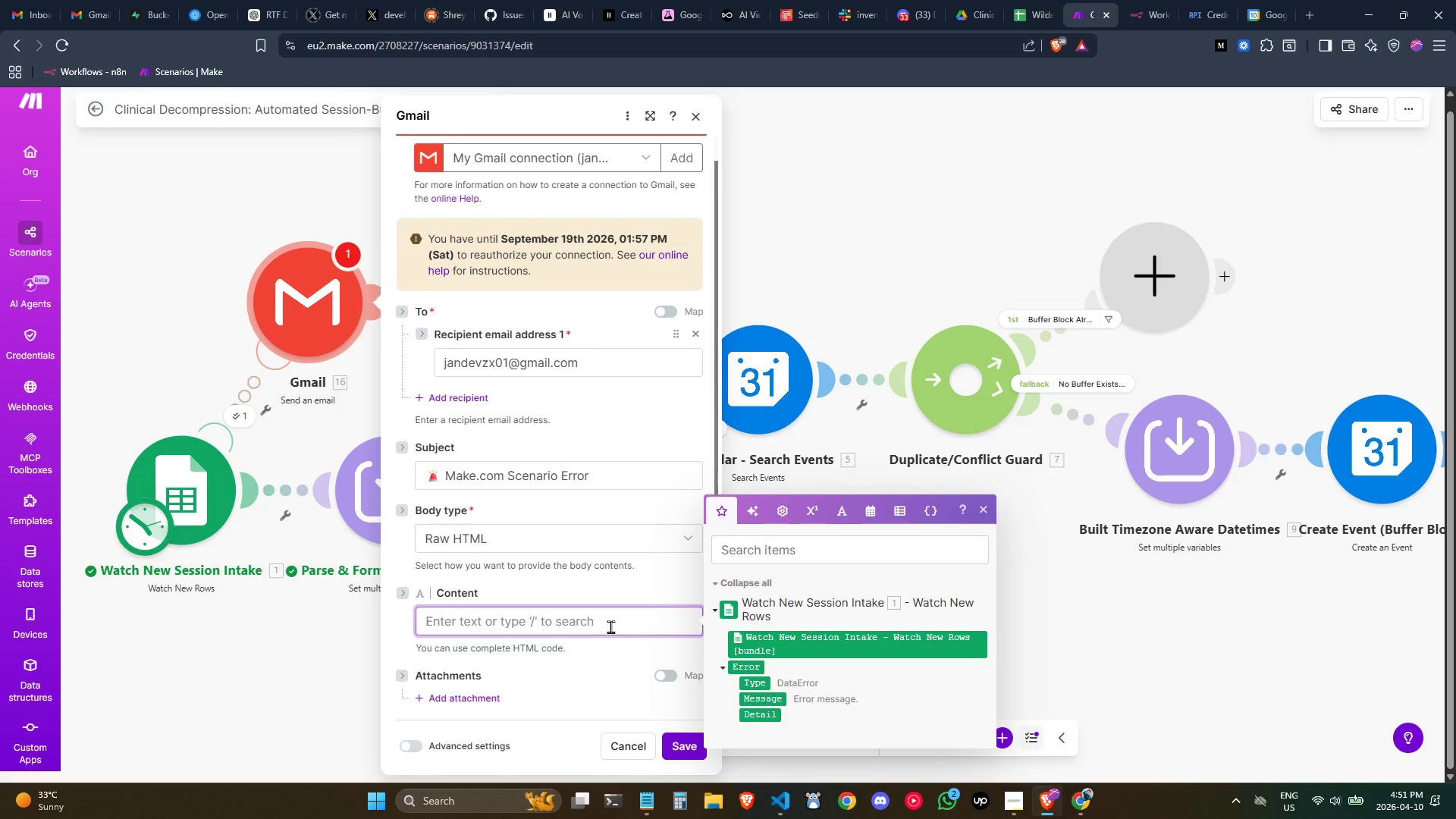 
key(Control+ControlLeft)
 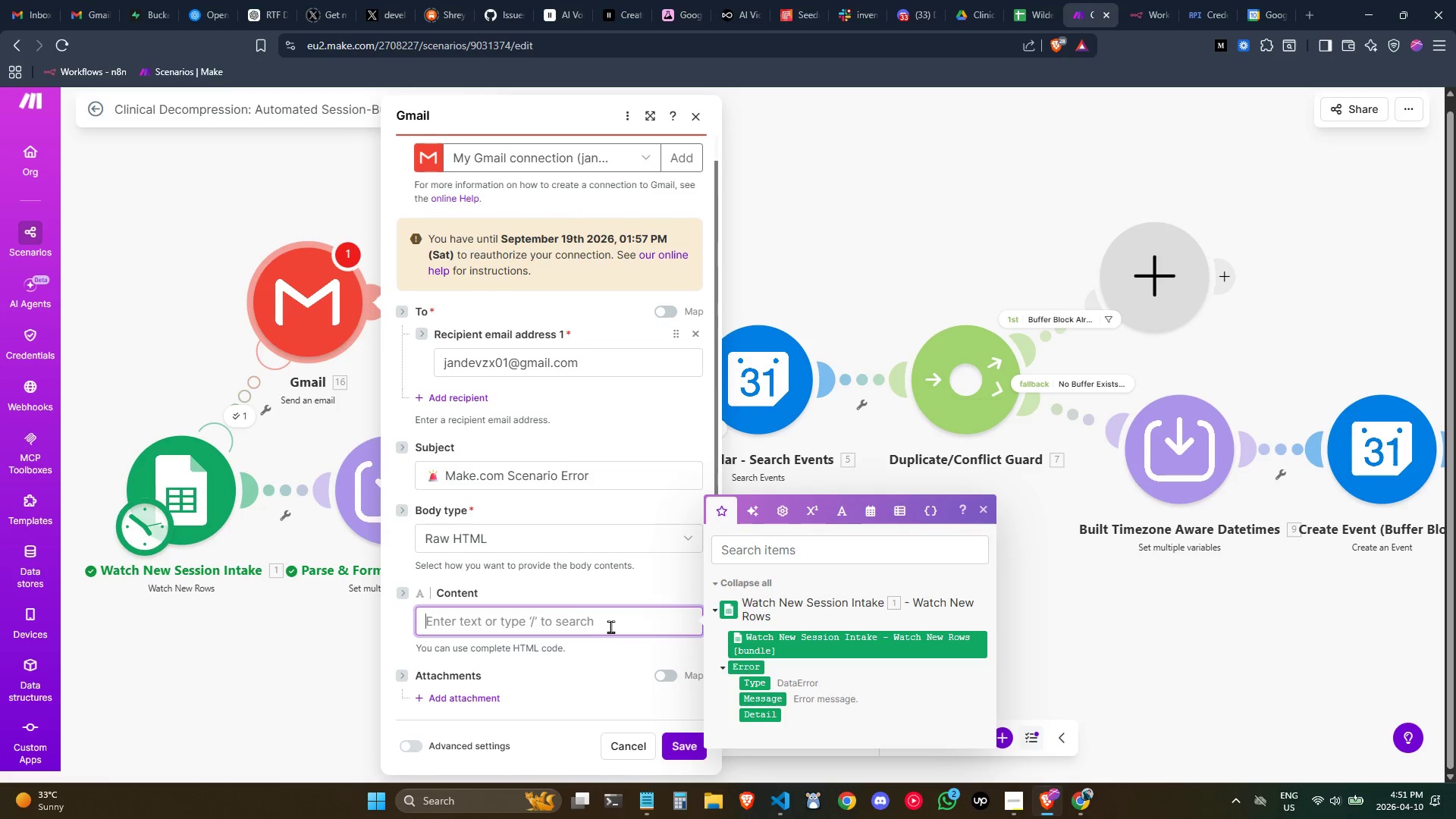 
key(Shift+ShiftLeft)
 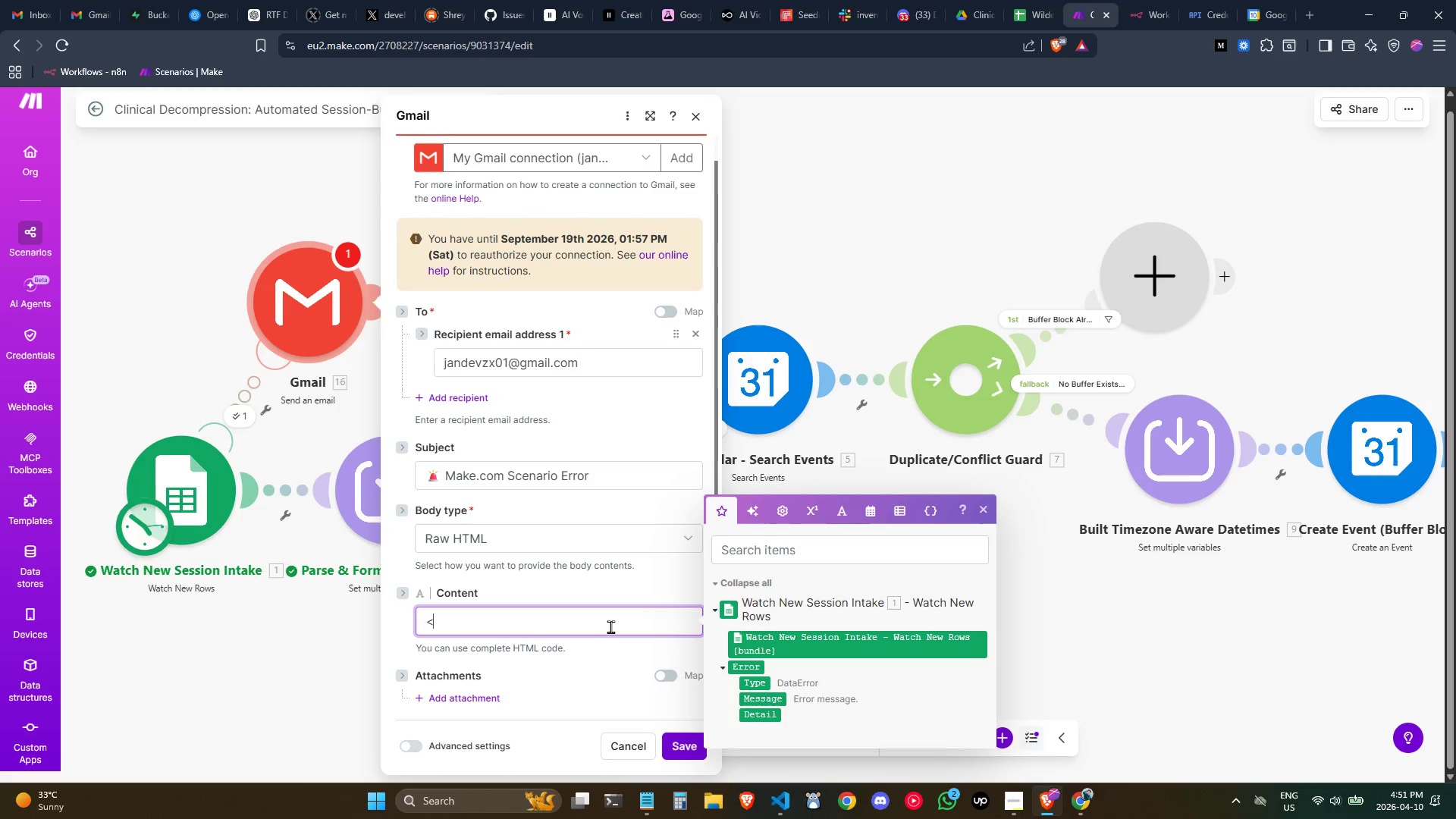 
key(Shift+Comma)
 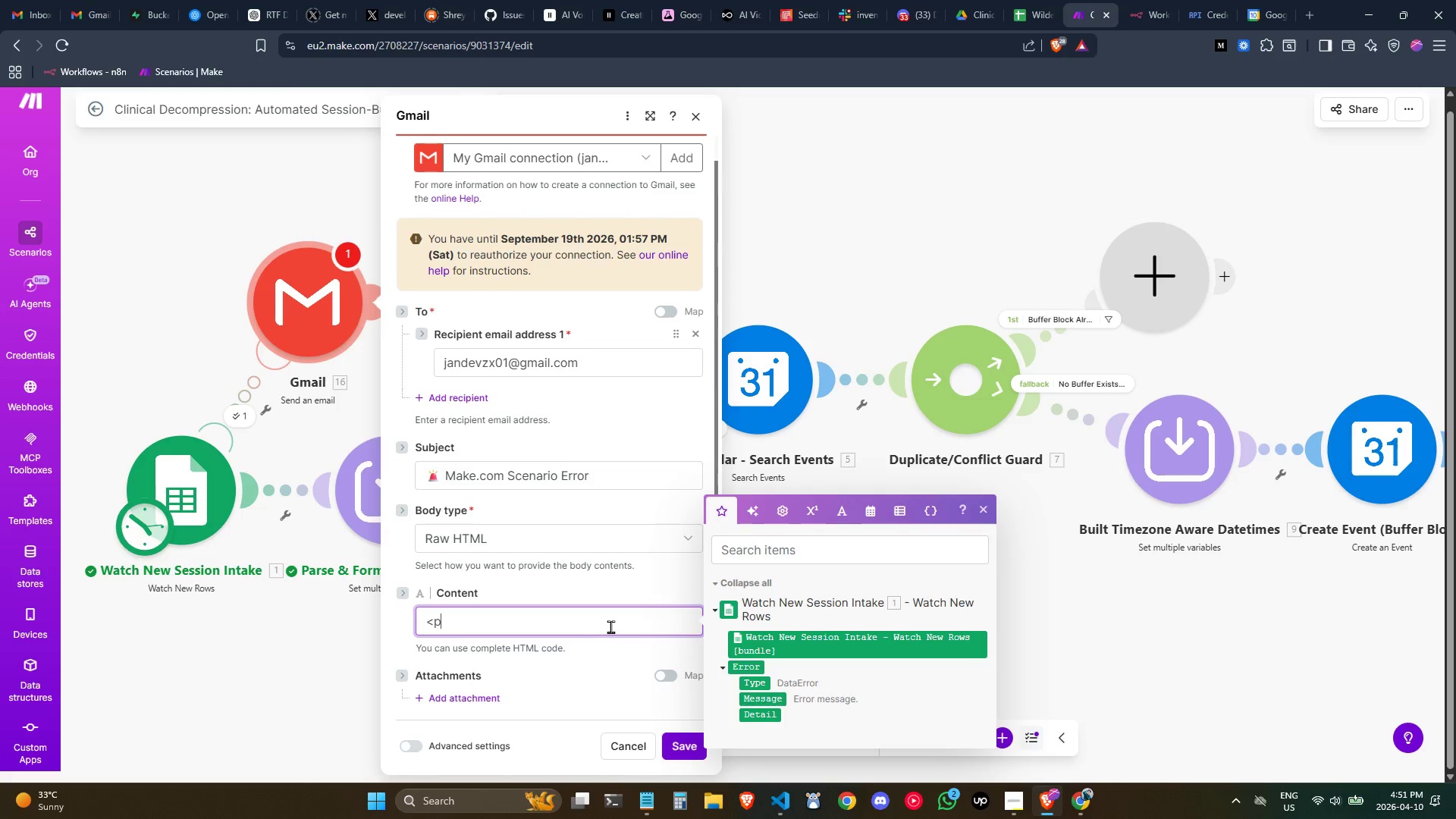 
key(P)
 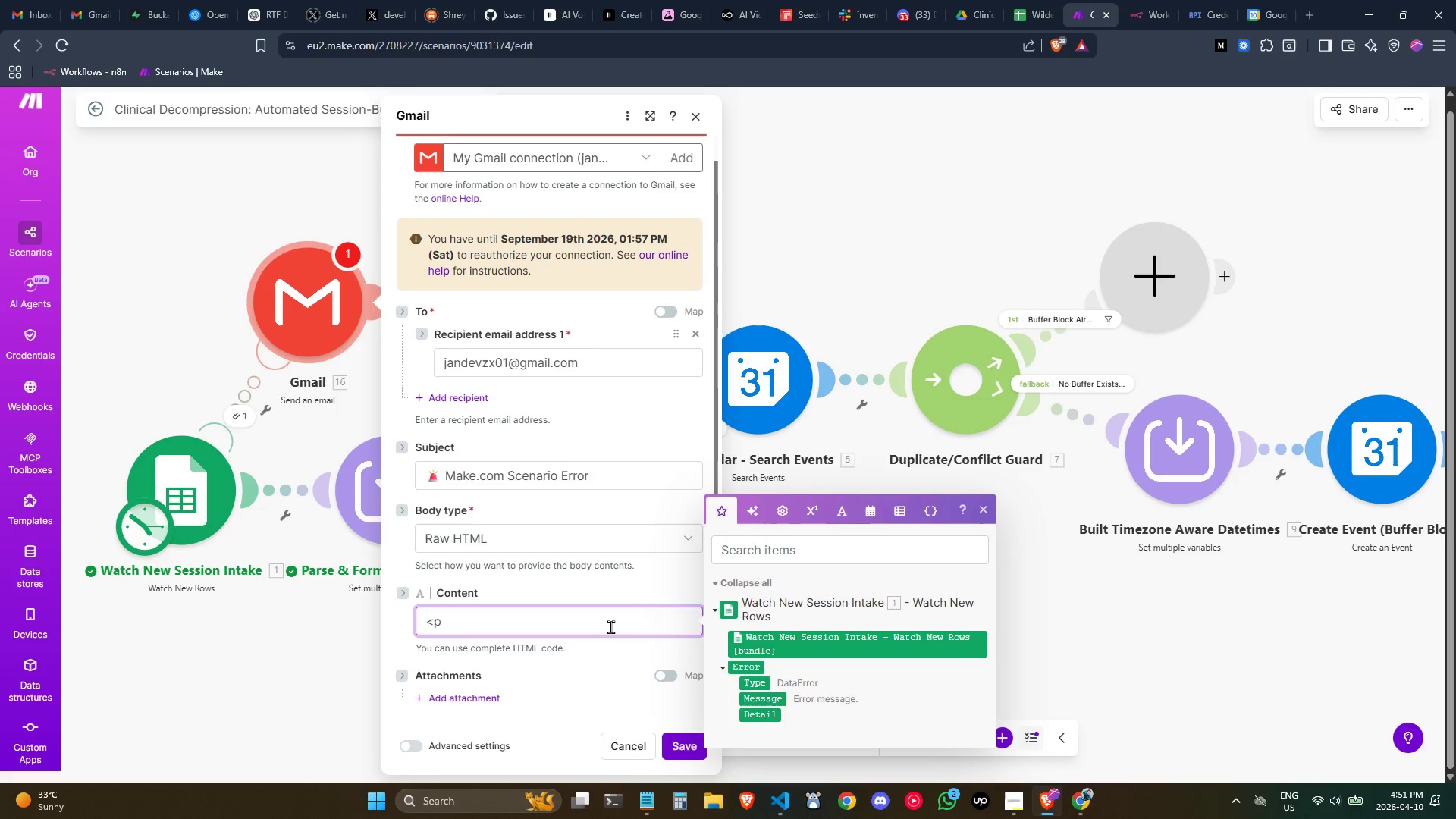 
key(Shift+ShiftLeft)
 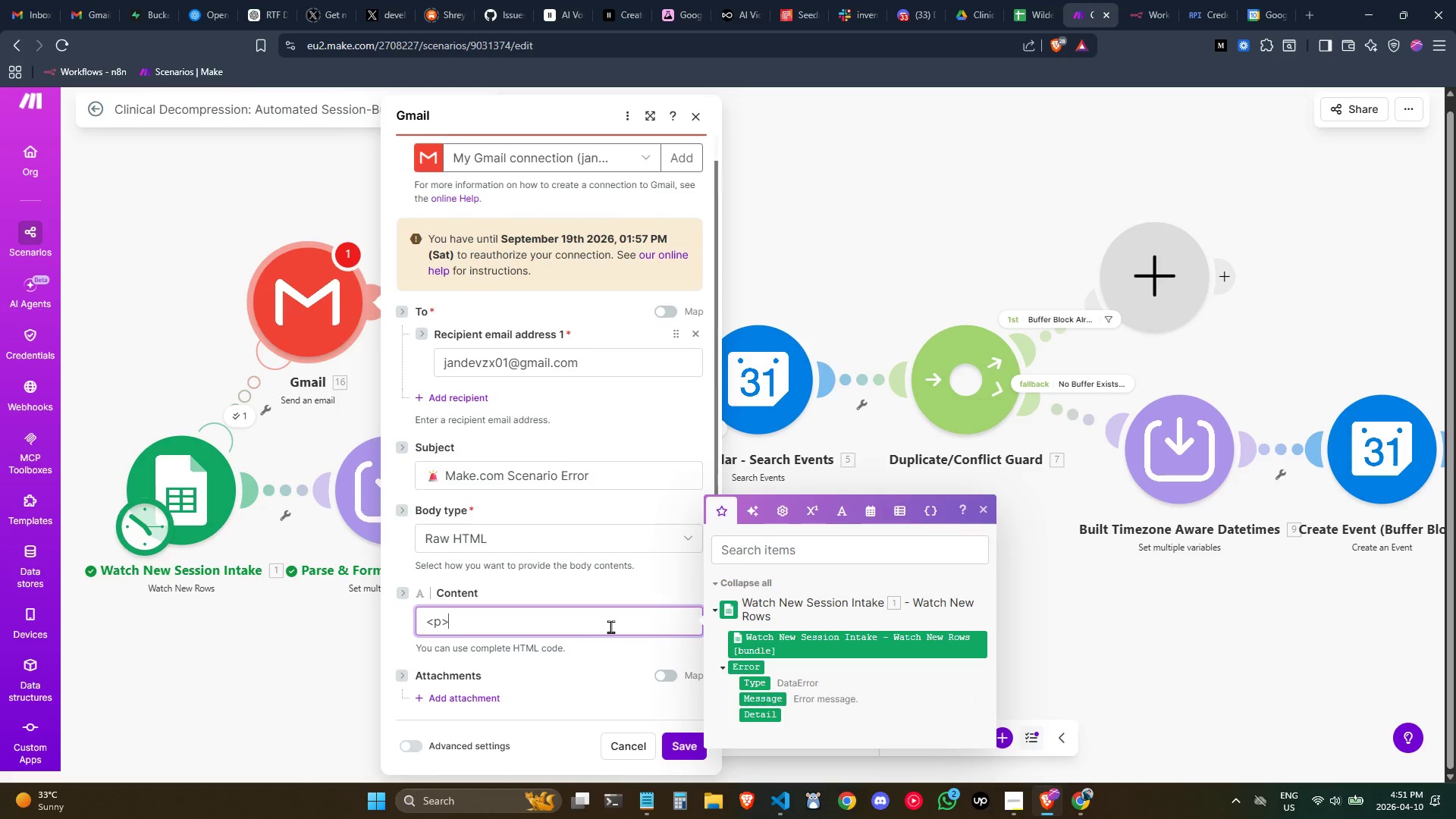 
key(Shift+Period)
 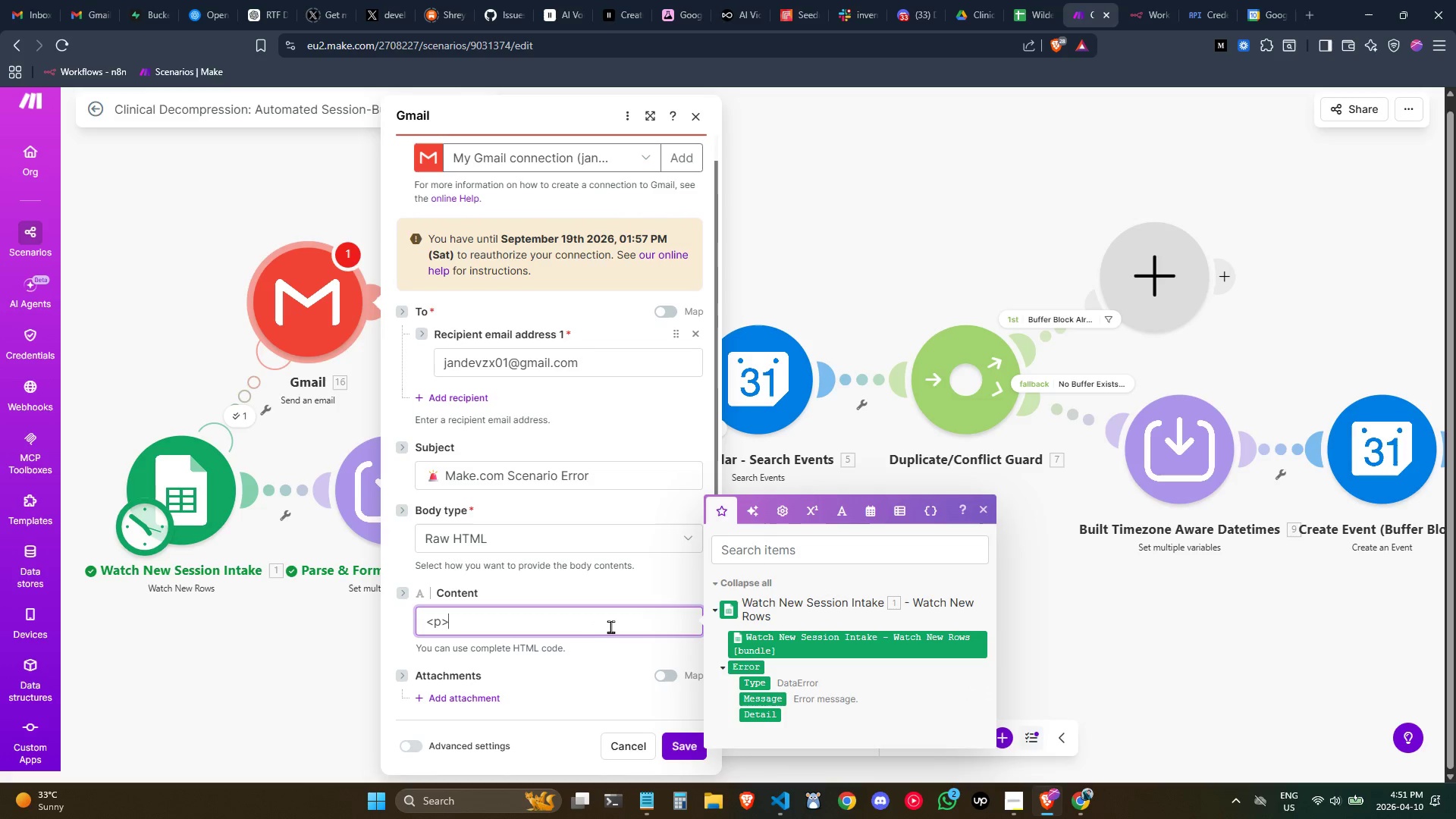 
key(Control+ControlLeft)
 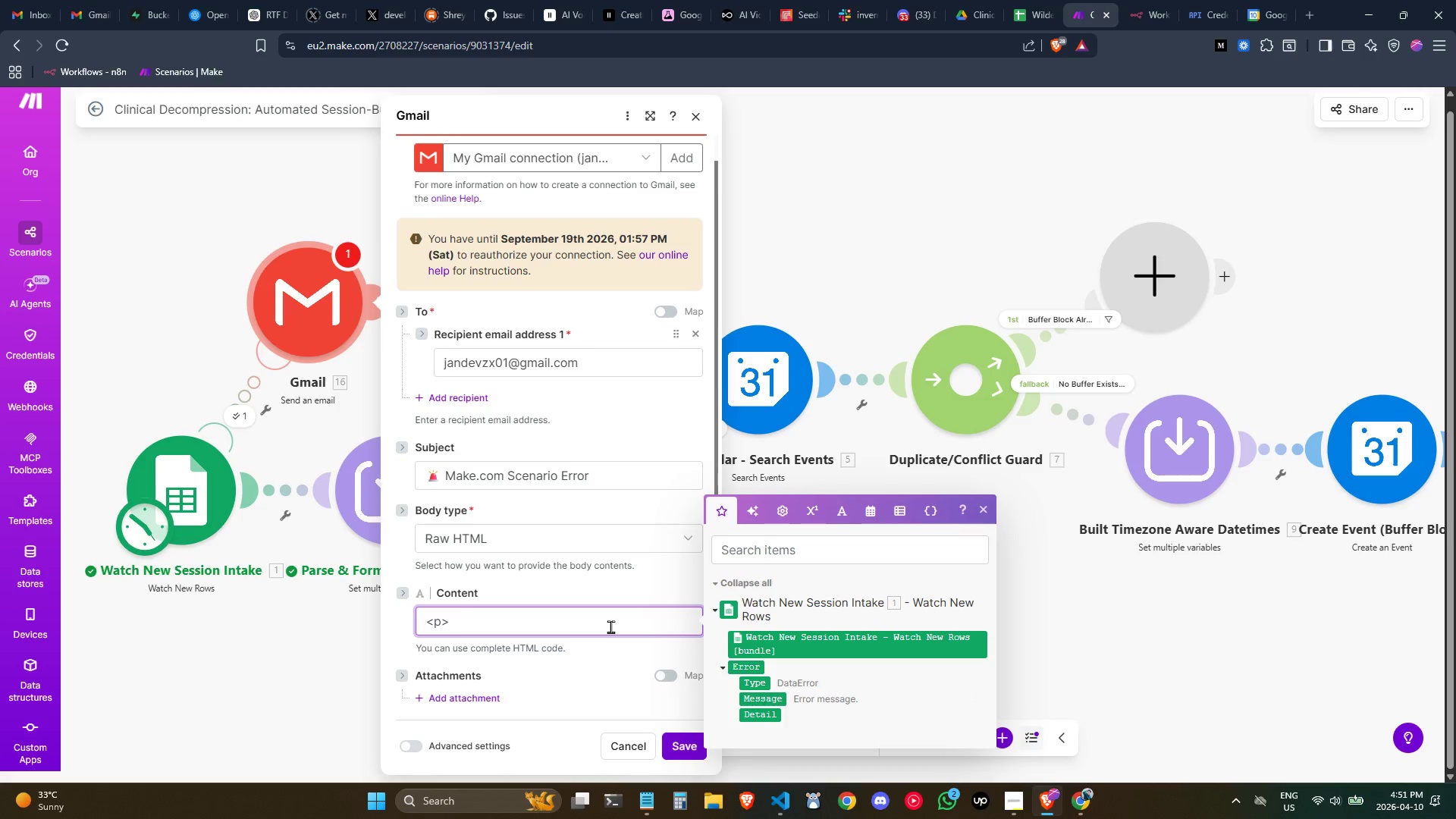 
wait(9.92)
 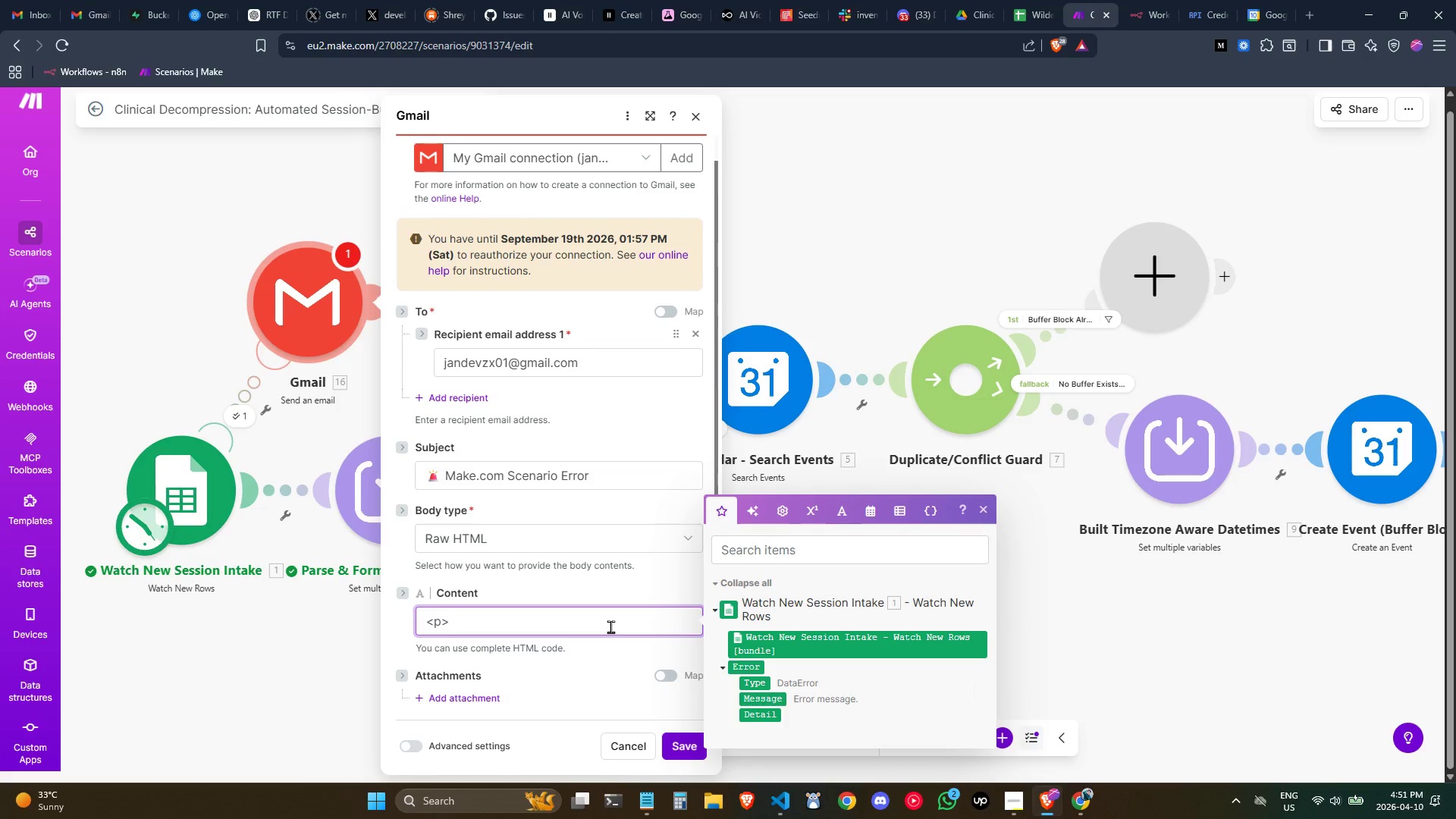 
type(There was )
 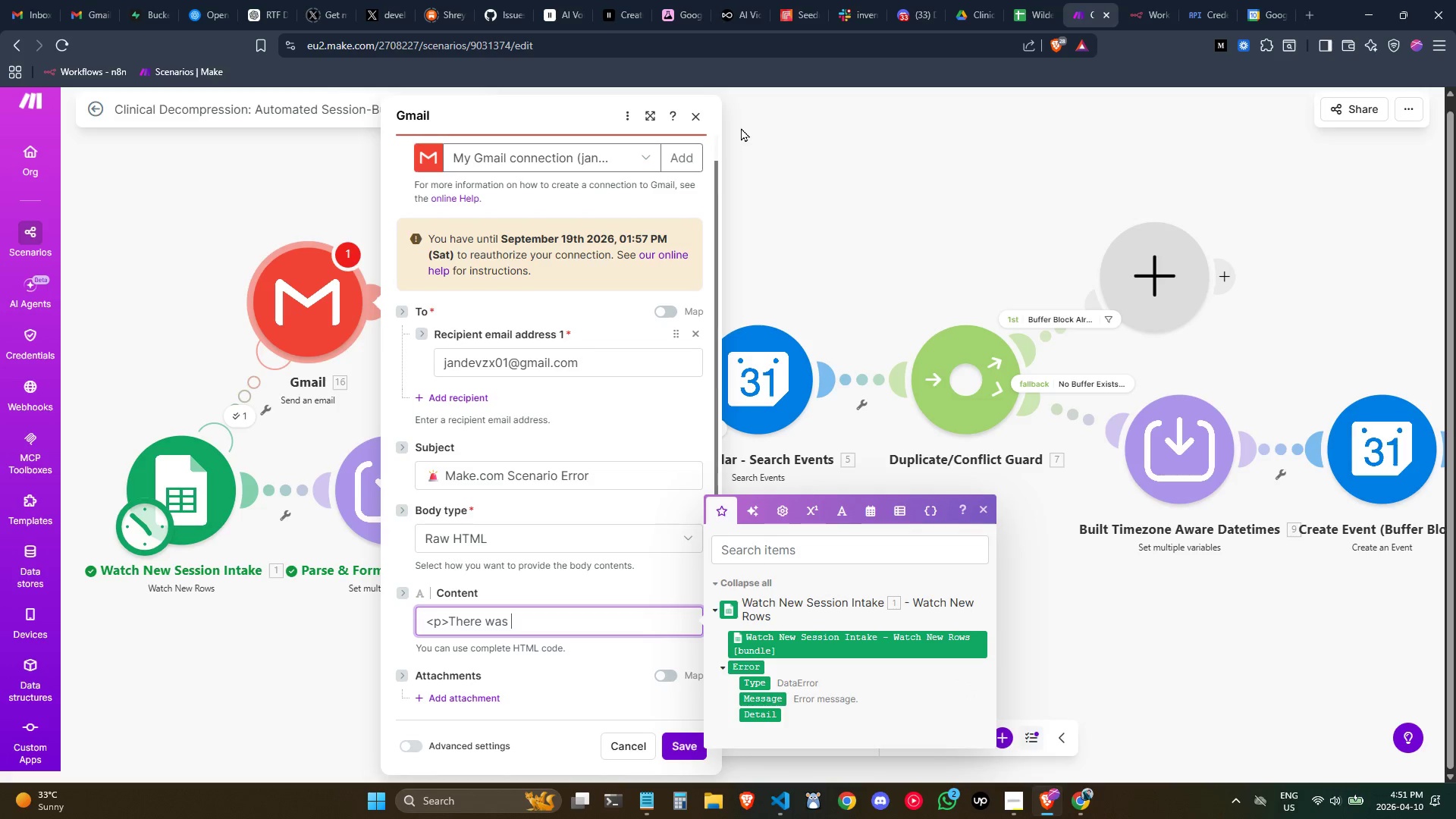 
wait(26.48)
 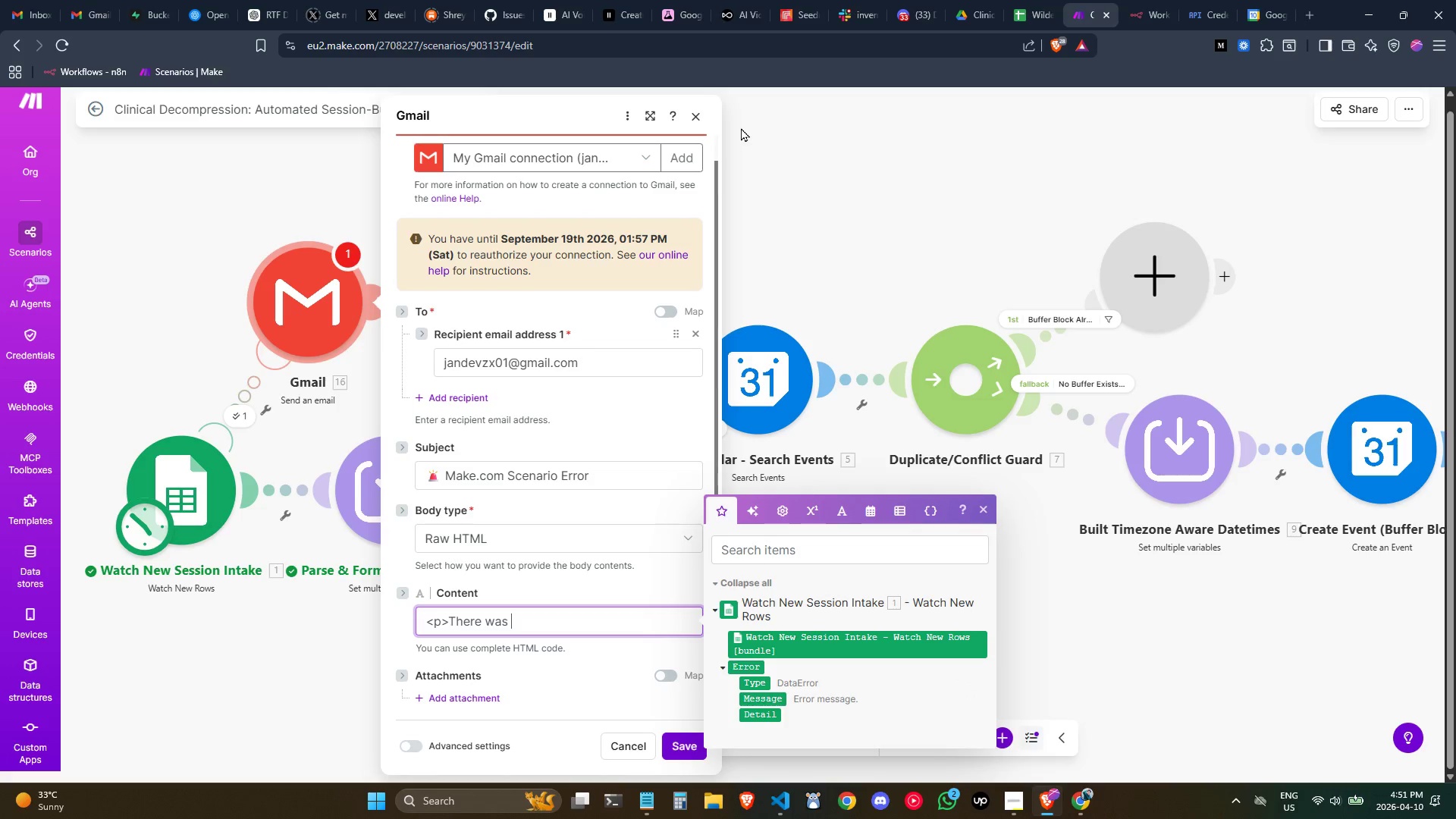 
type(an ero)
key(Backspace)
type(ror in your e)
key(Backspace)
type(scenarion)
key(Backspace)
type( during ece)
key(Backspace)
key(Backspace)
type(xecution.)
 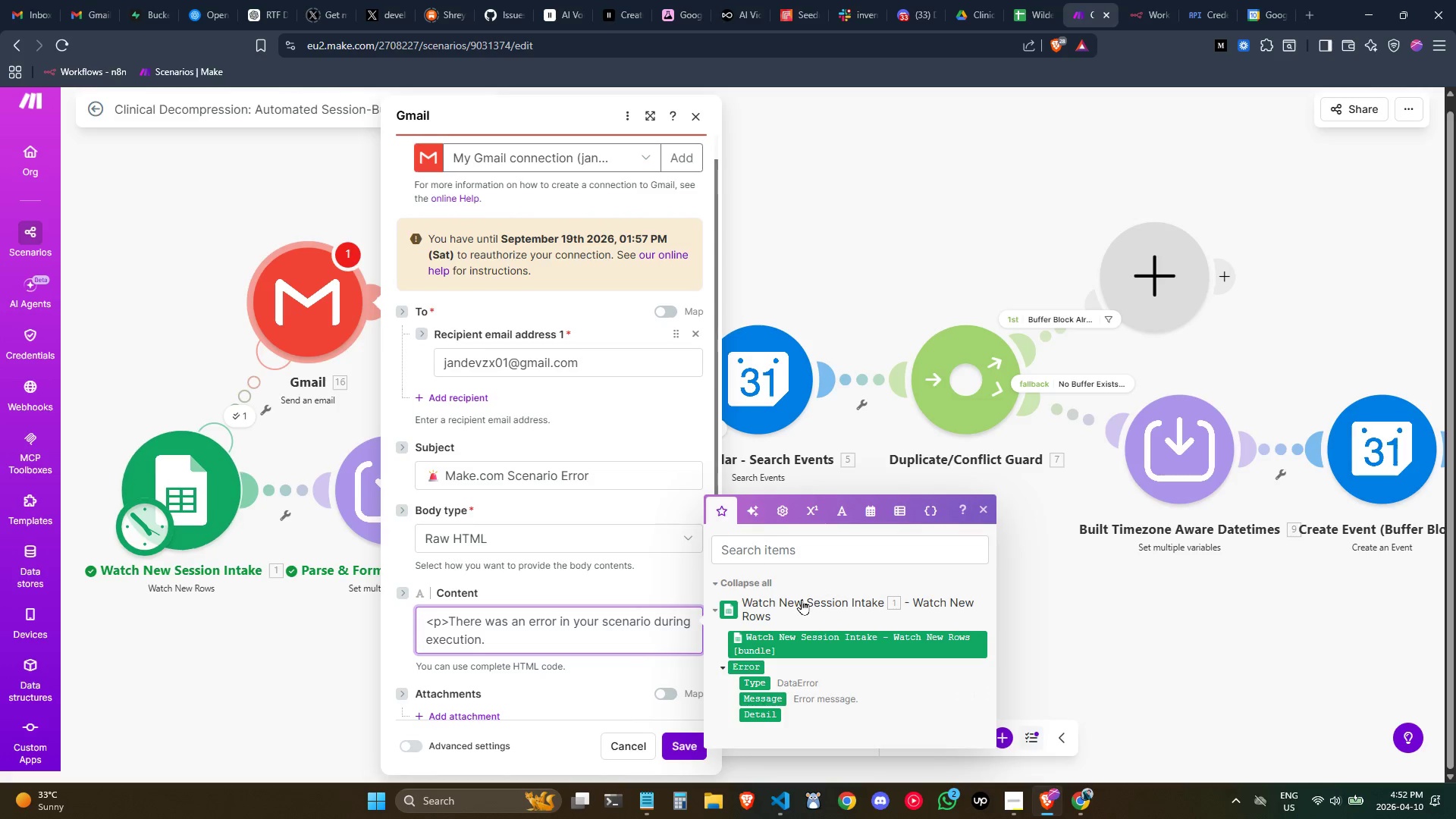 
wait(10.47)
 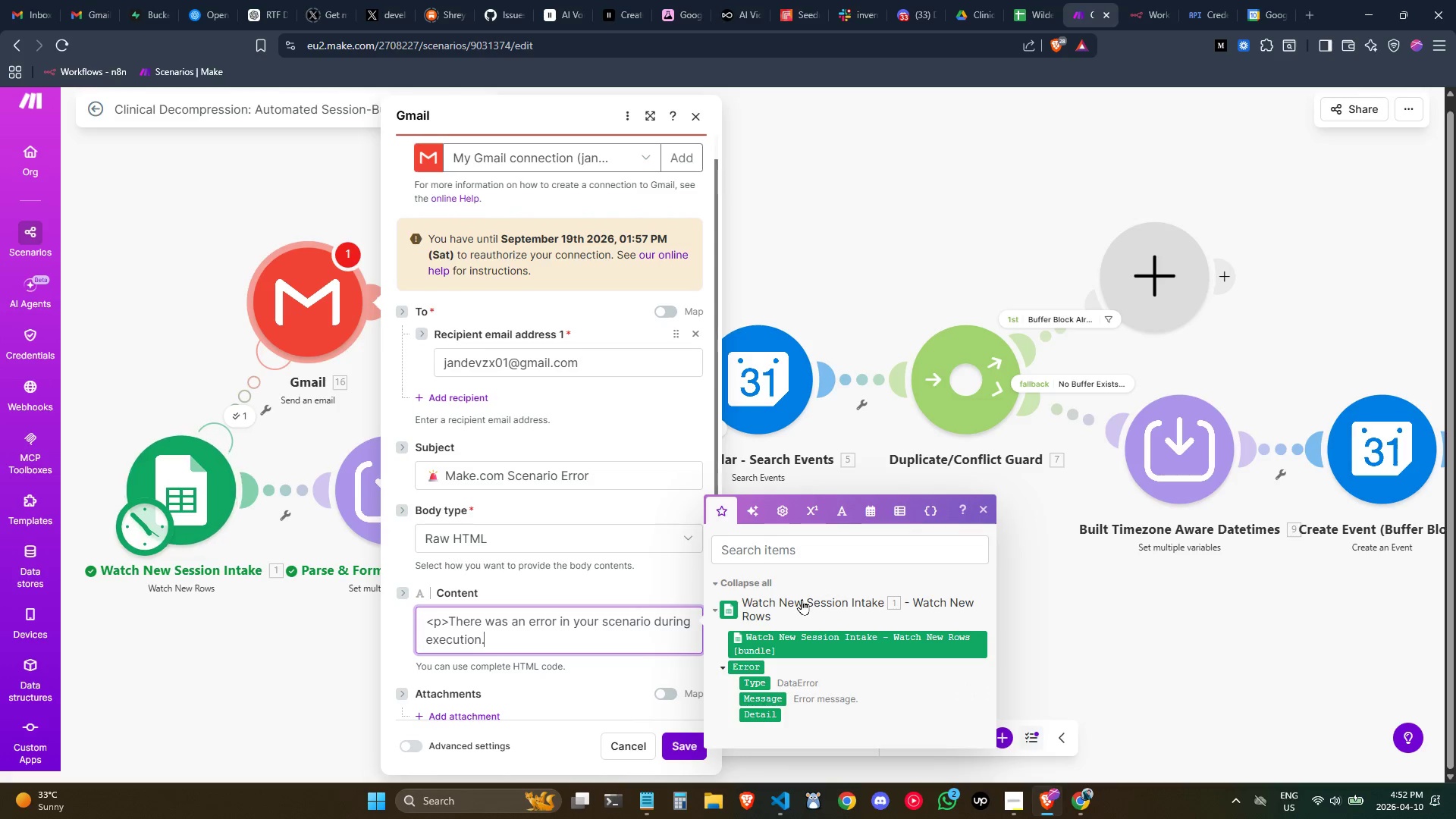 
key(Shift+Comma)
 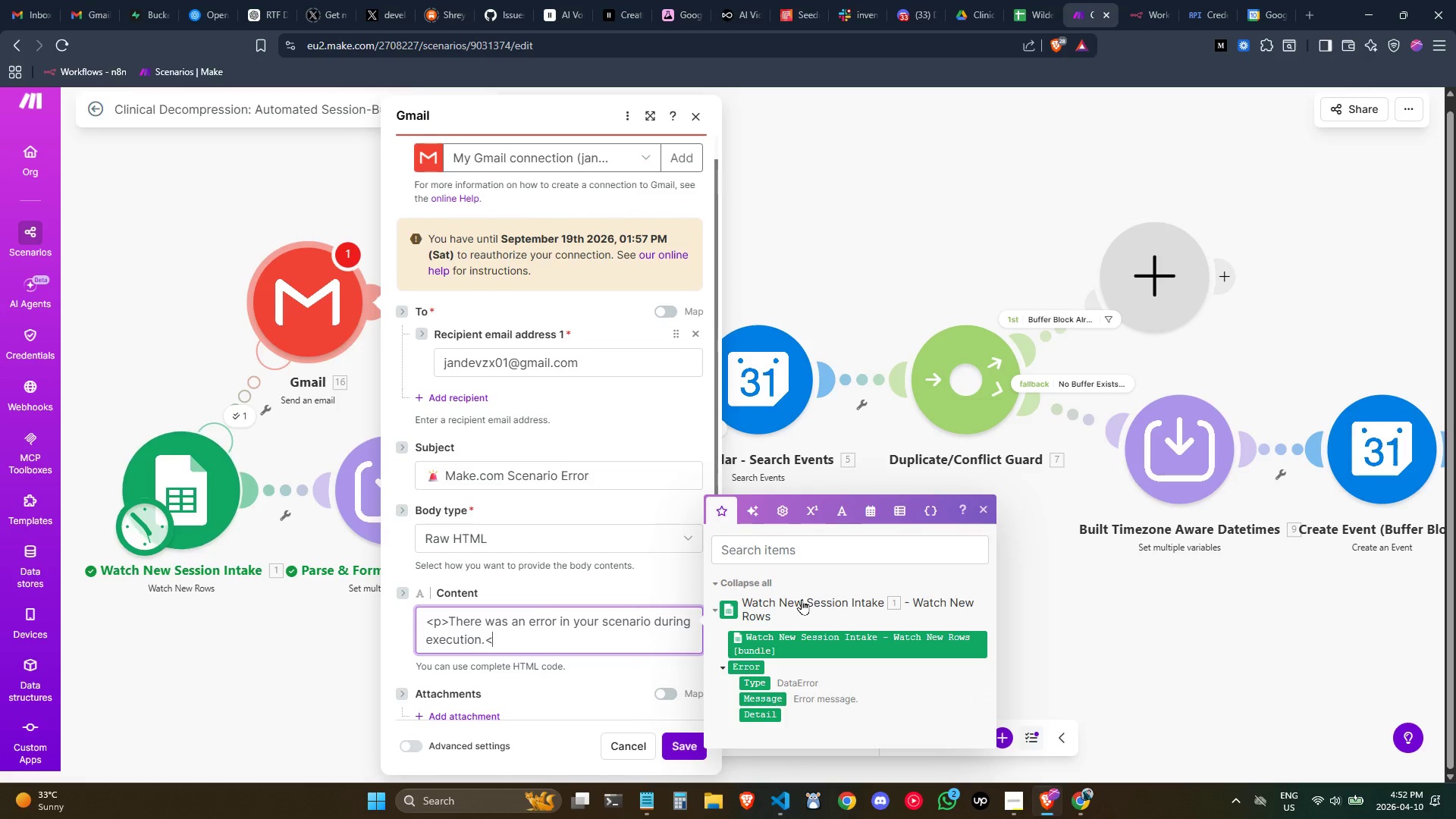 
key(Slash)
 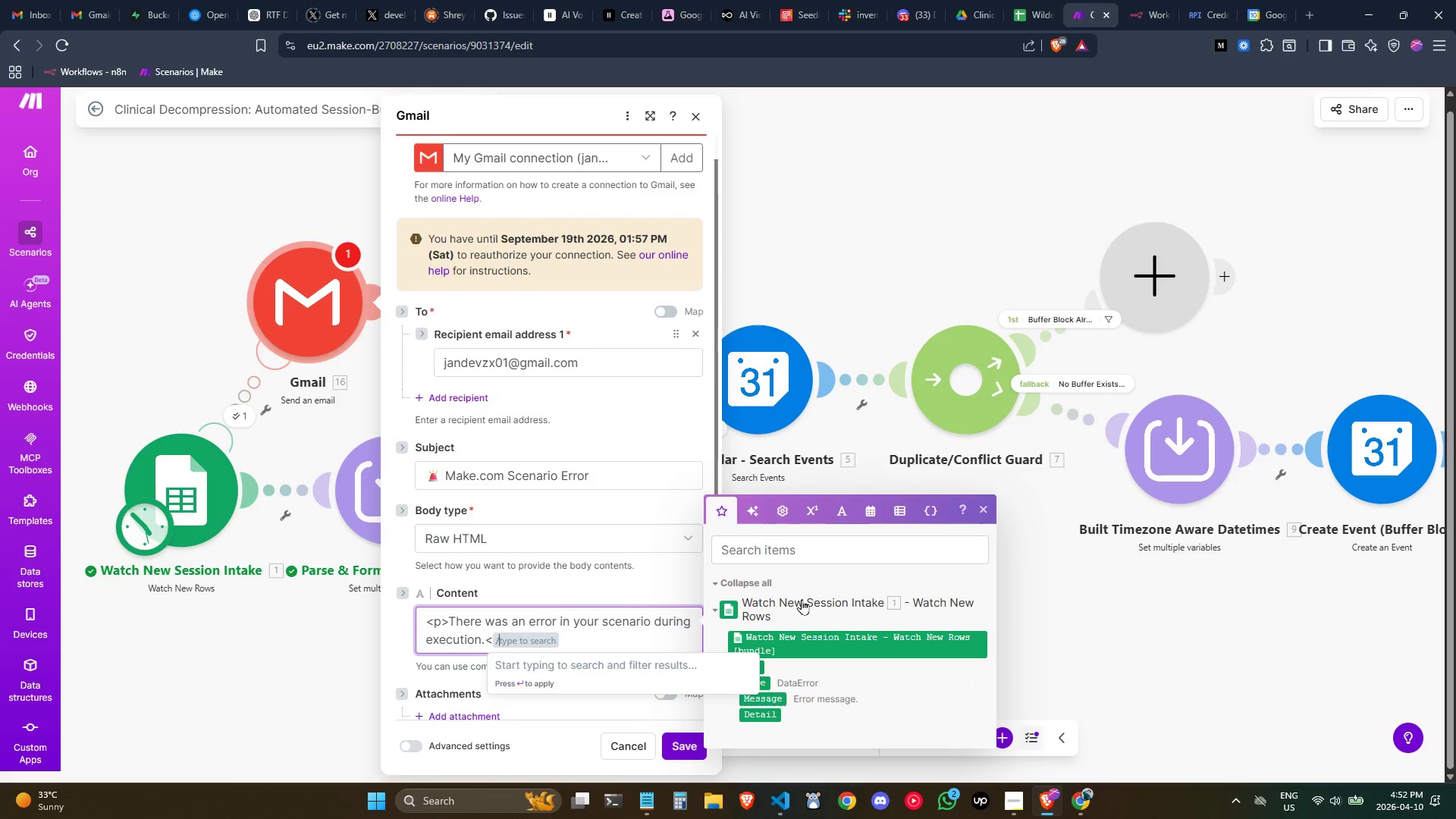 
key(P)
 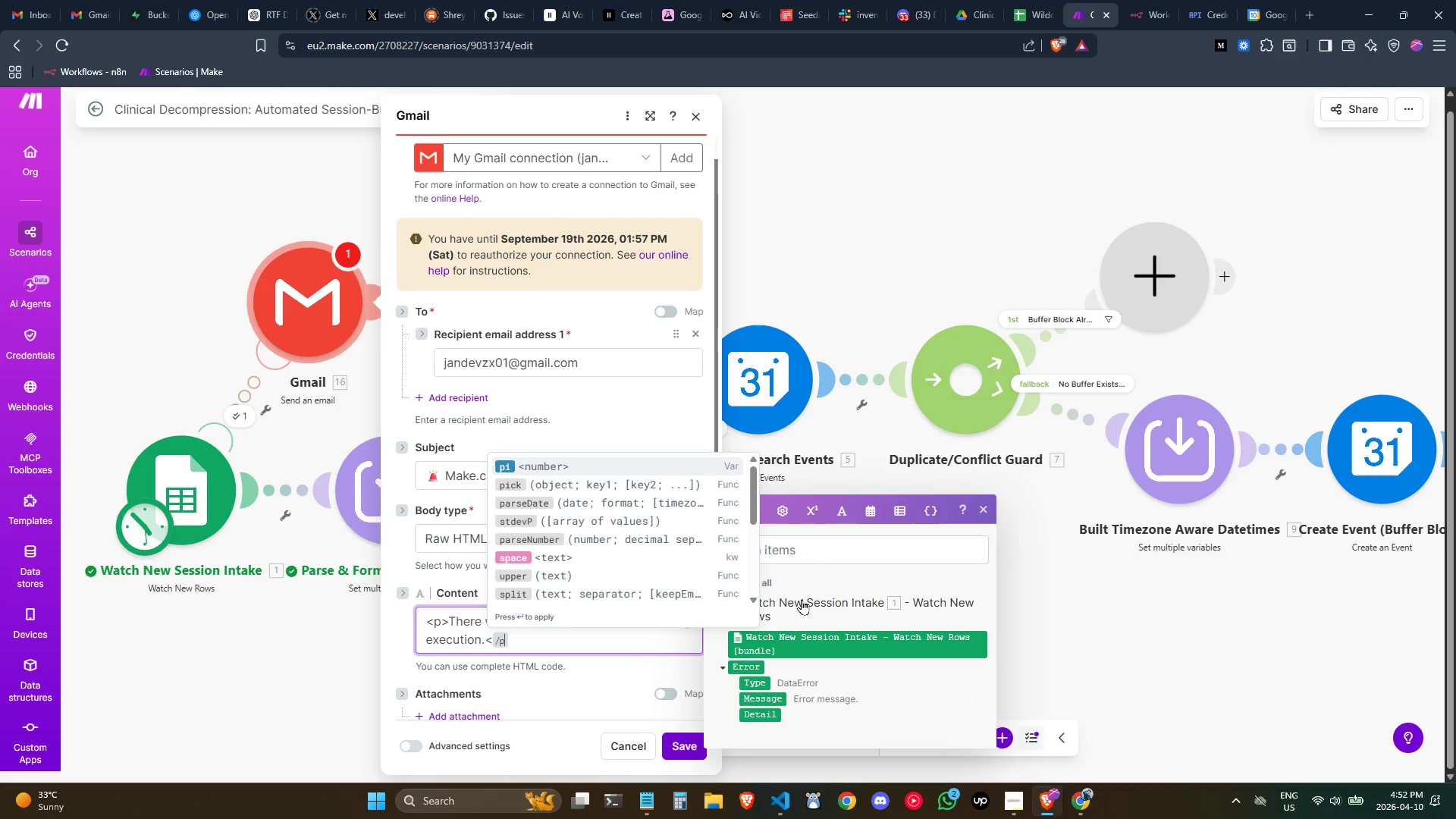 
key(Shift+Slash)
 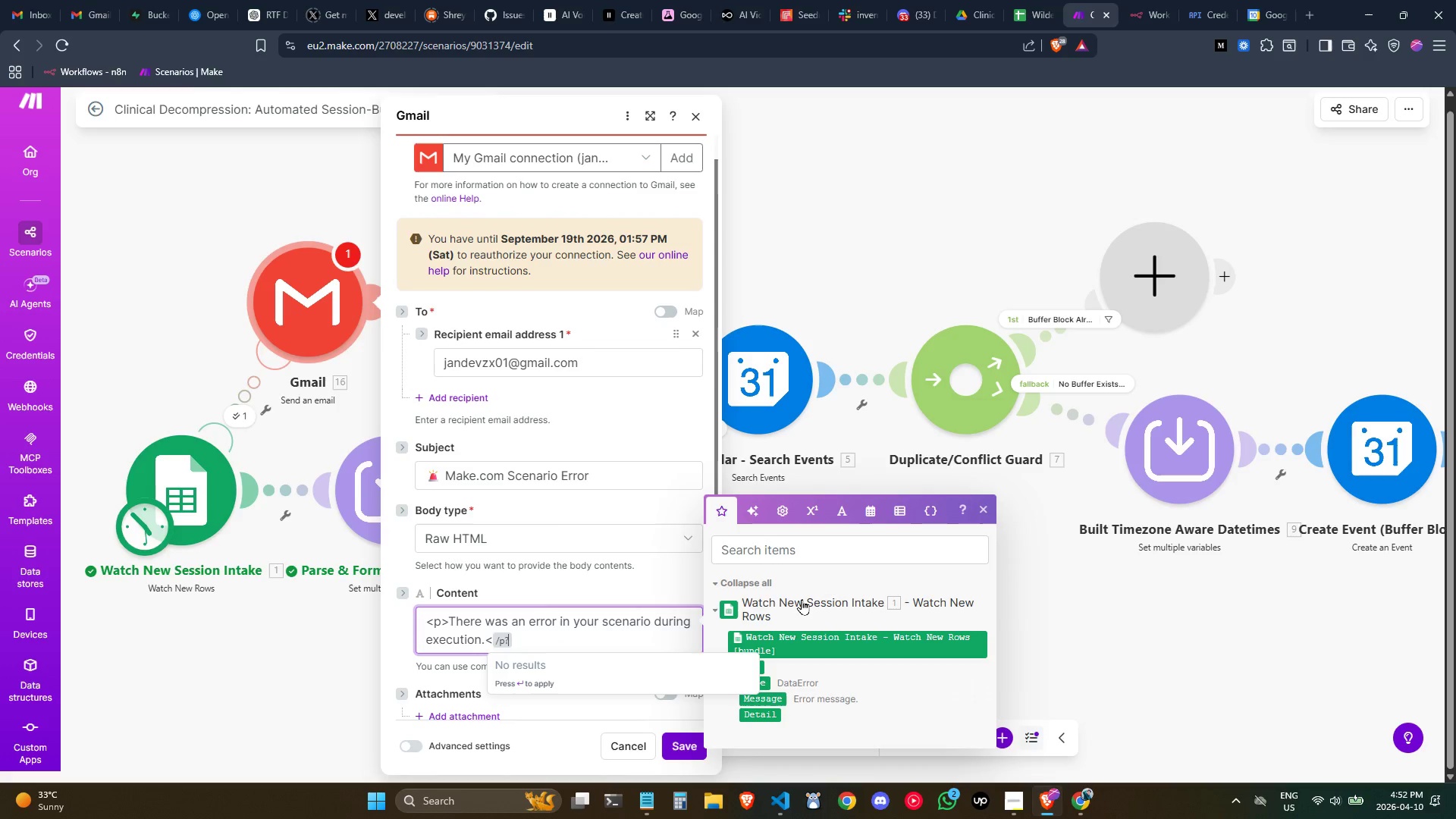 
key(Backspace)
 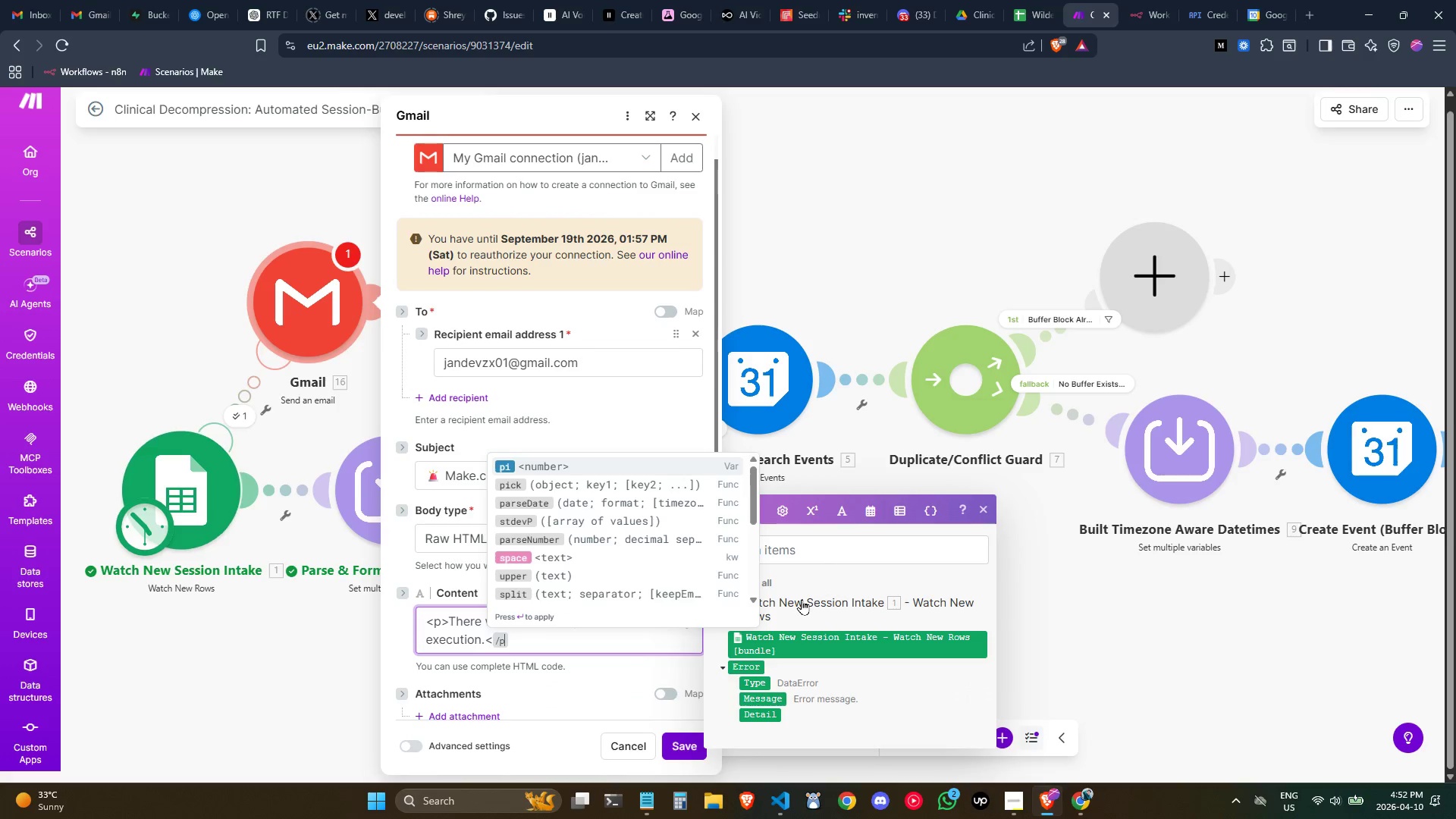 
key(Backspace)
 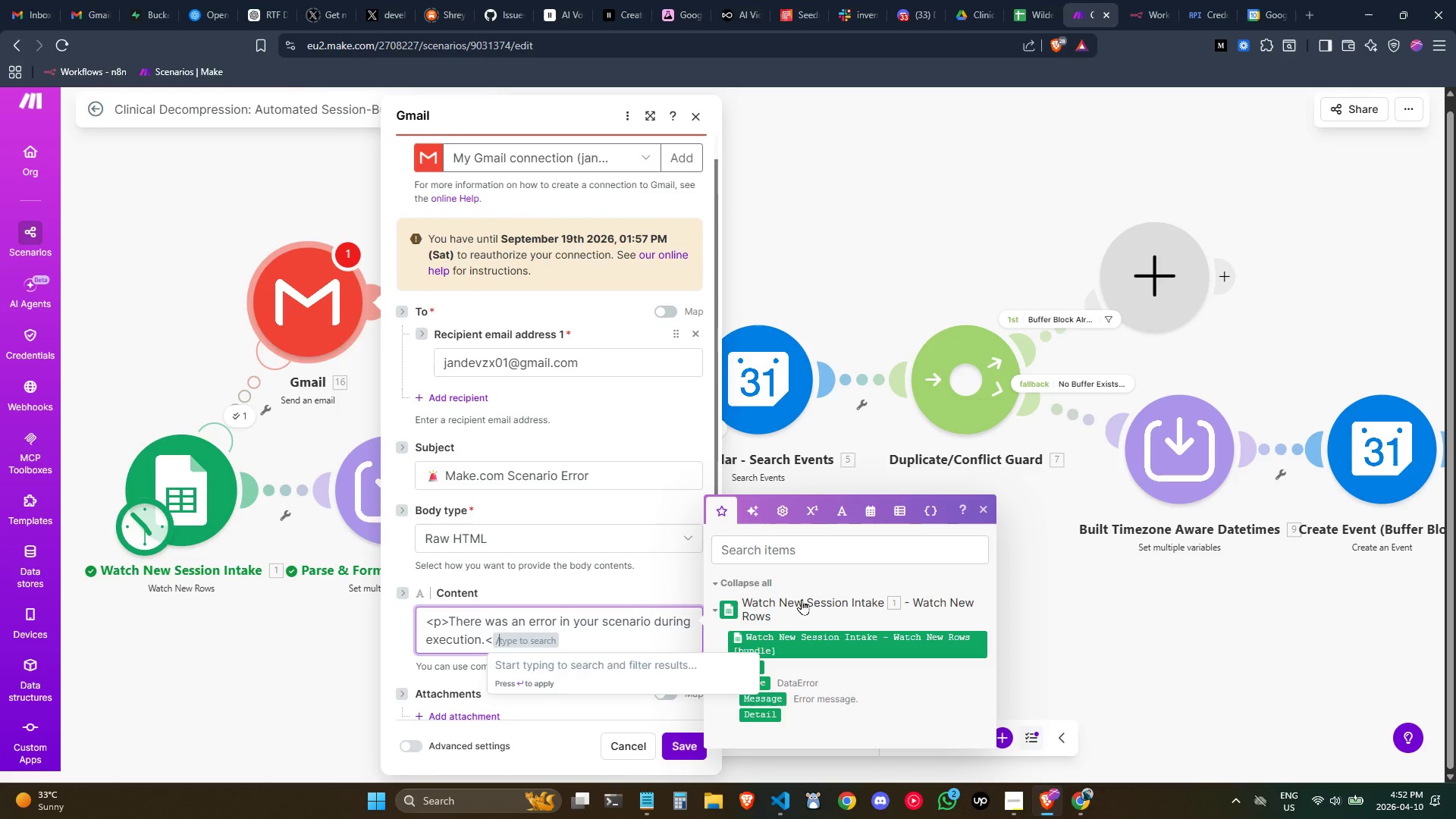 
key(Backspace)
 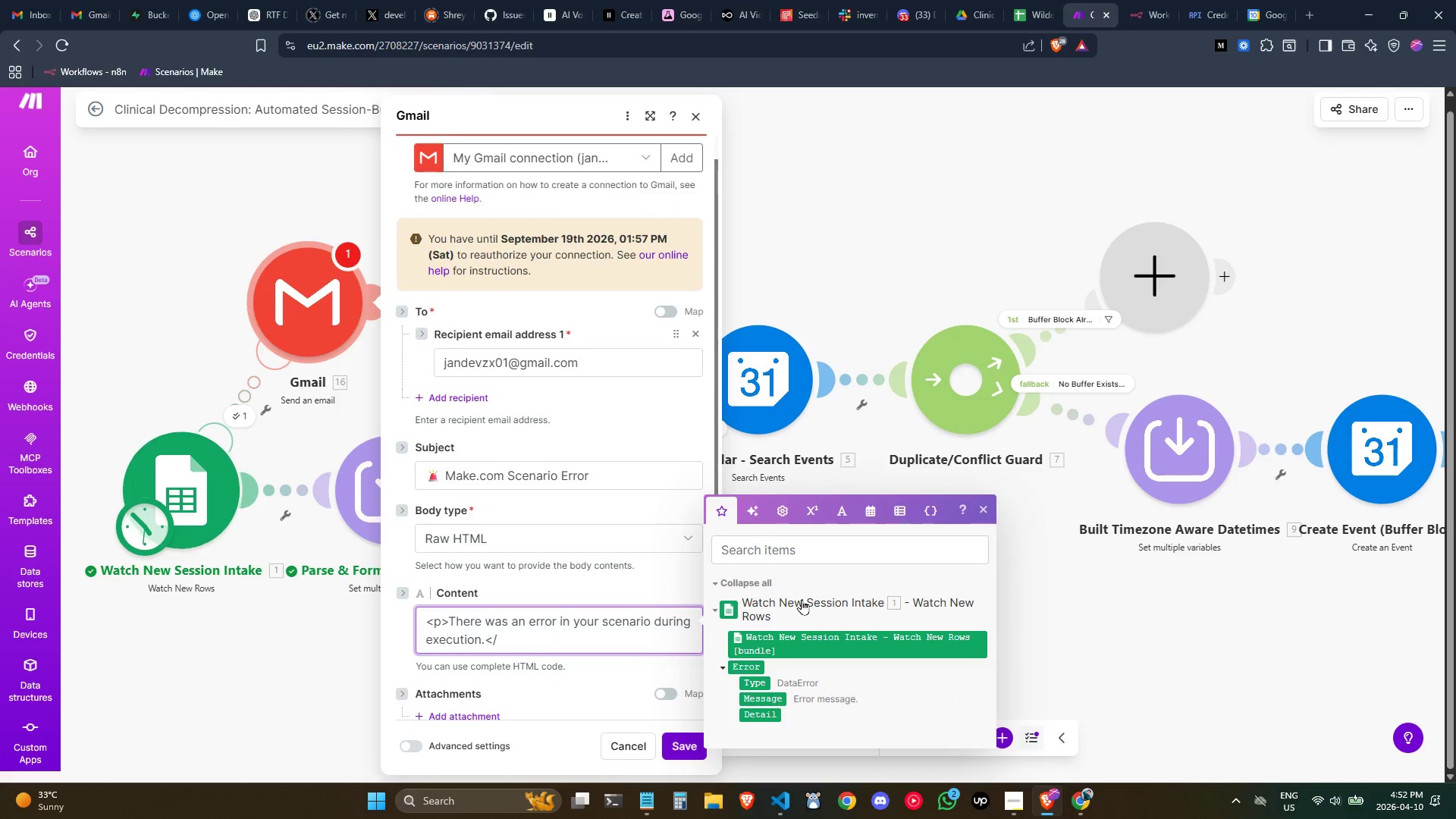 
key(P)
 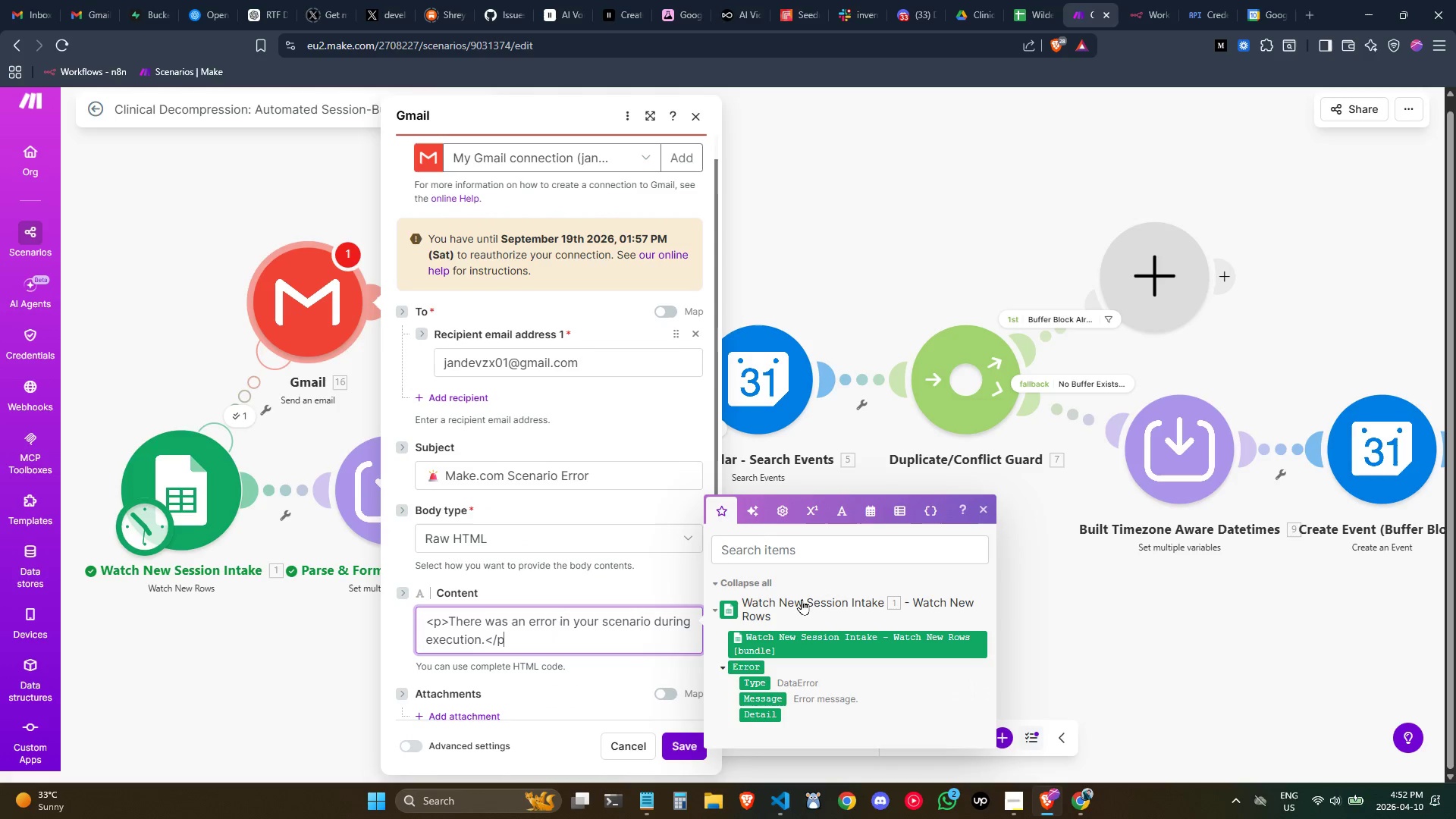 
key(Shift+ShiftLeft)
 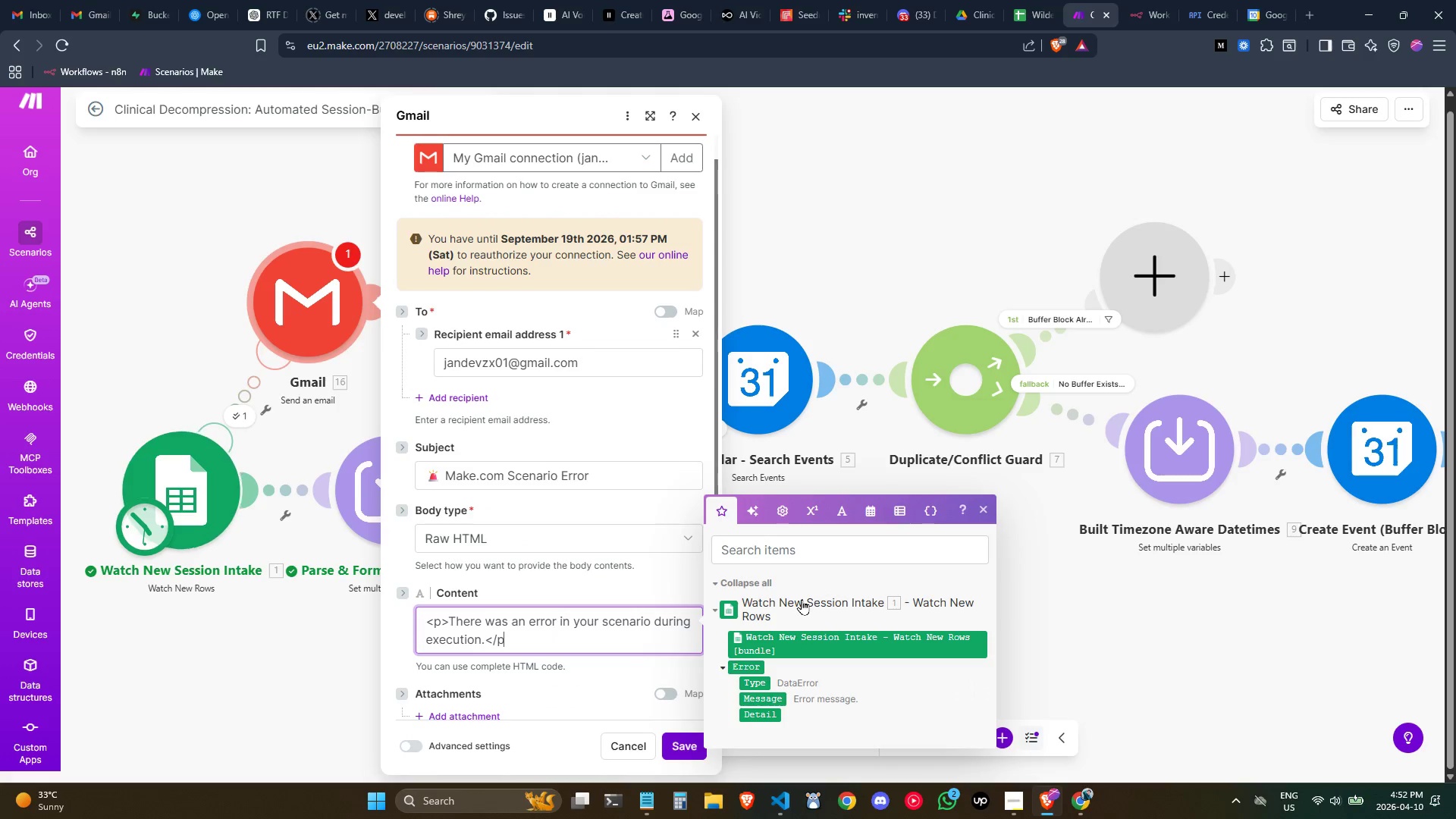 
key(Shift+Period)
 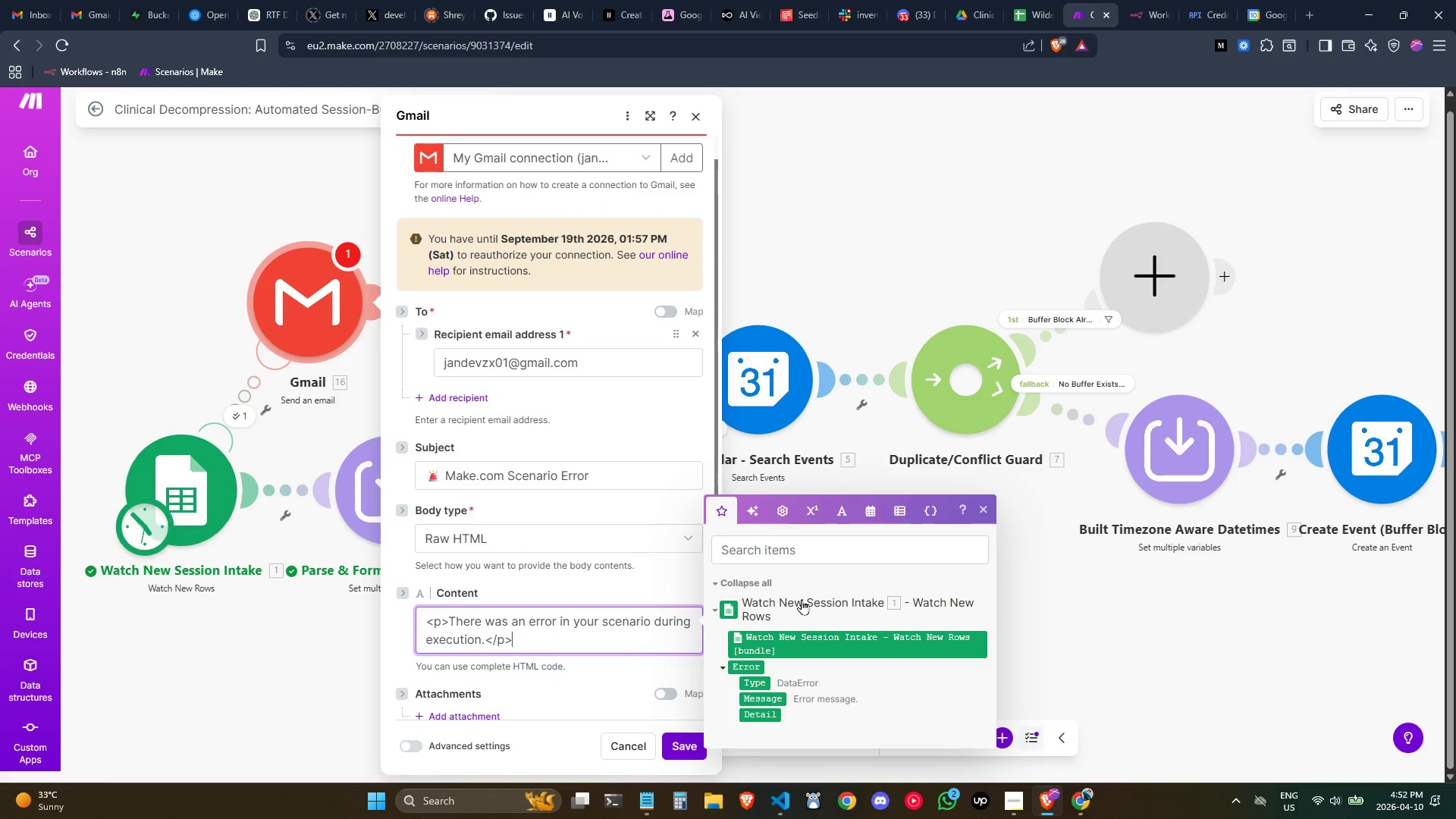 
key(Enter)
 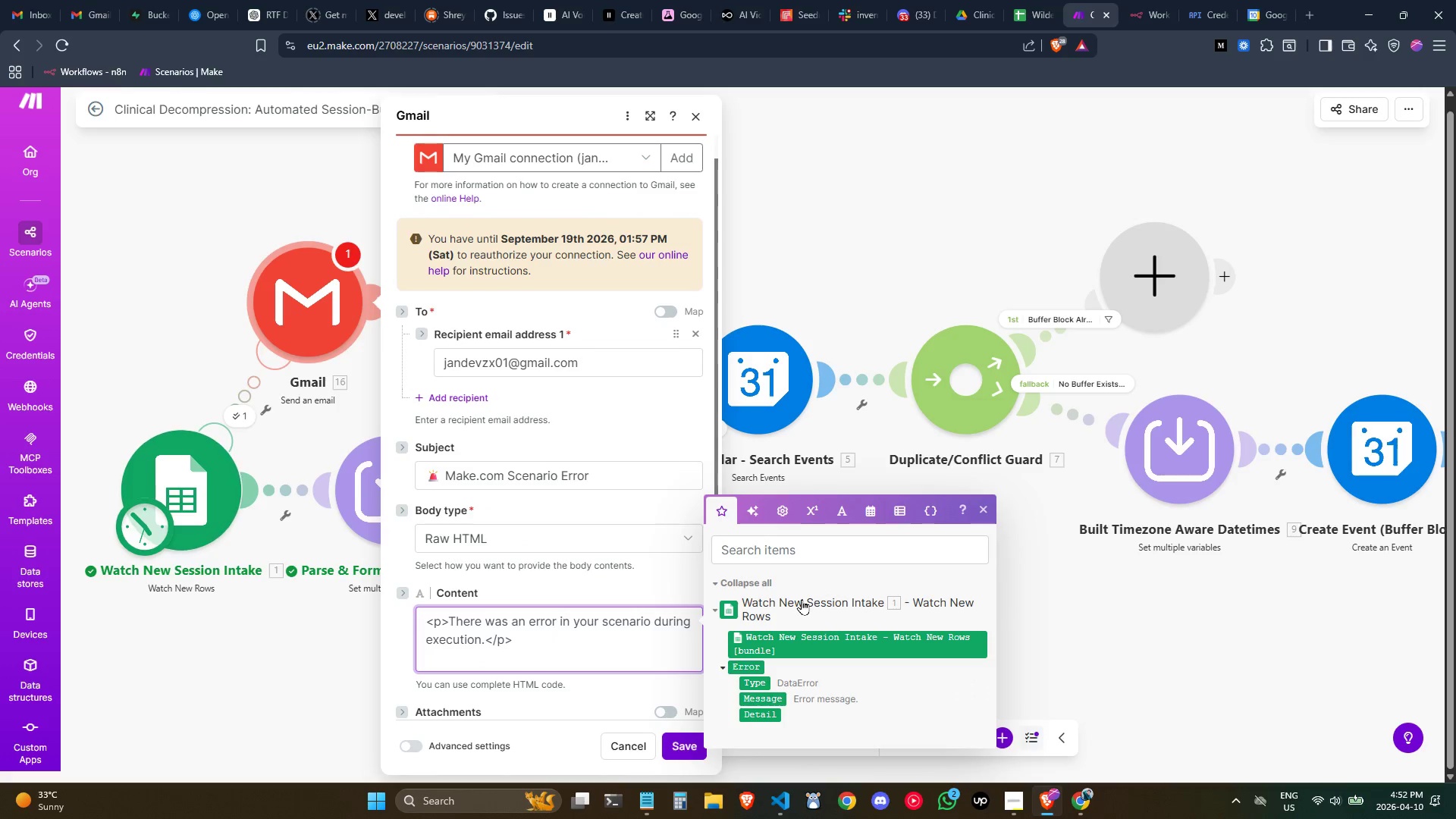 
key(Enter)
 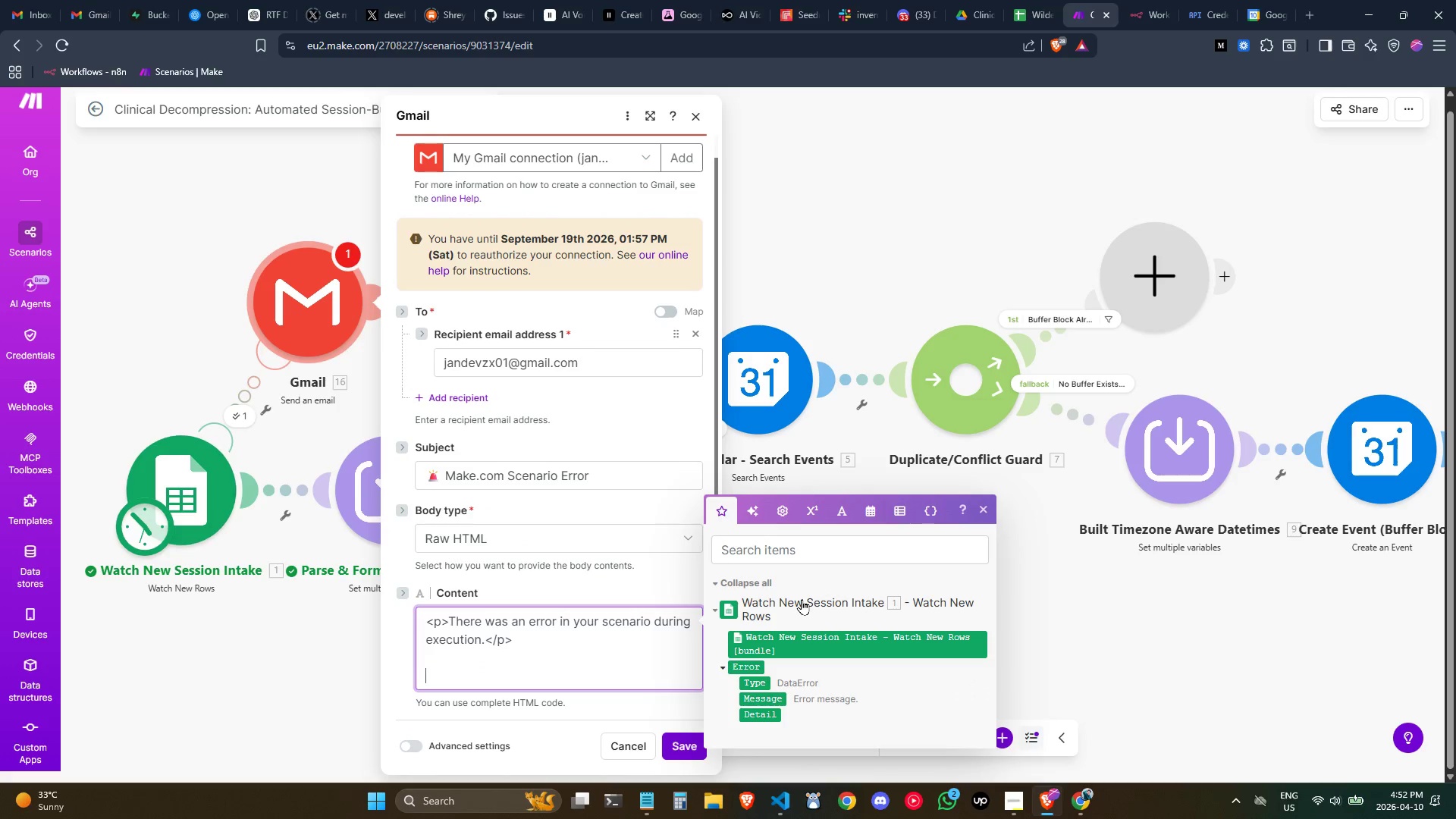 
type(Ples)
key(Backspace)
type(ase see error details below:)
 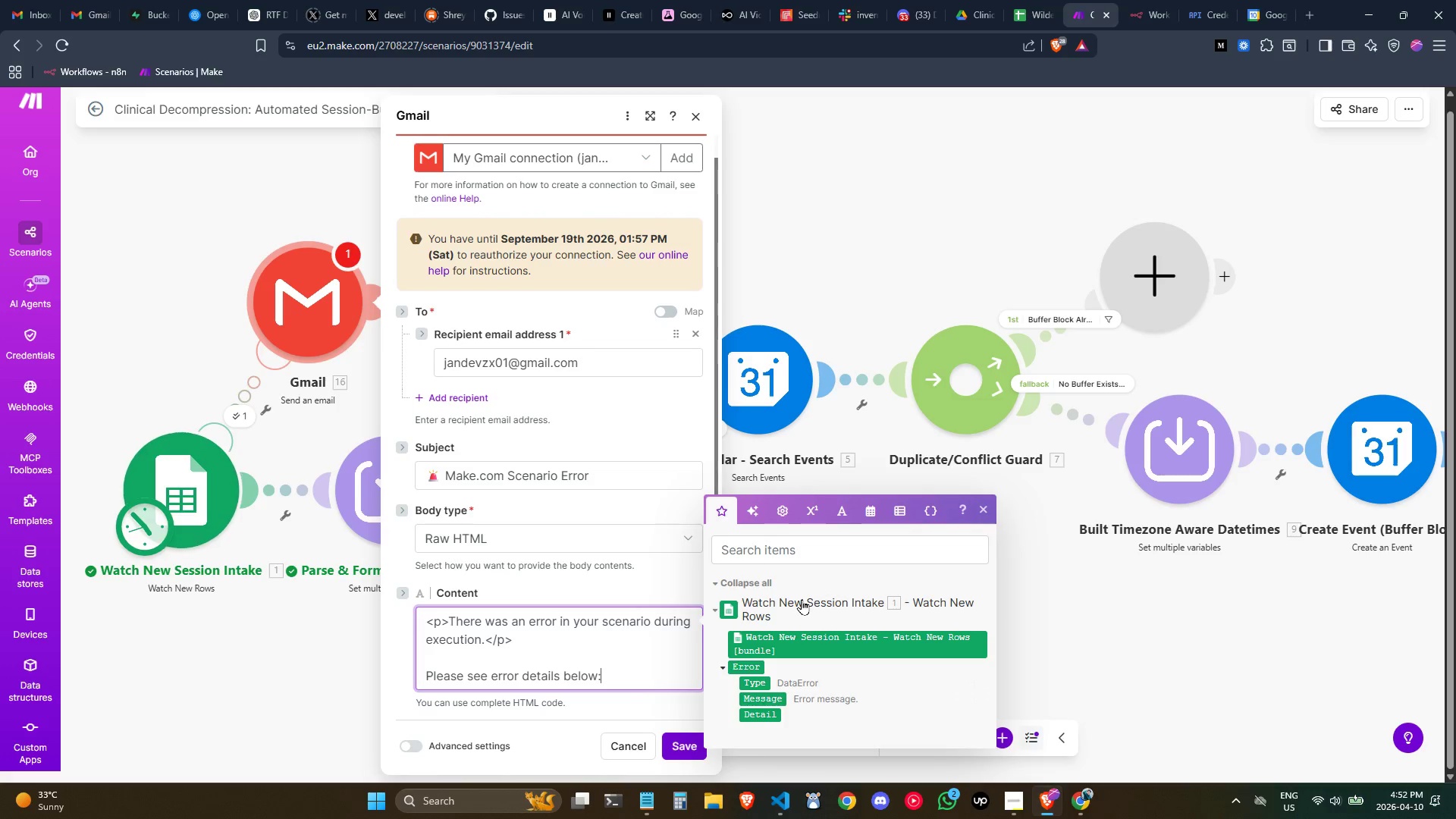 
key(Control+ArrowLeft)
 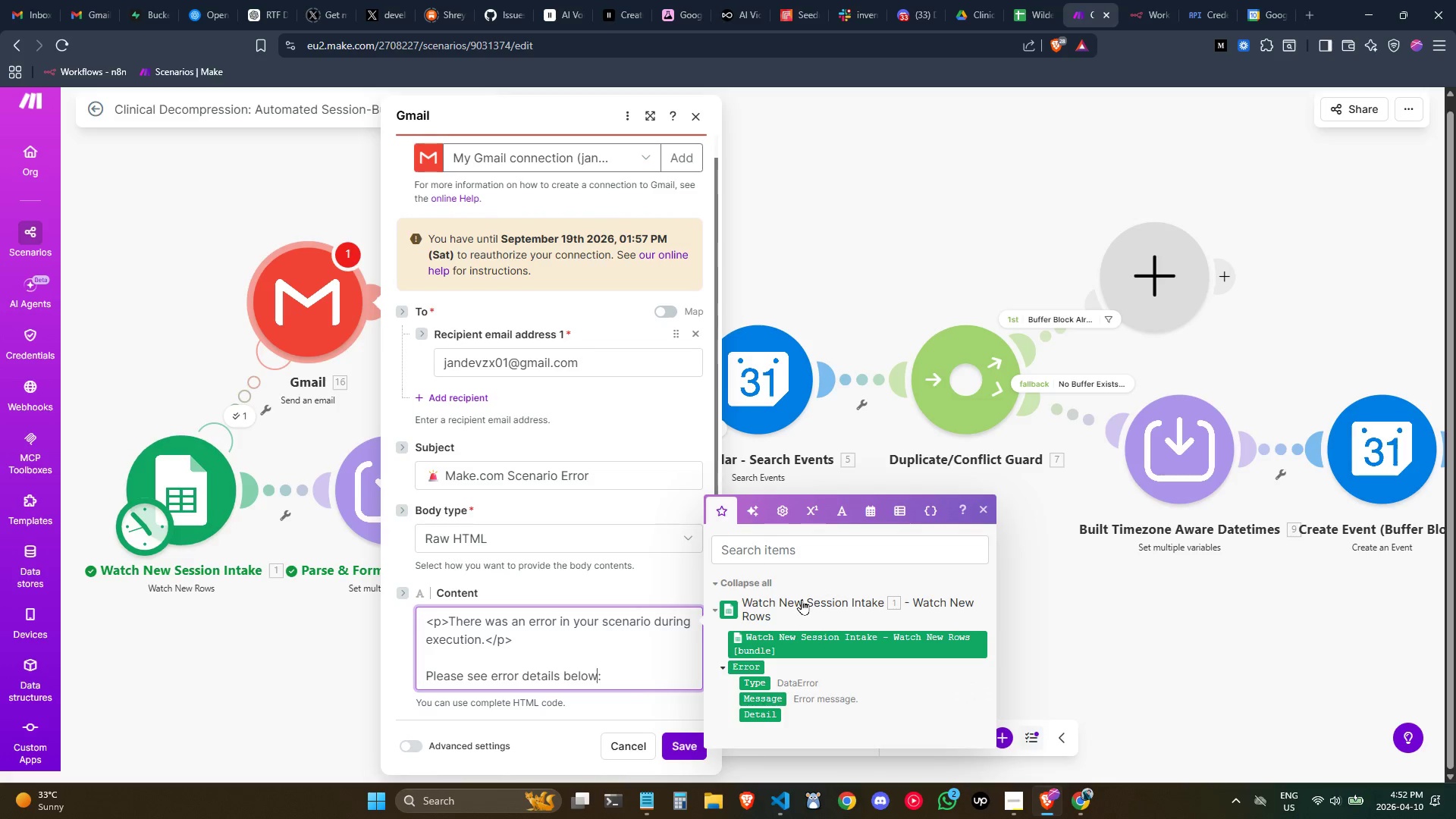 
key(Control+ArrowLeft)
 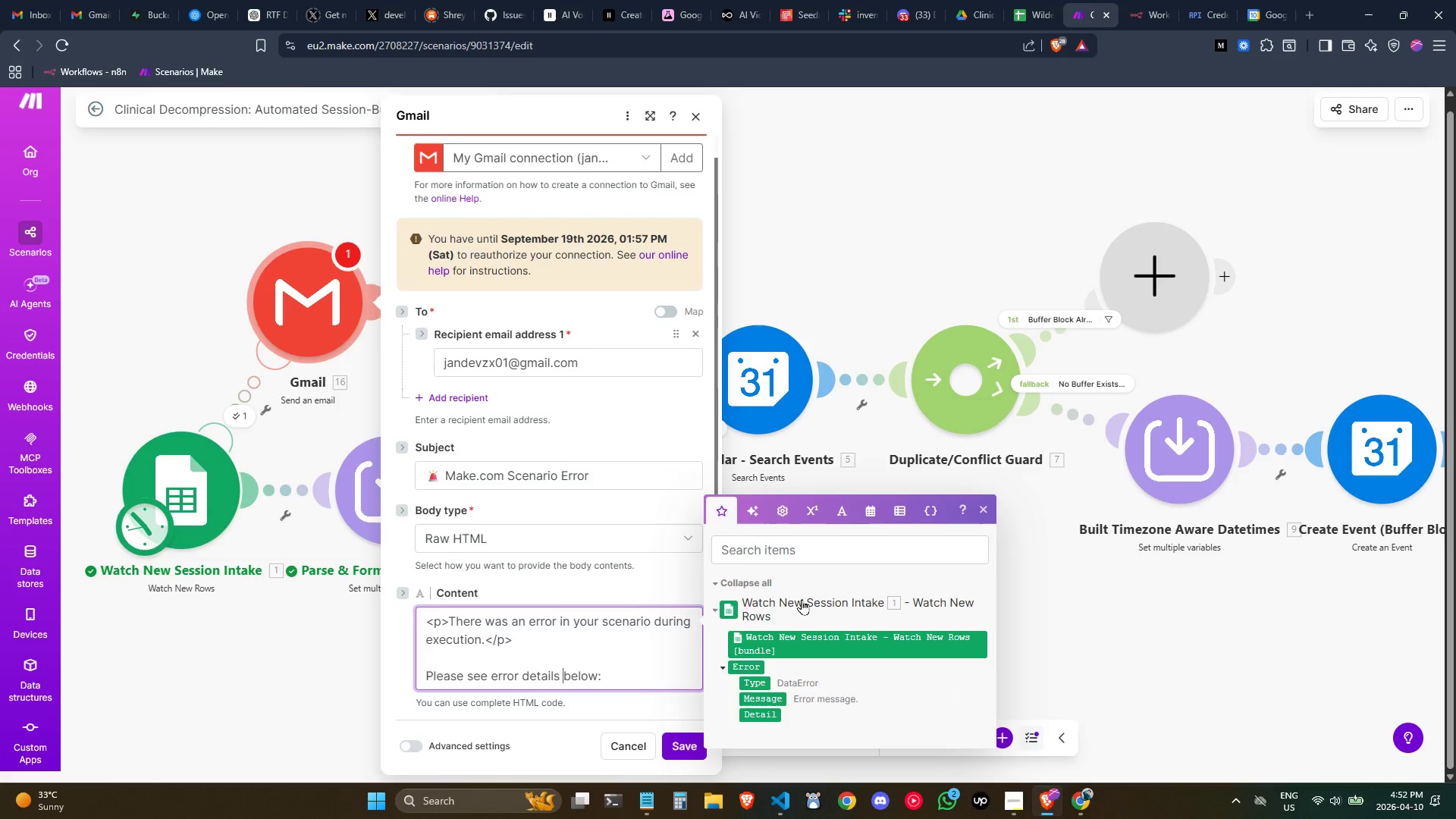 
key(Control+ArrowLeft)
 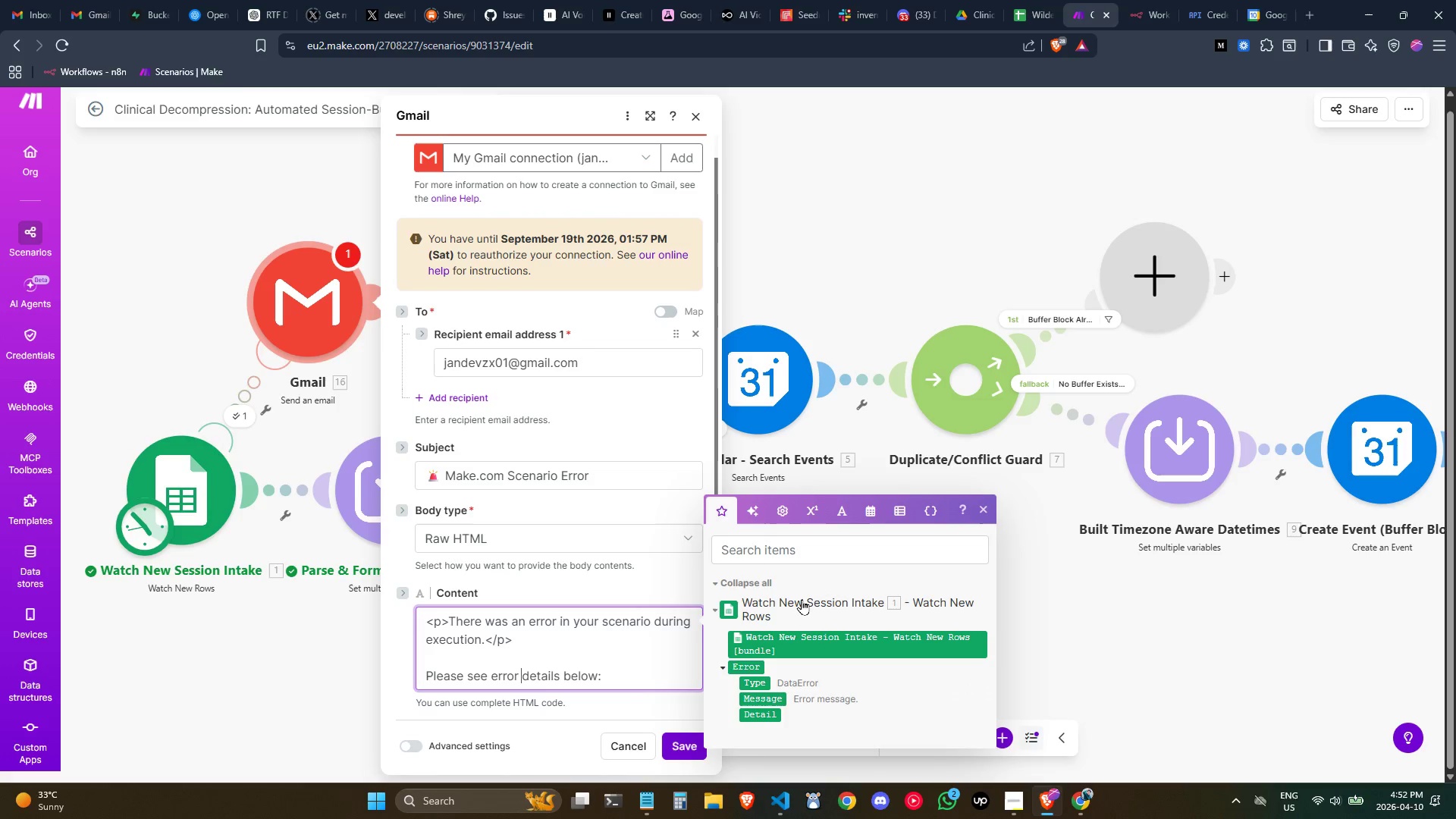 
key(Control+ArrowLeft)
 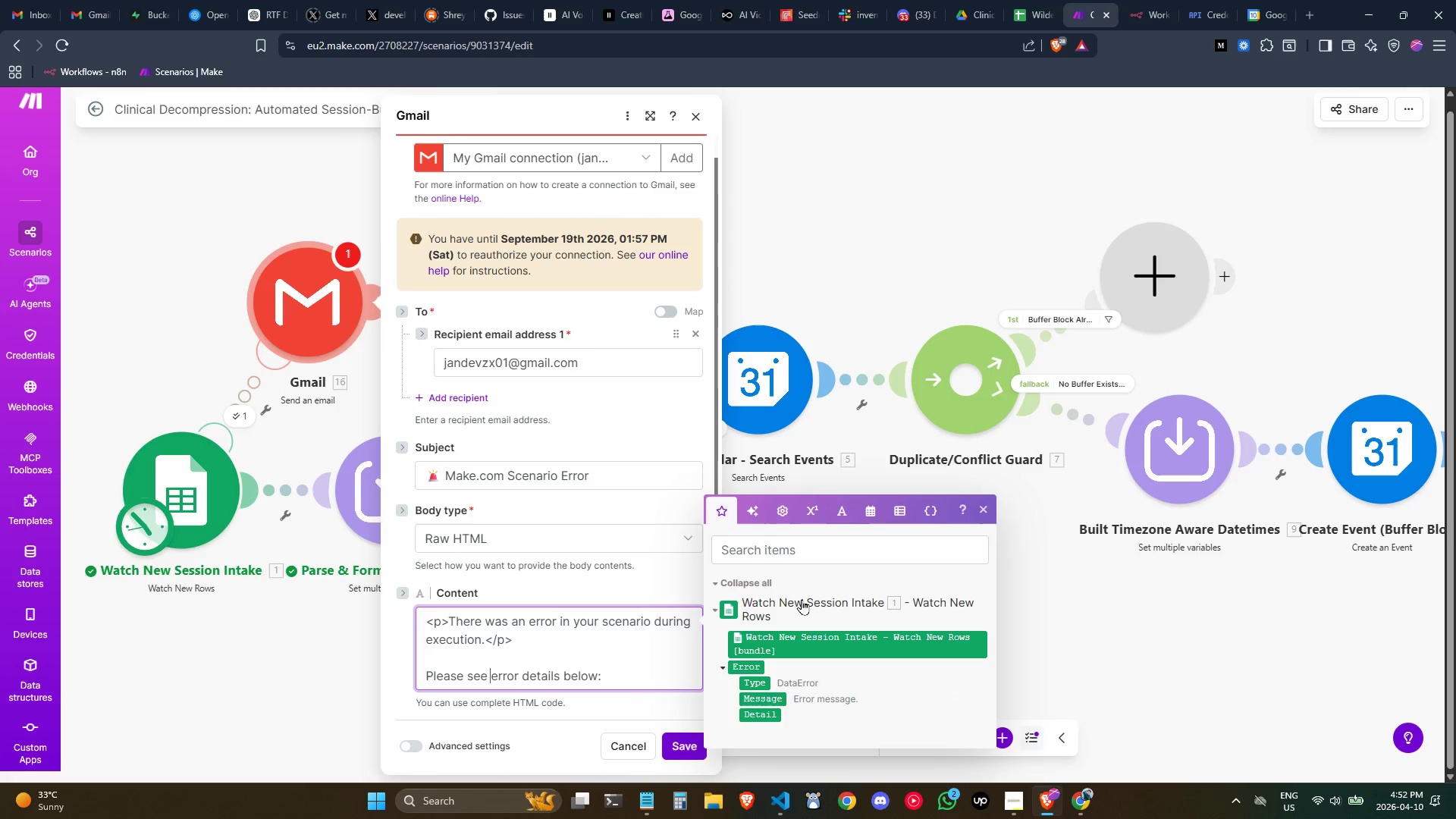 
key(Control+ArrowLeft)
 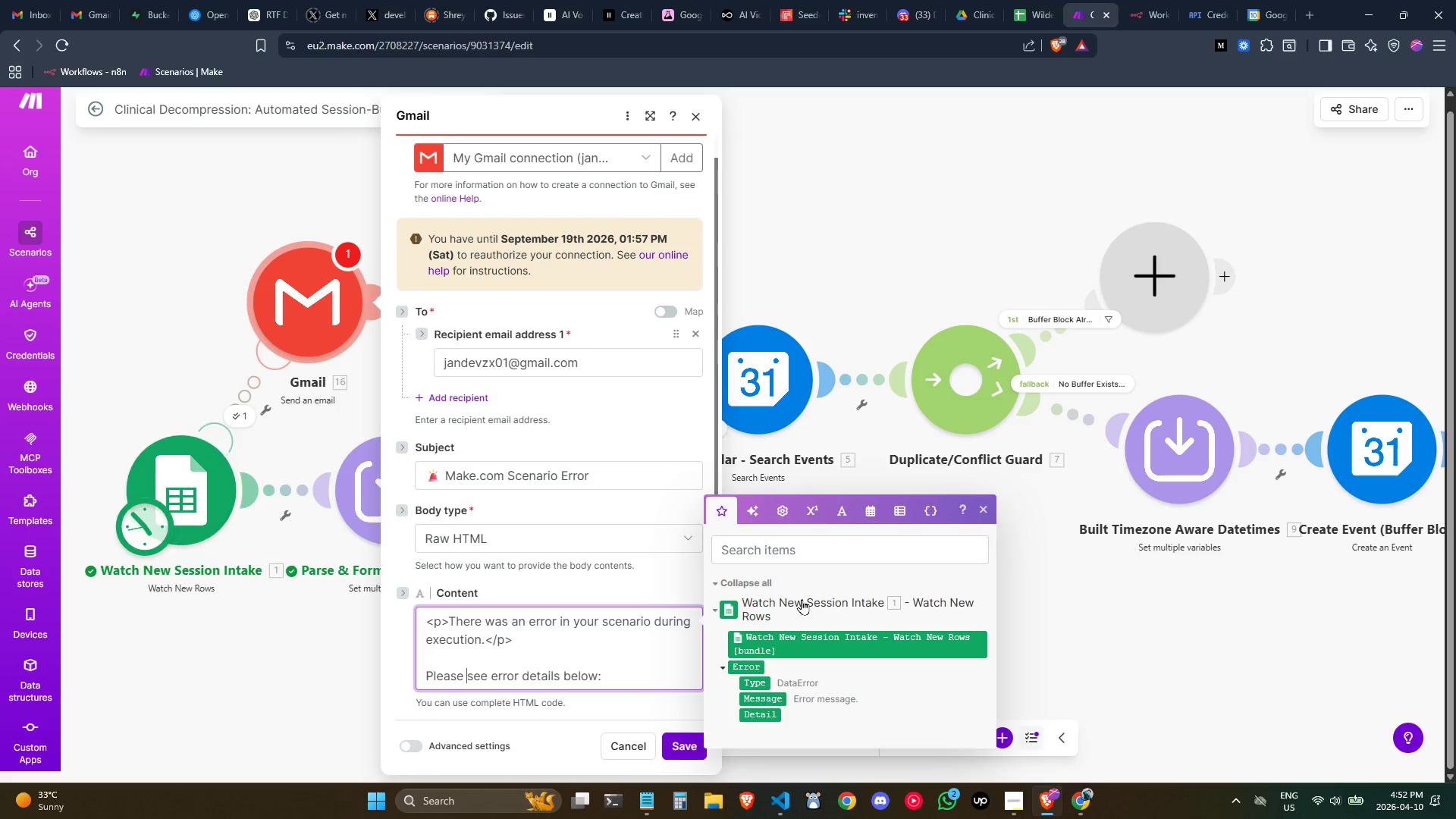 
key(Control+ArrowLeft)
 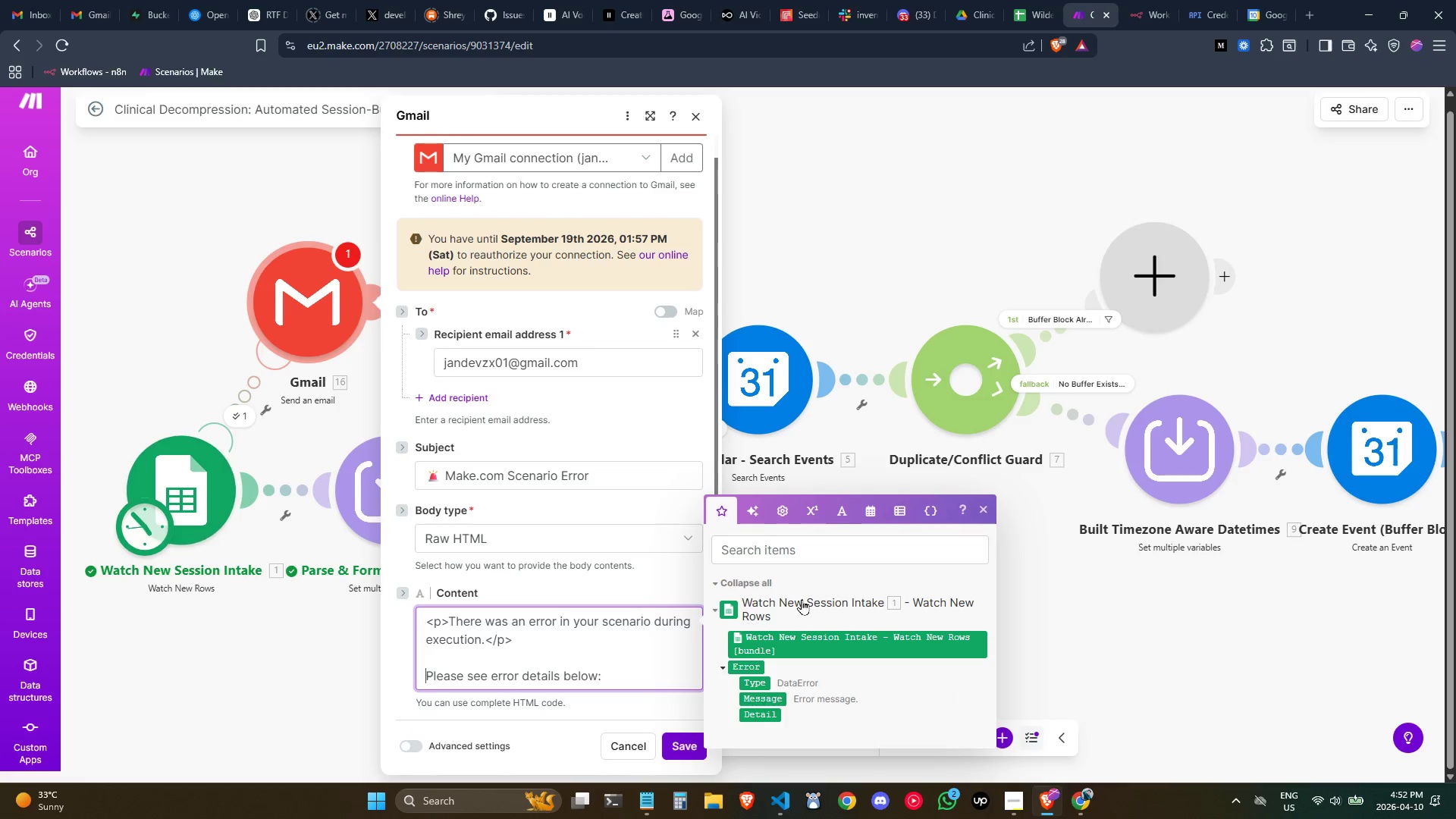 
key(Shift+Comma)
 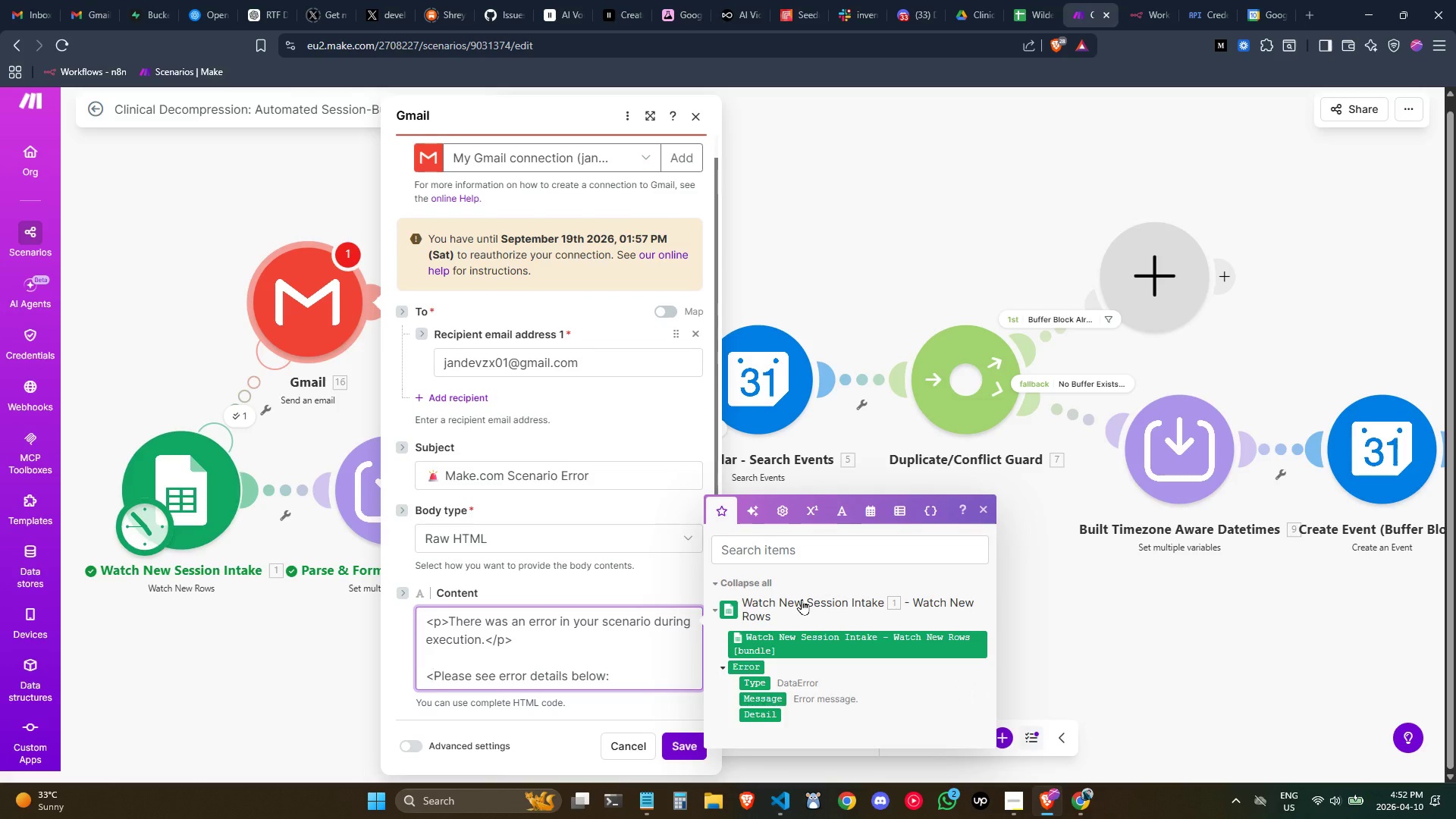 
key(P)
 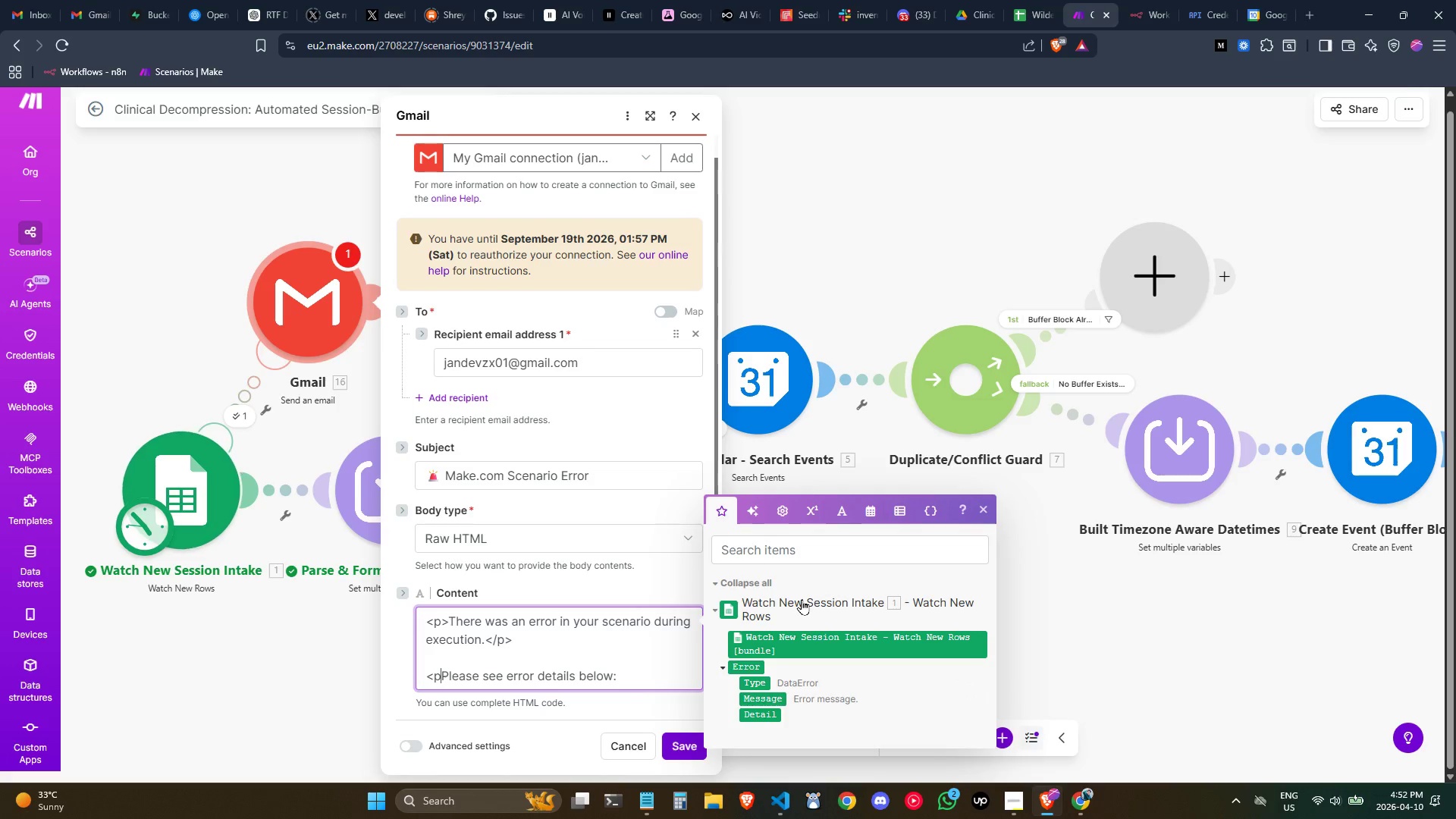 
key(Shift+Period)
 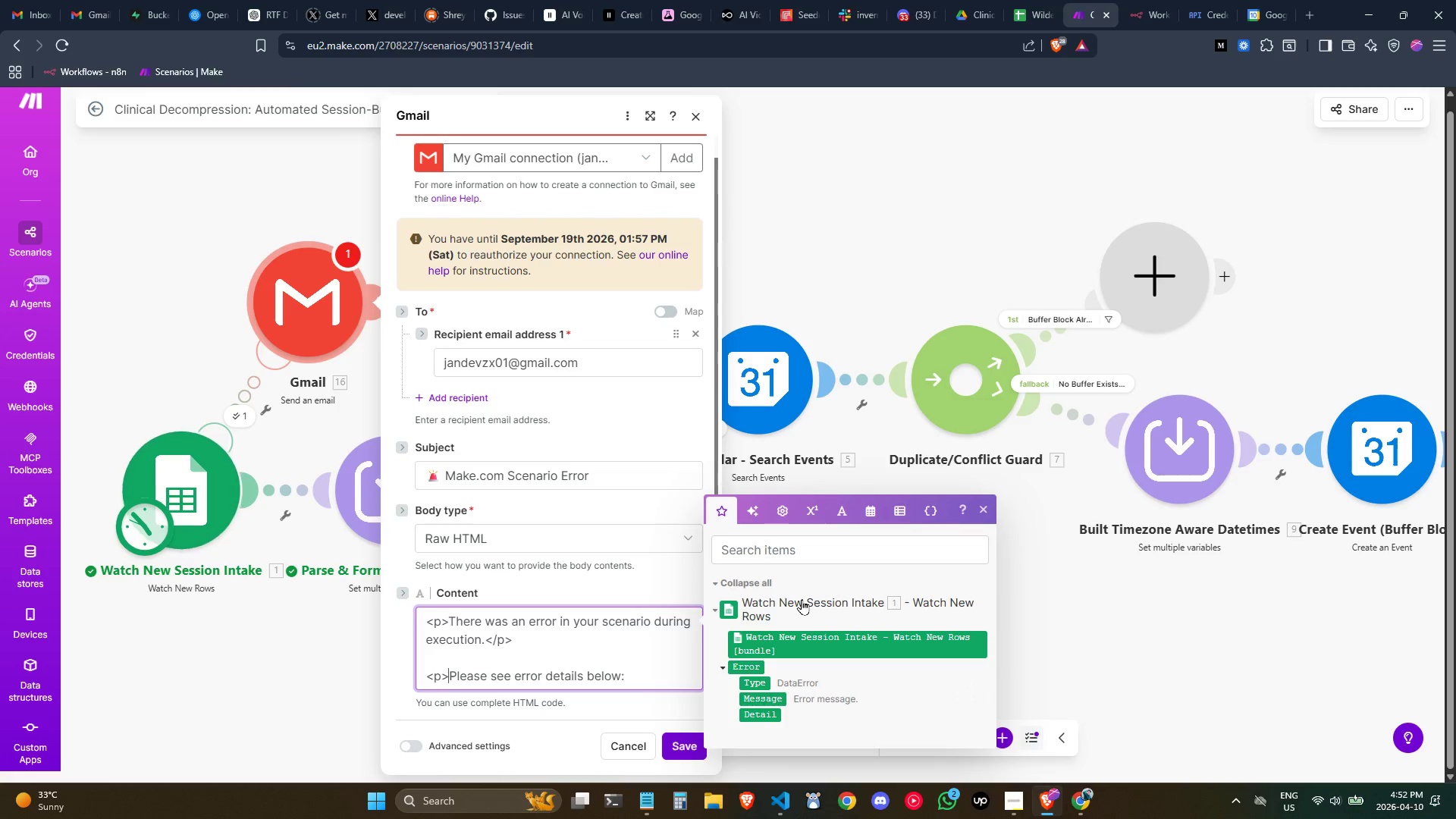 
scroll: coordinate [499, 617], scroll_direction: down, amount: 1.0
 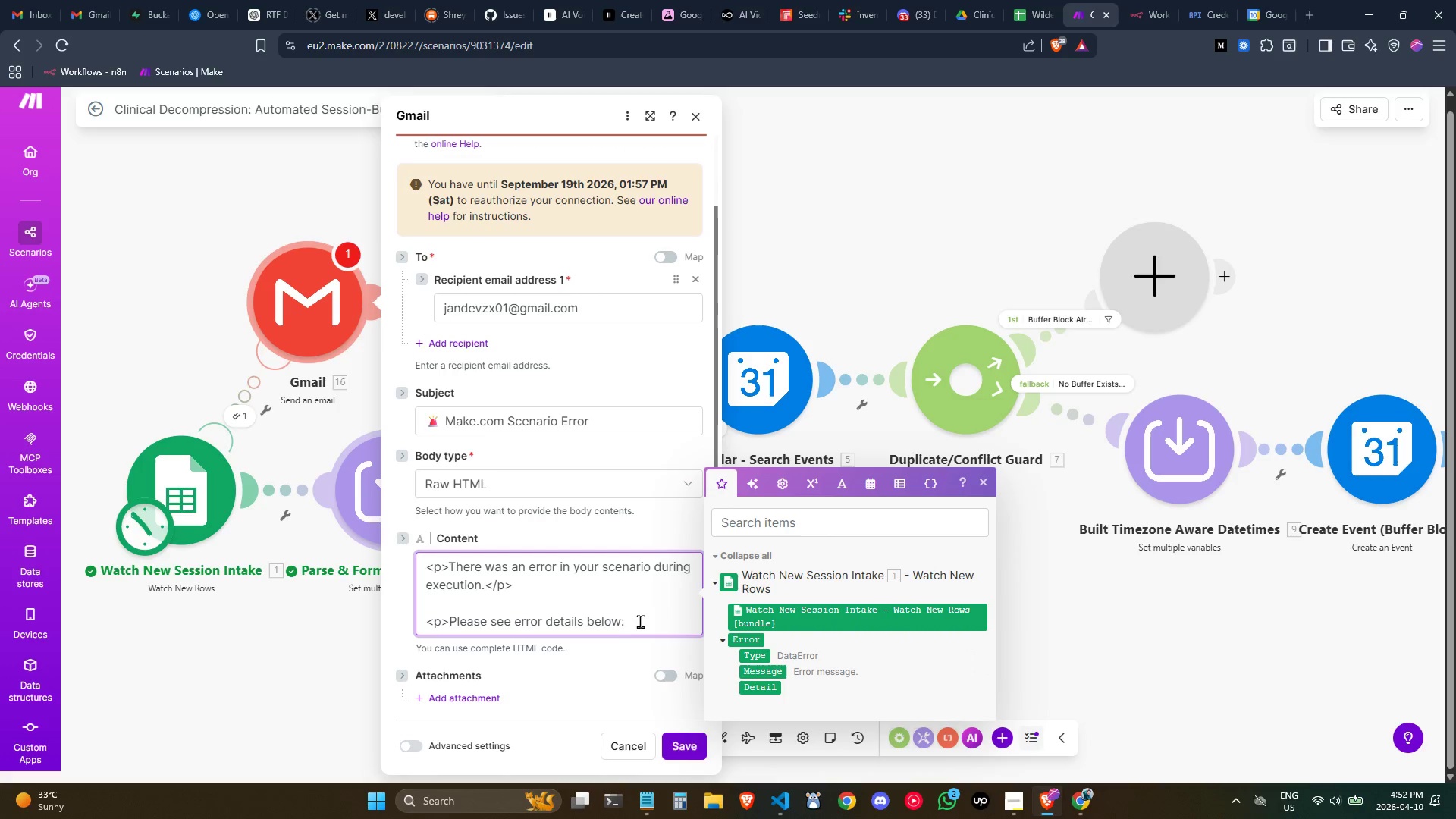 
left_click([642, 620])
 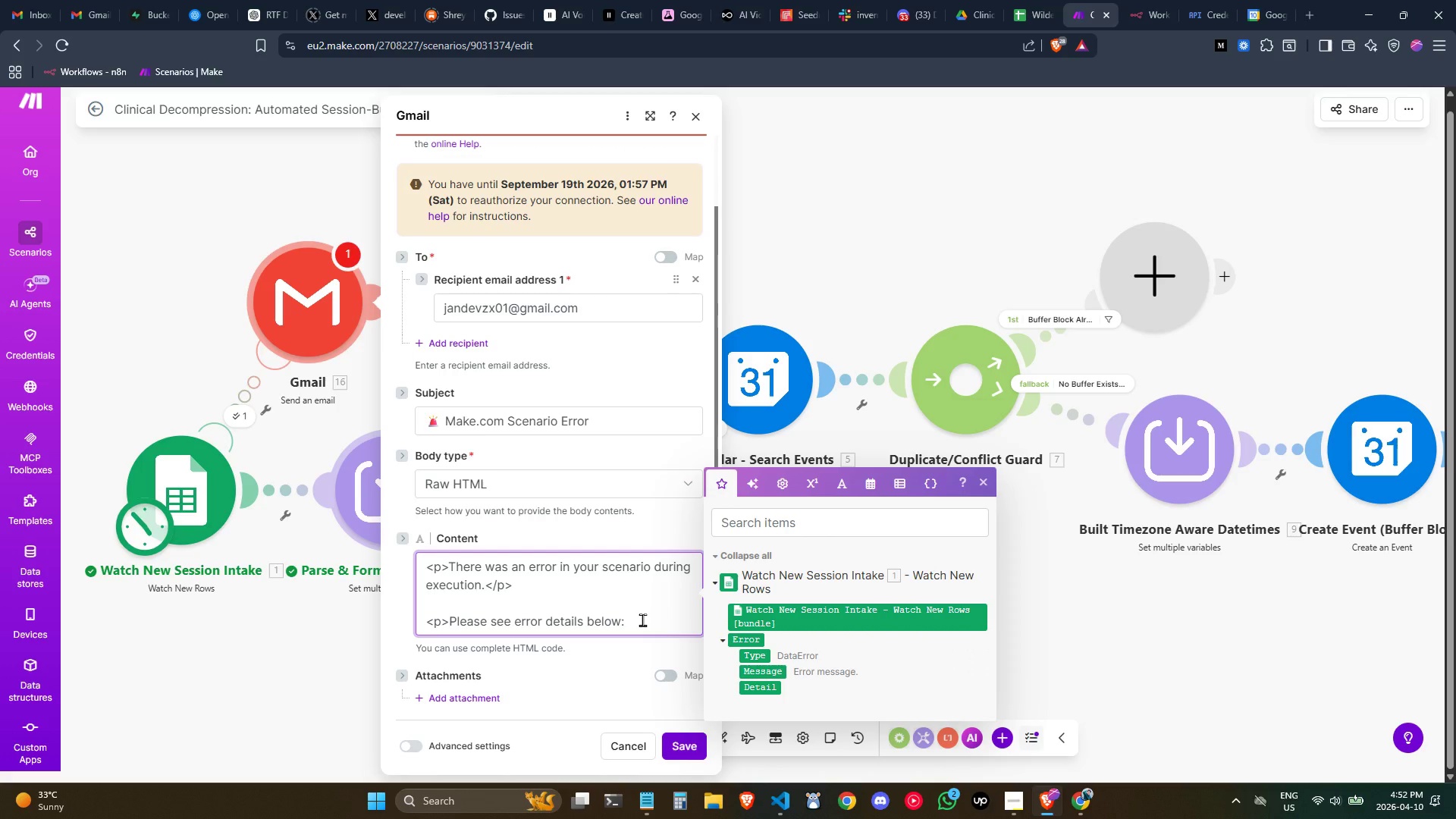 
key(Shift+Comma)
 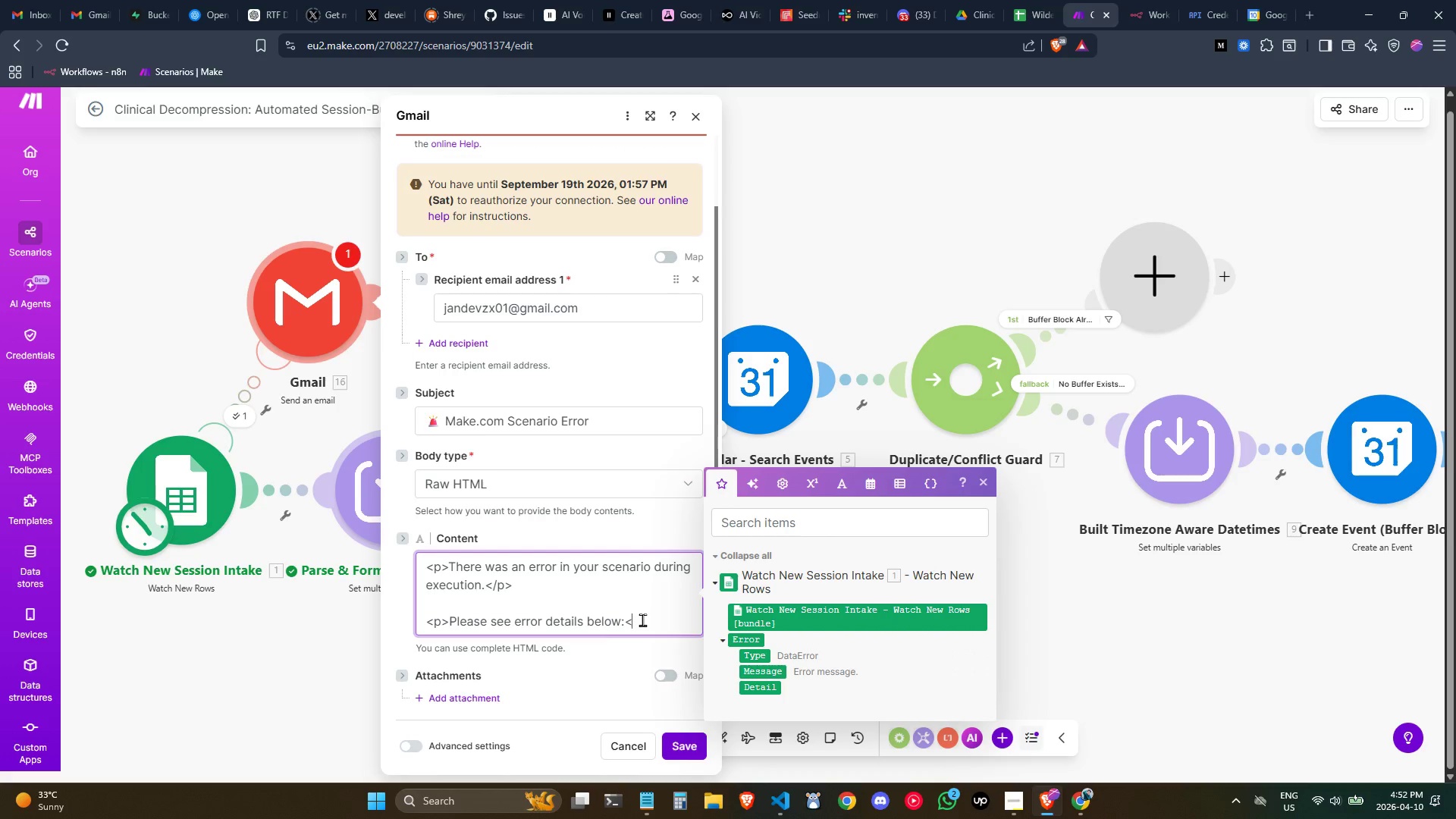 
key(Slash)
 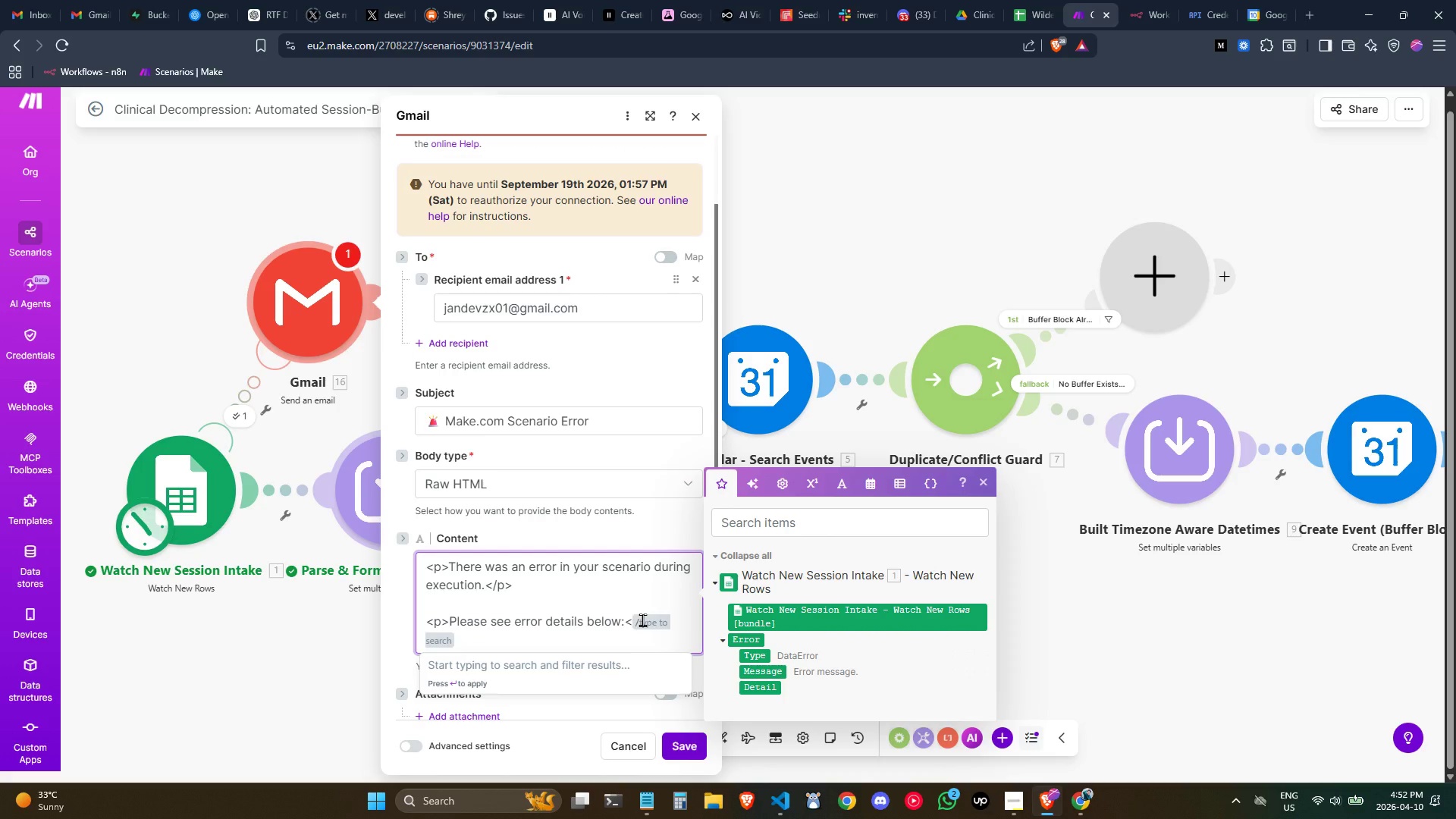 
key(Backspace)
 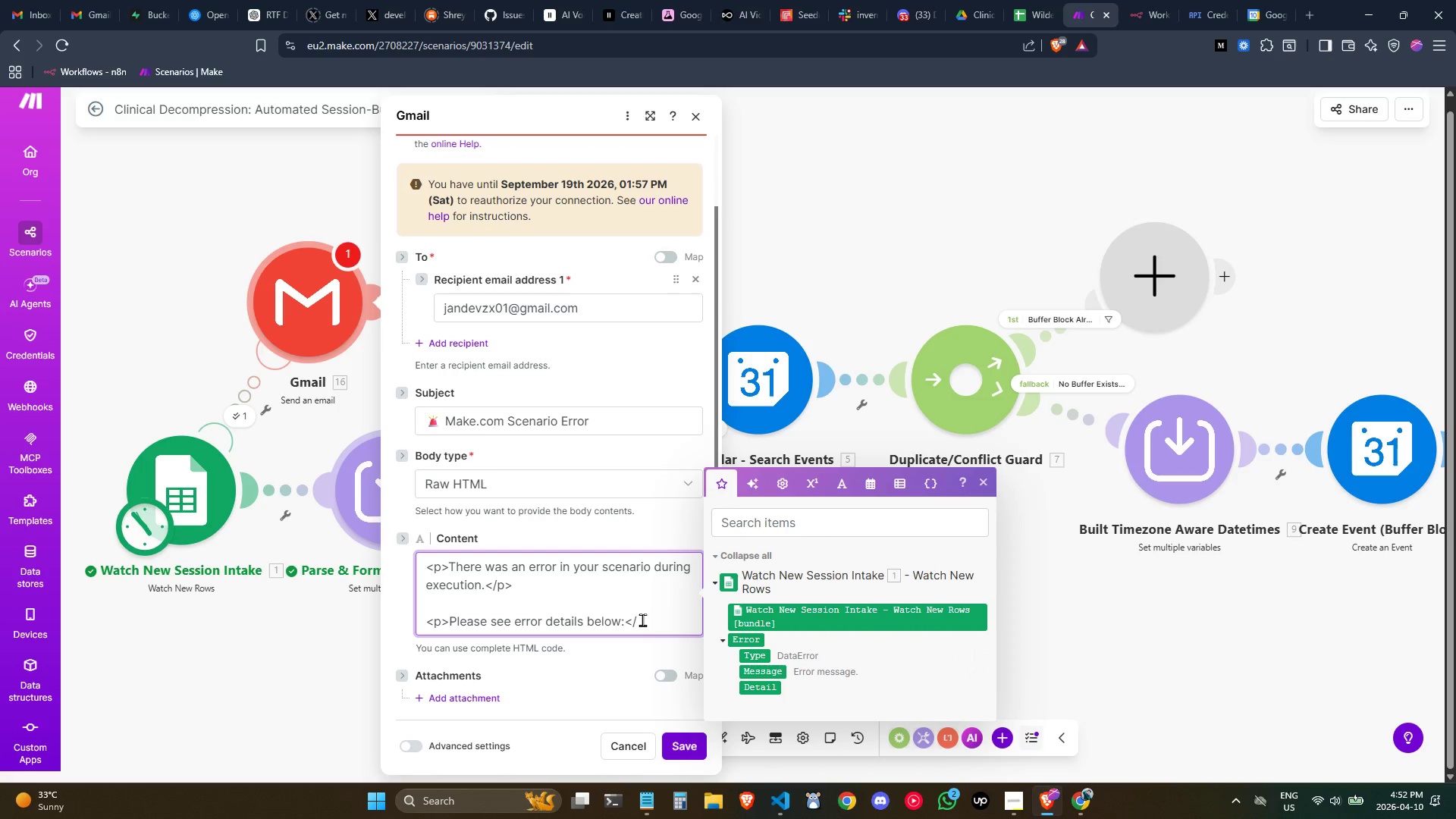 
key(P)
 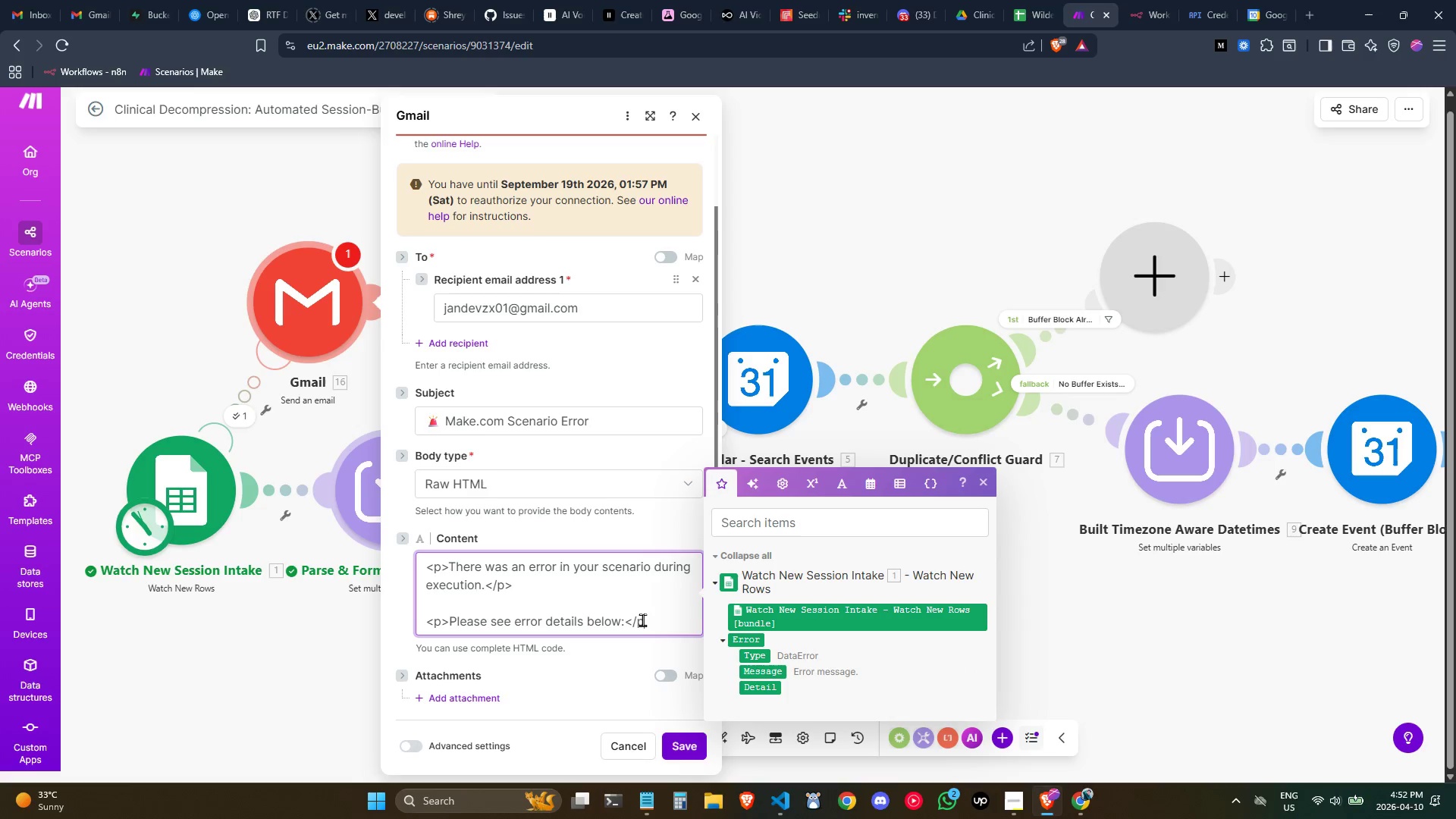 
key(Shift+ShiftLeft)
 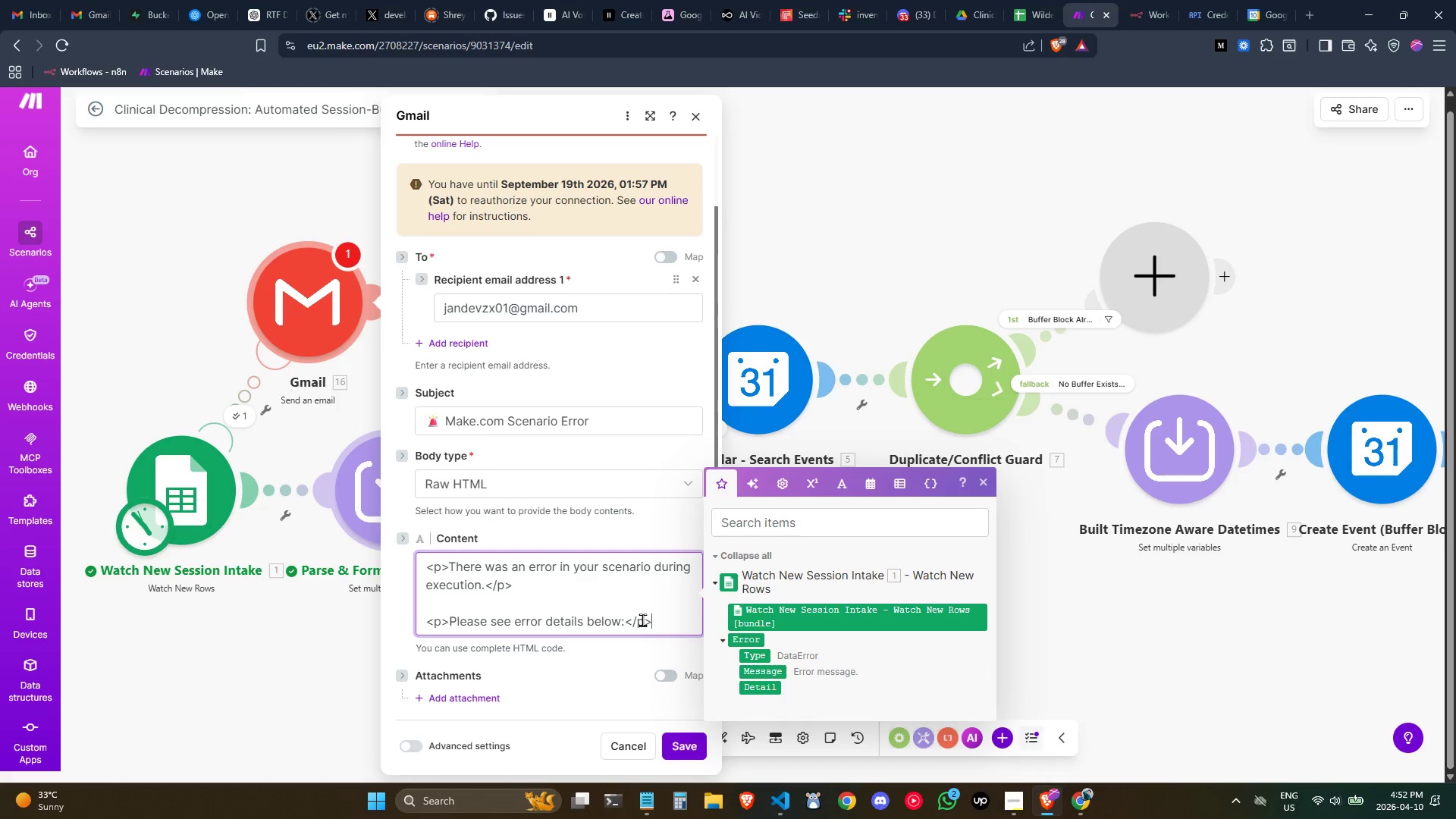 
key(Shift+Period)
 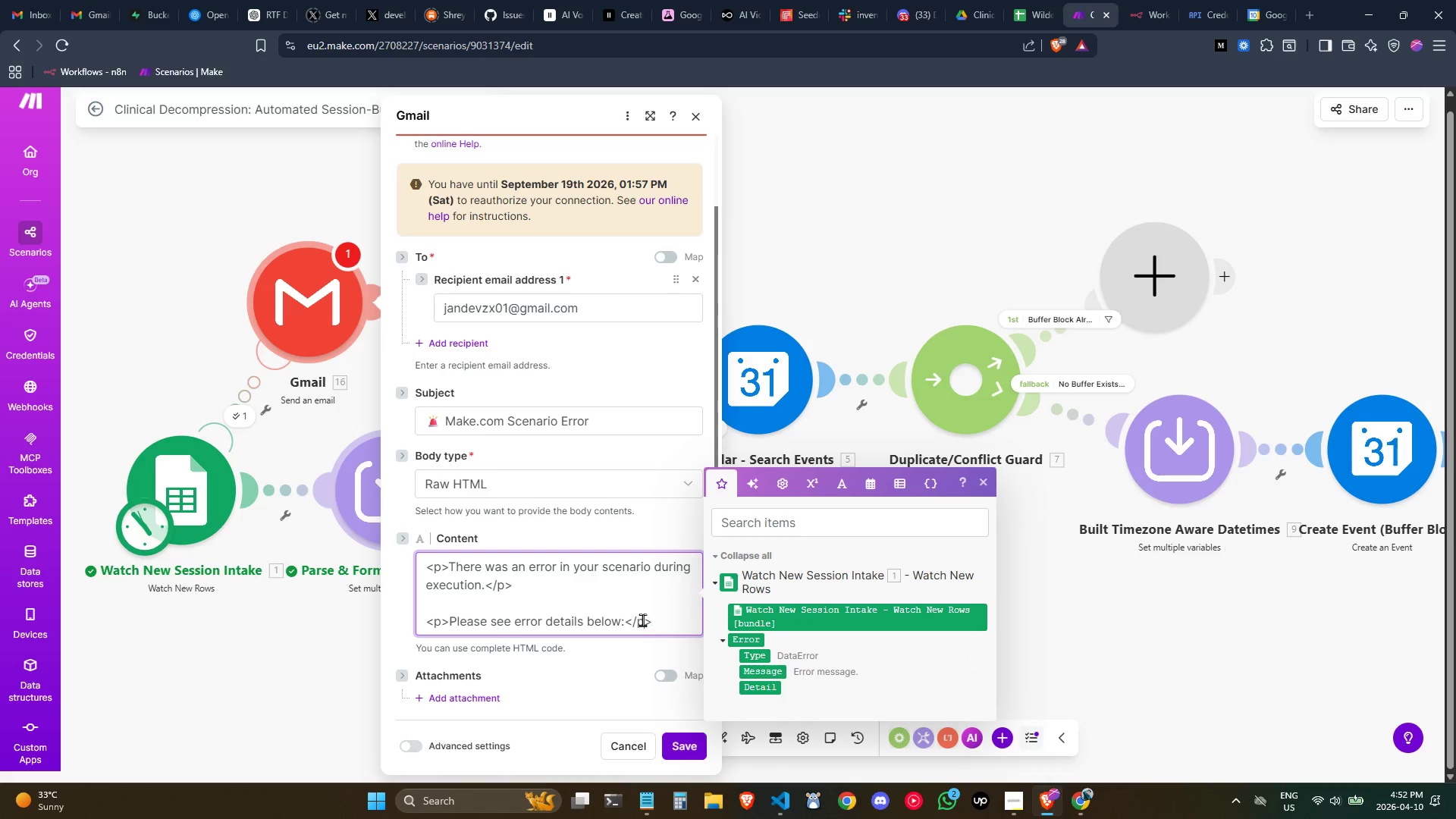 
key(ArrowLeft)
 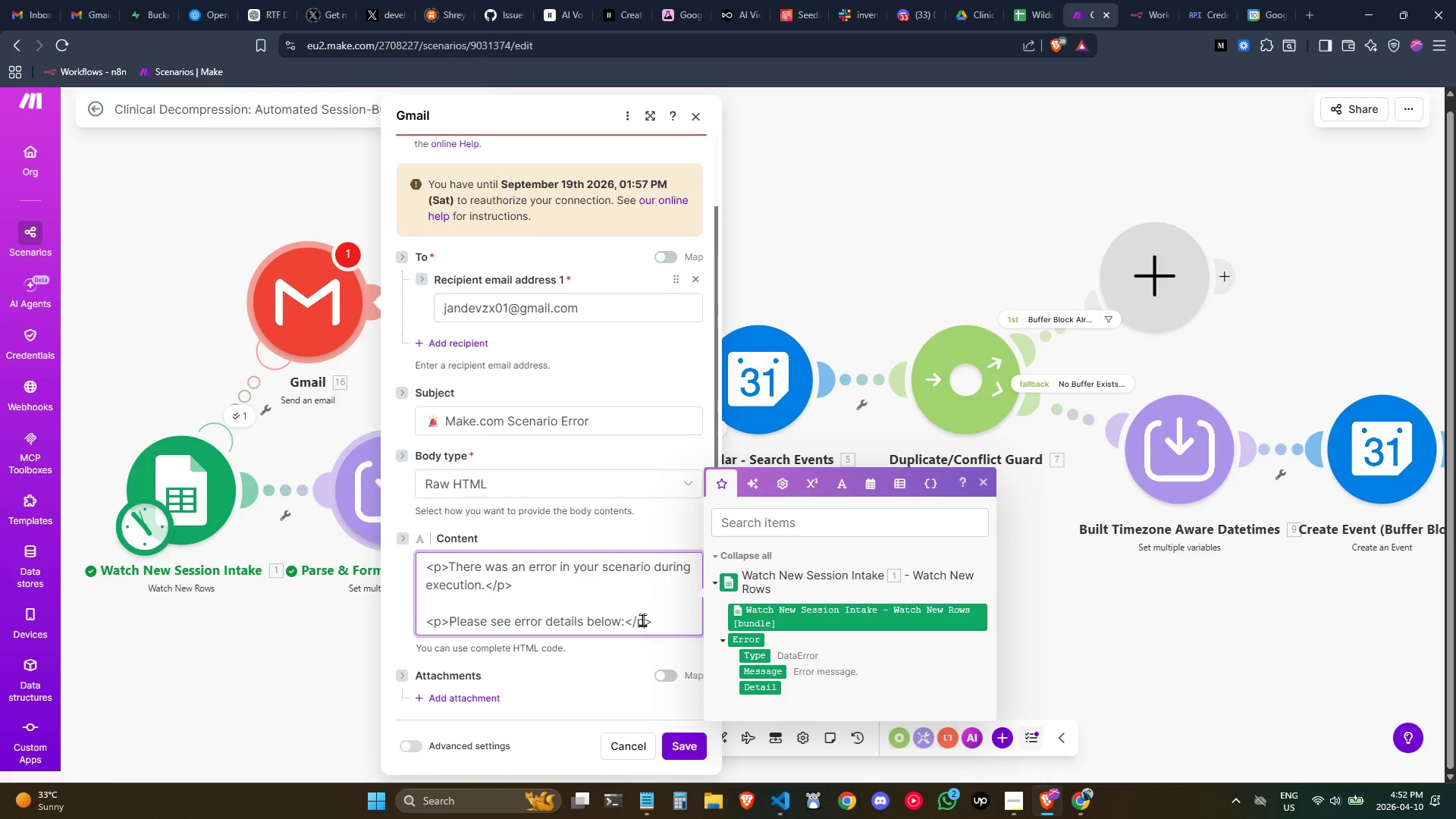 
key(ArrowLeft)
 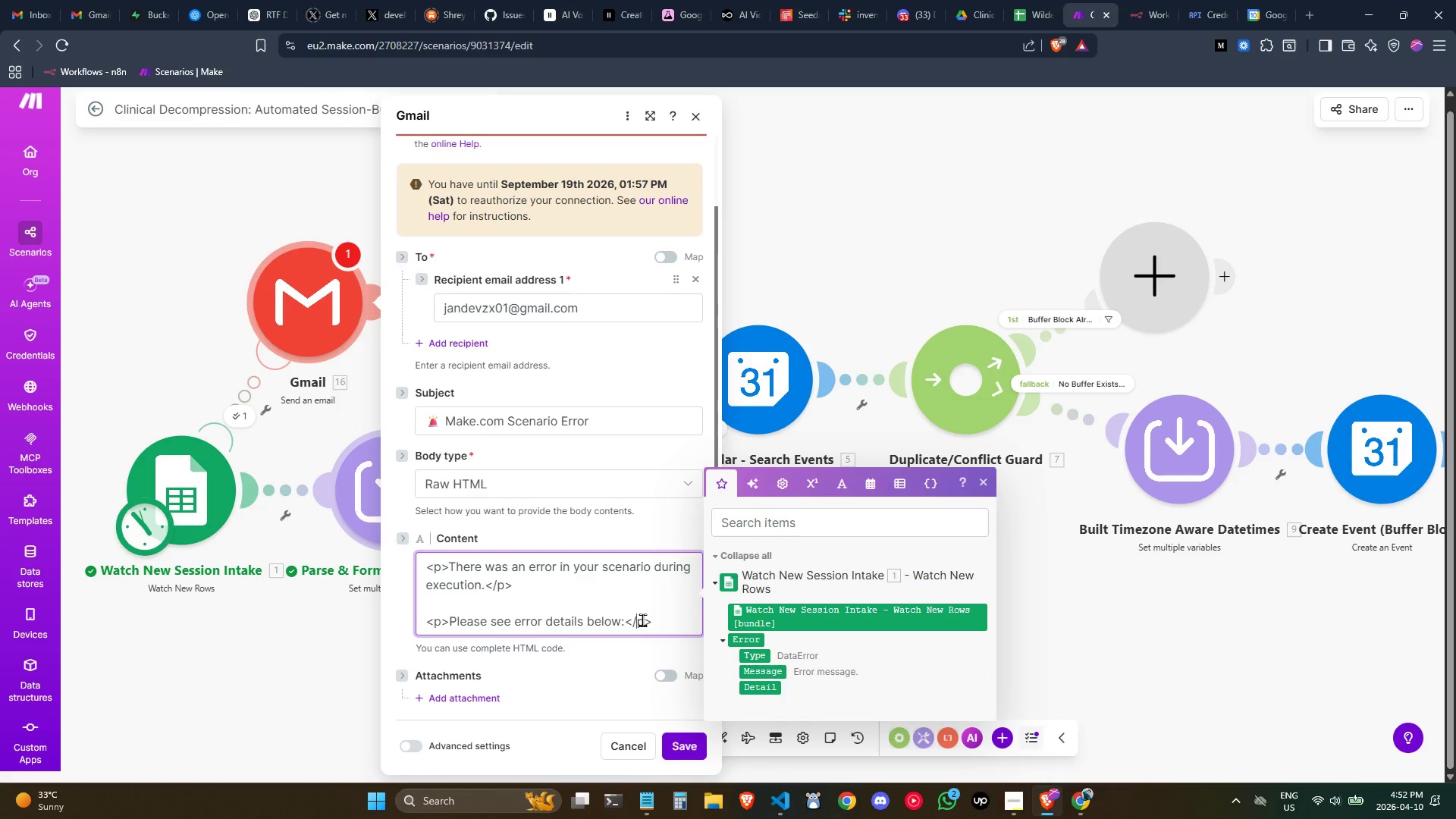 
key(ArrowLeft)
 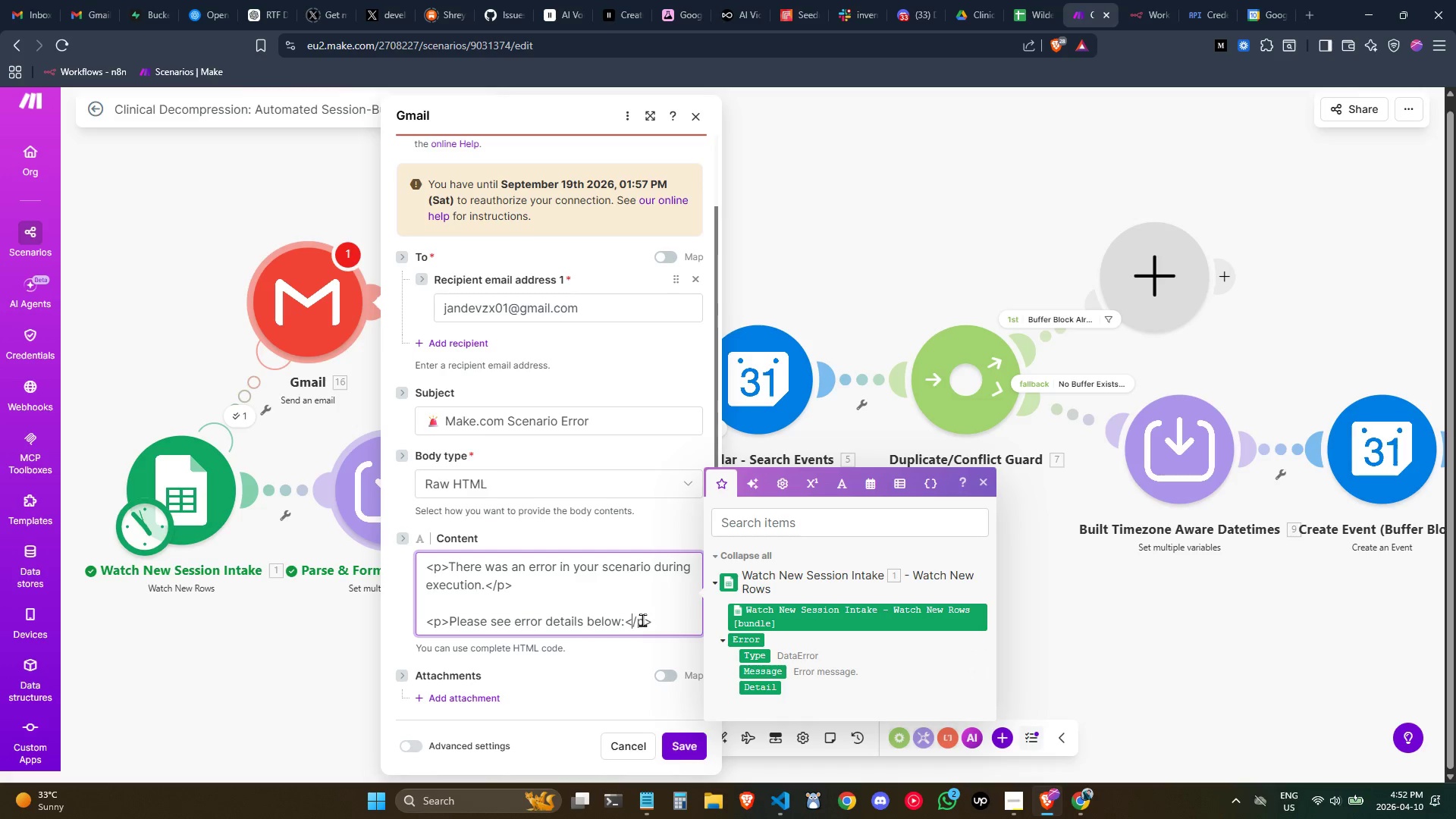 
key(ArrowLeft)
 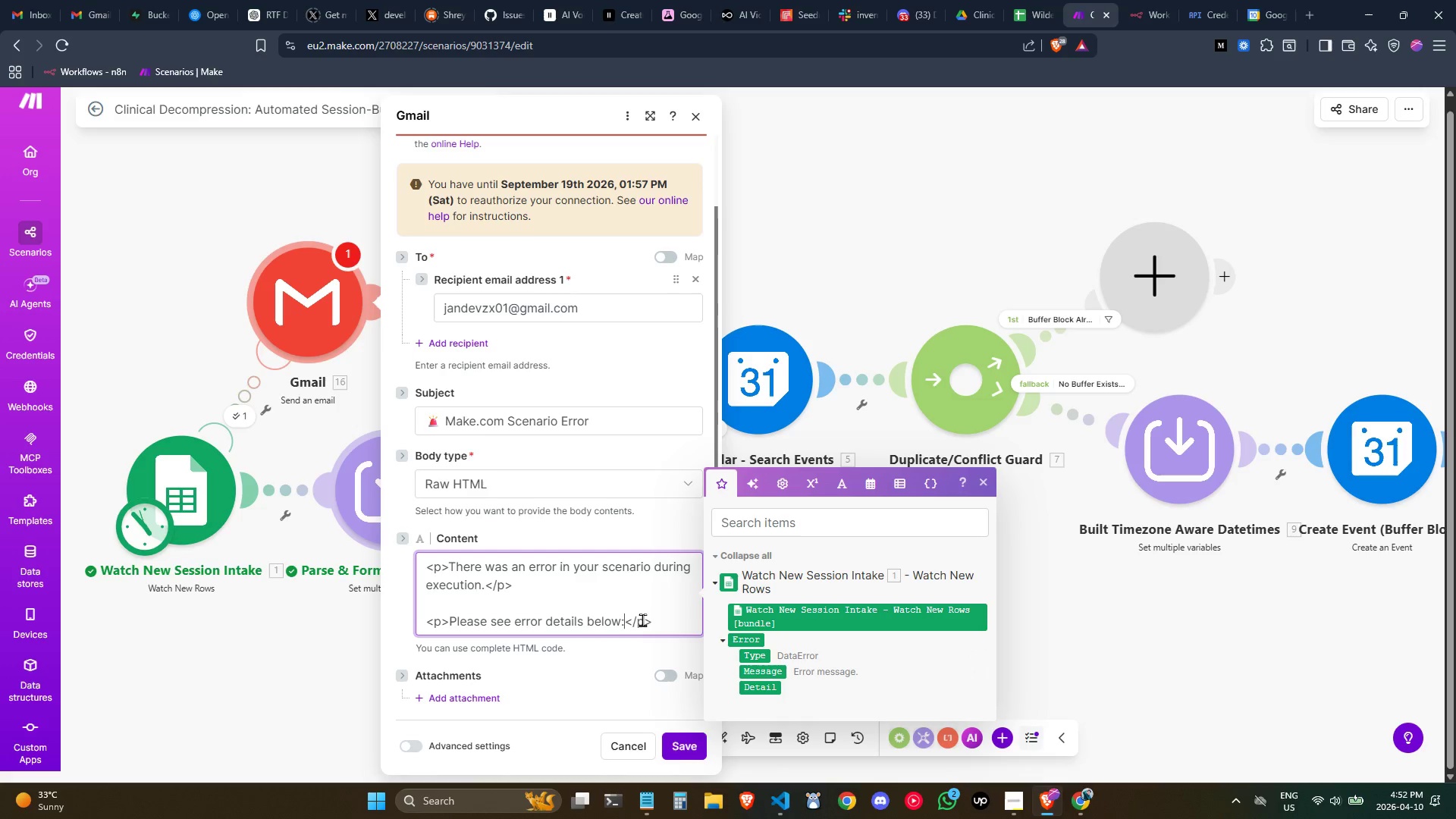 
key(ArrowLeft)
 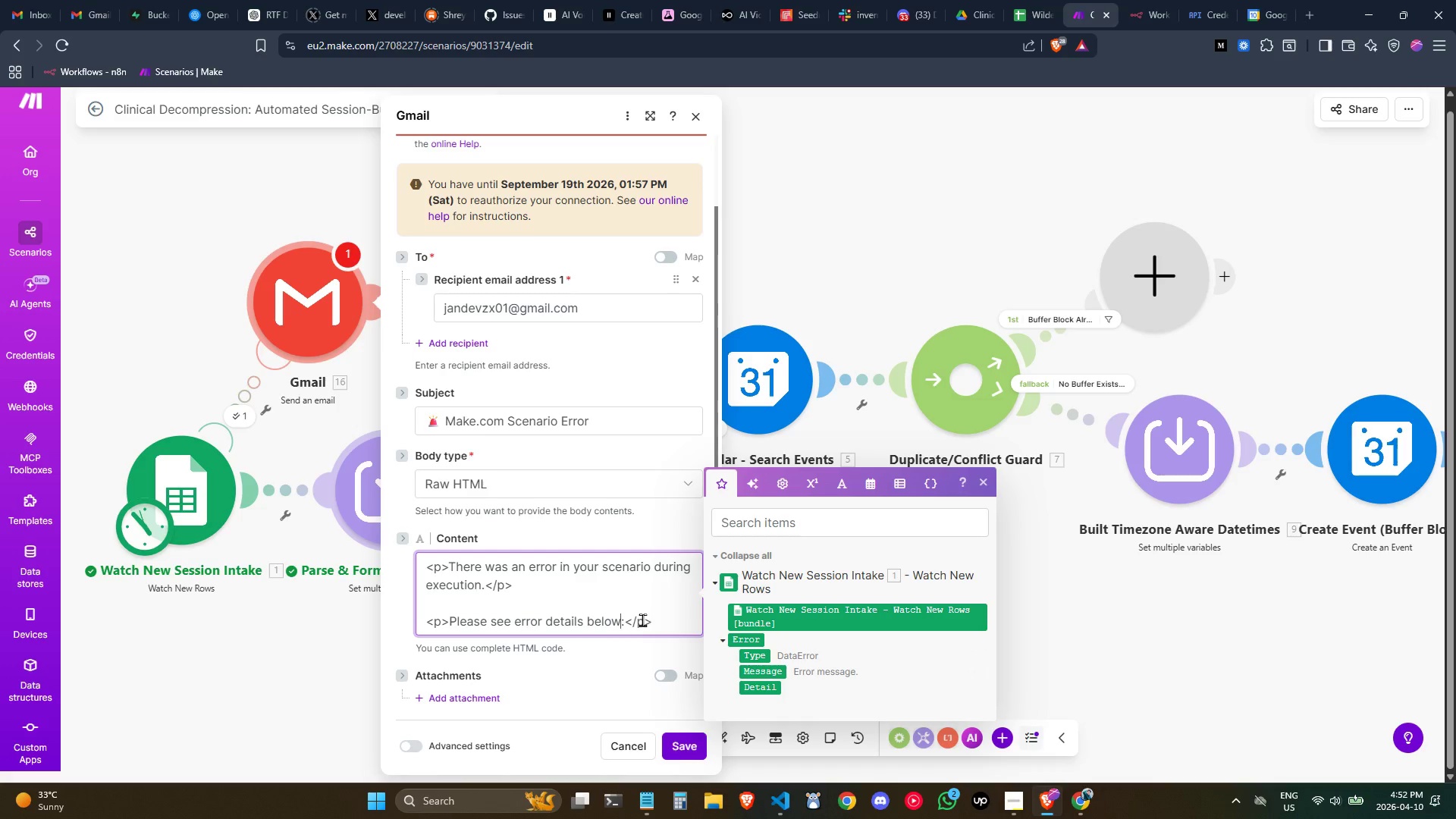 
key(ArrowRight)
 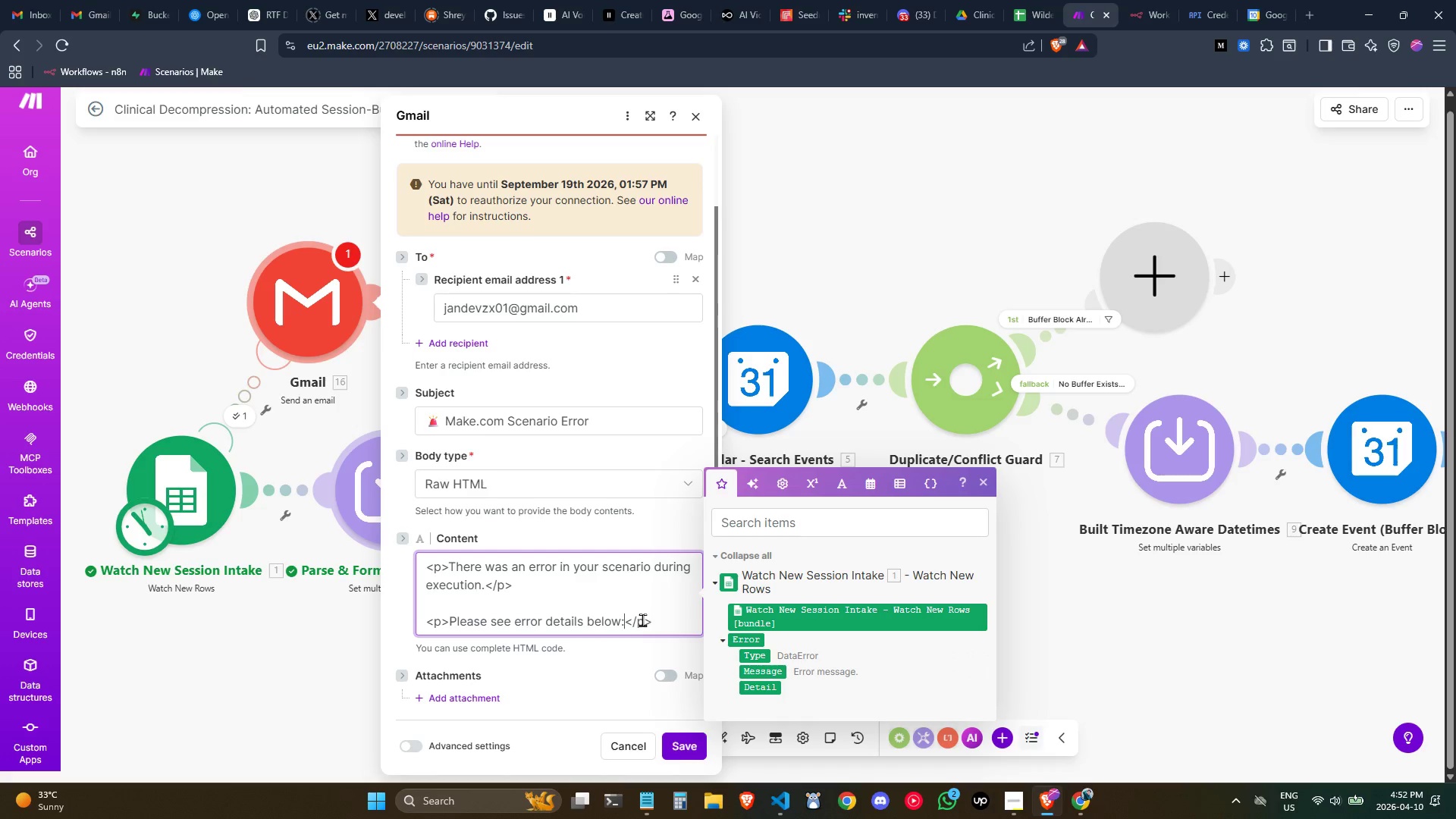 
type(<br>)
 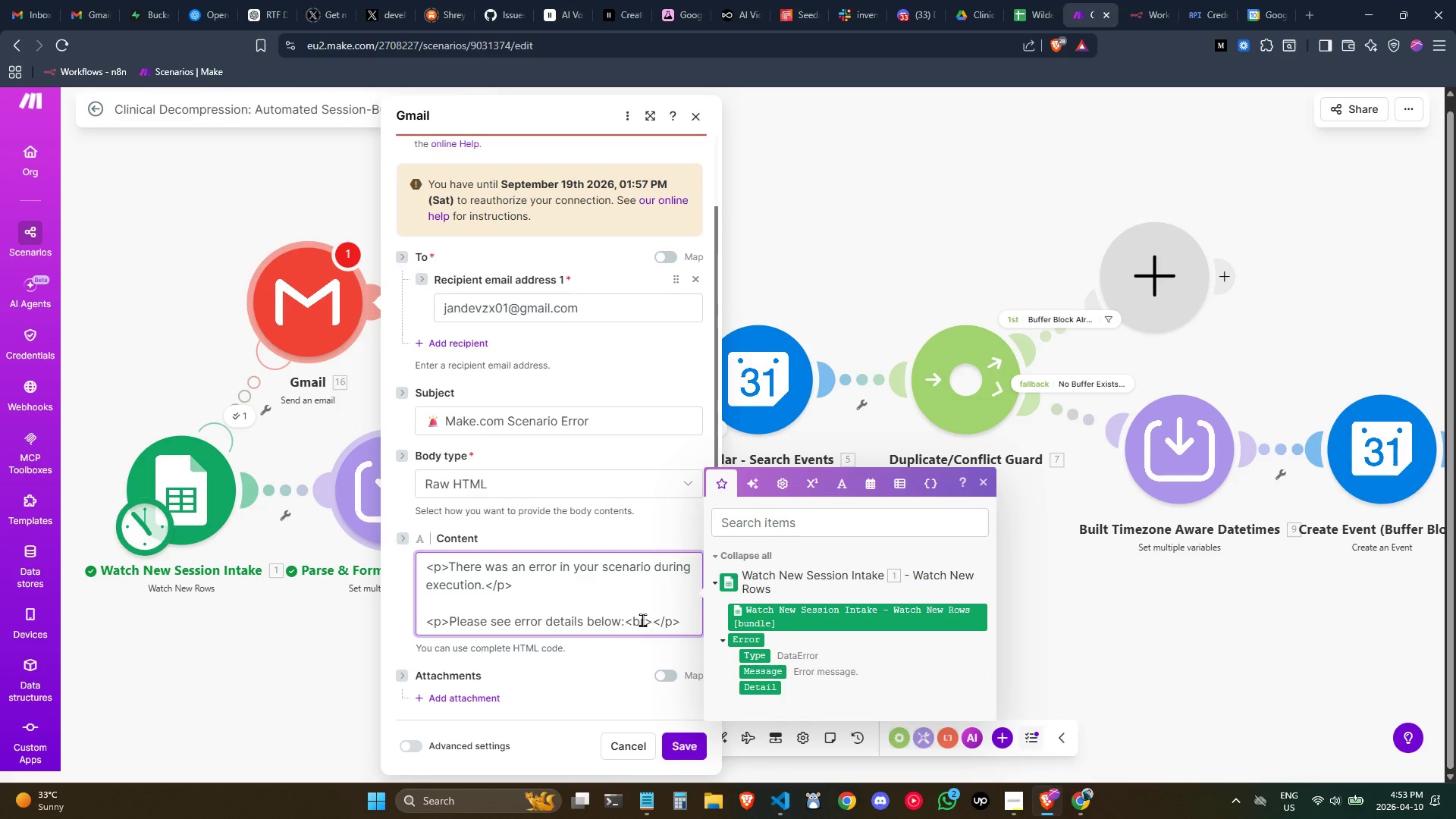 
key(Enter)
 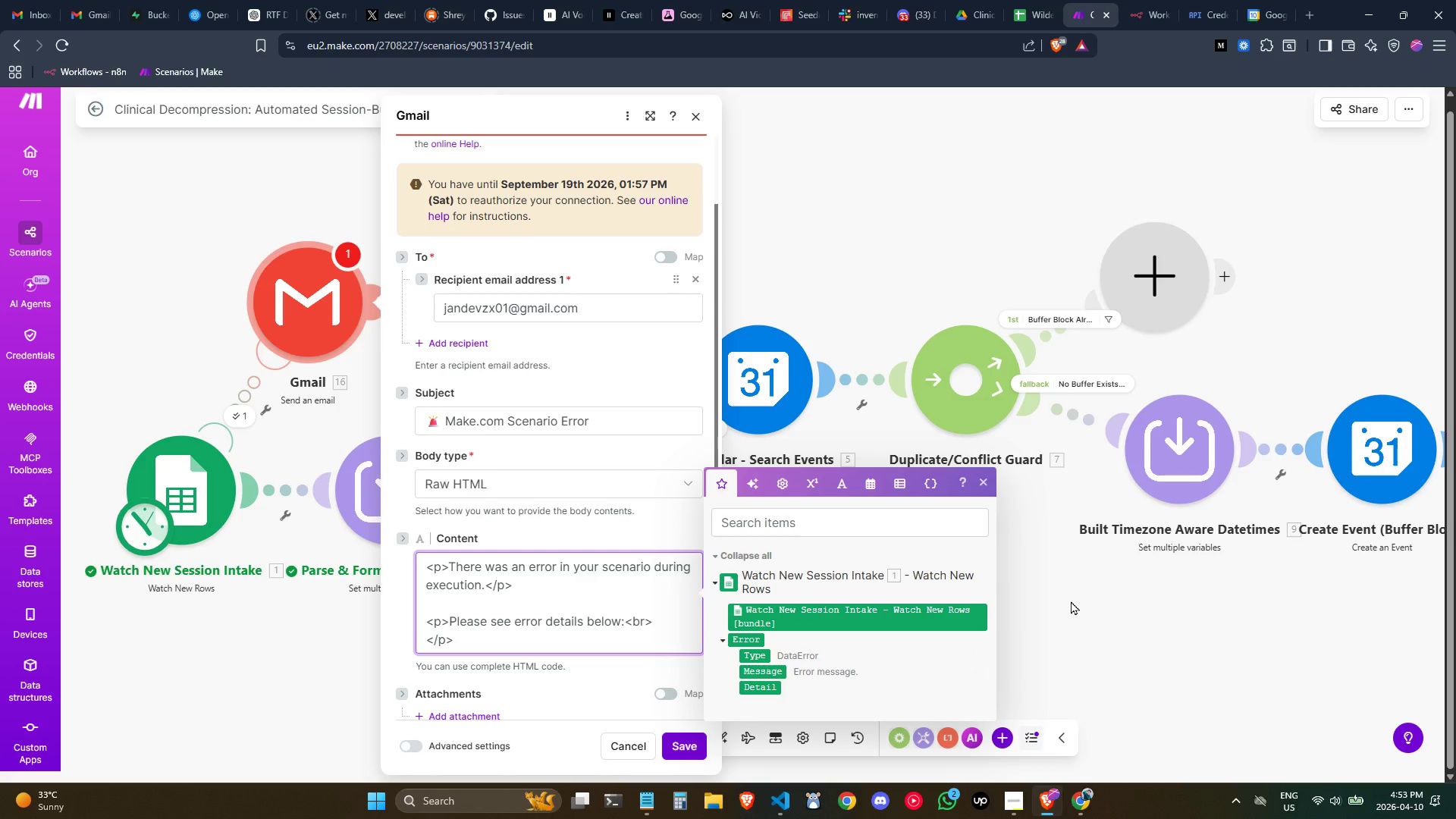 
key(Enter)
 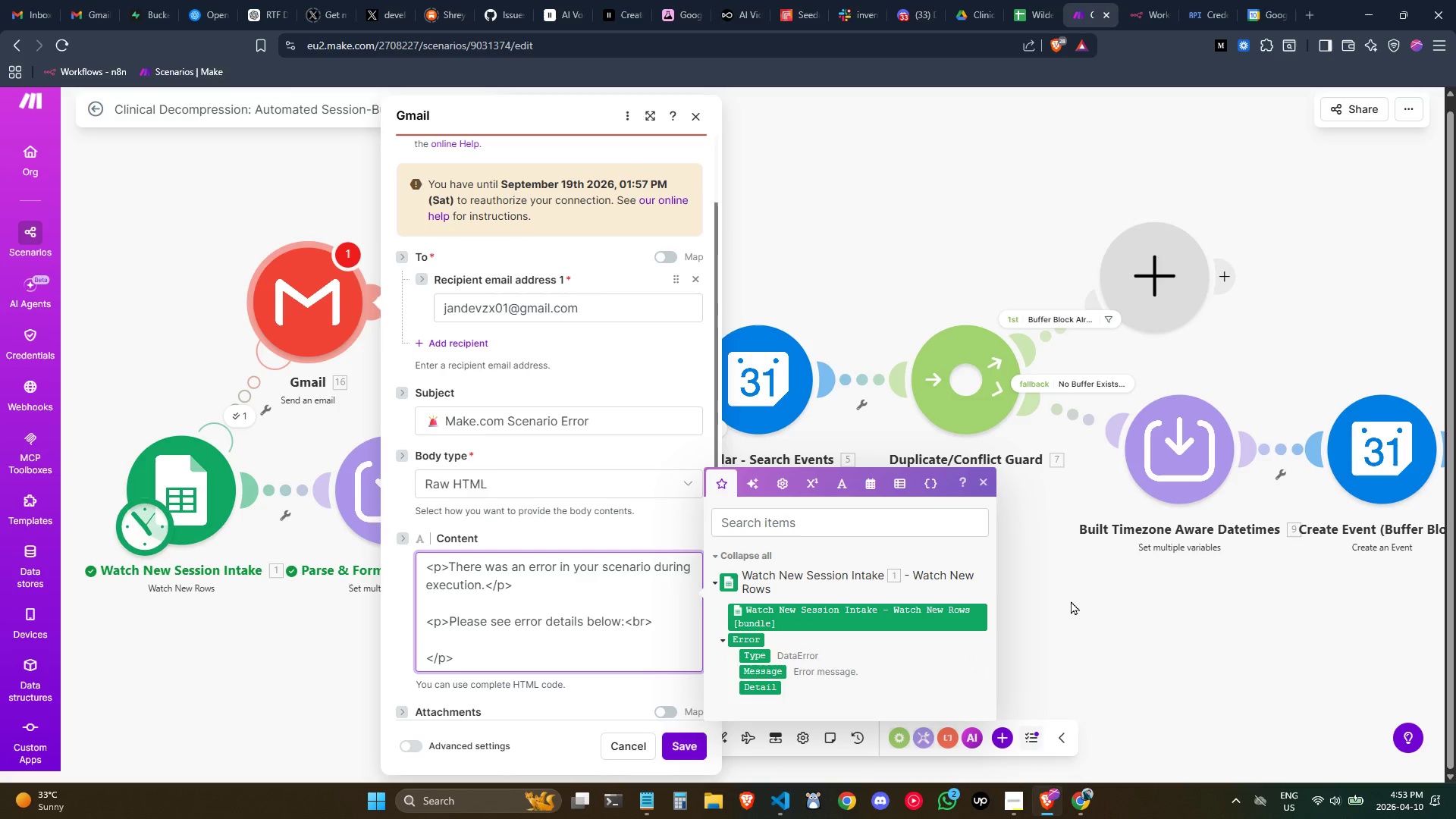 
key(ArrowUp)
 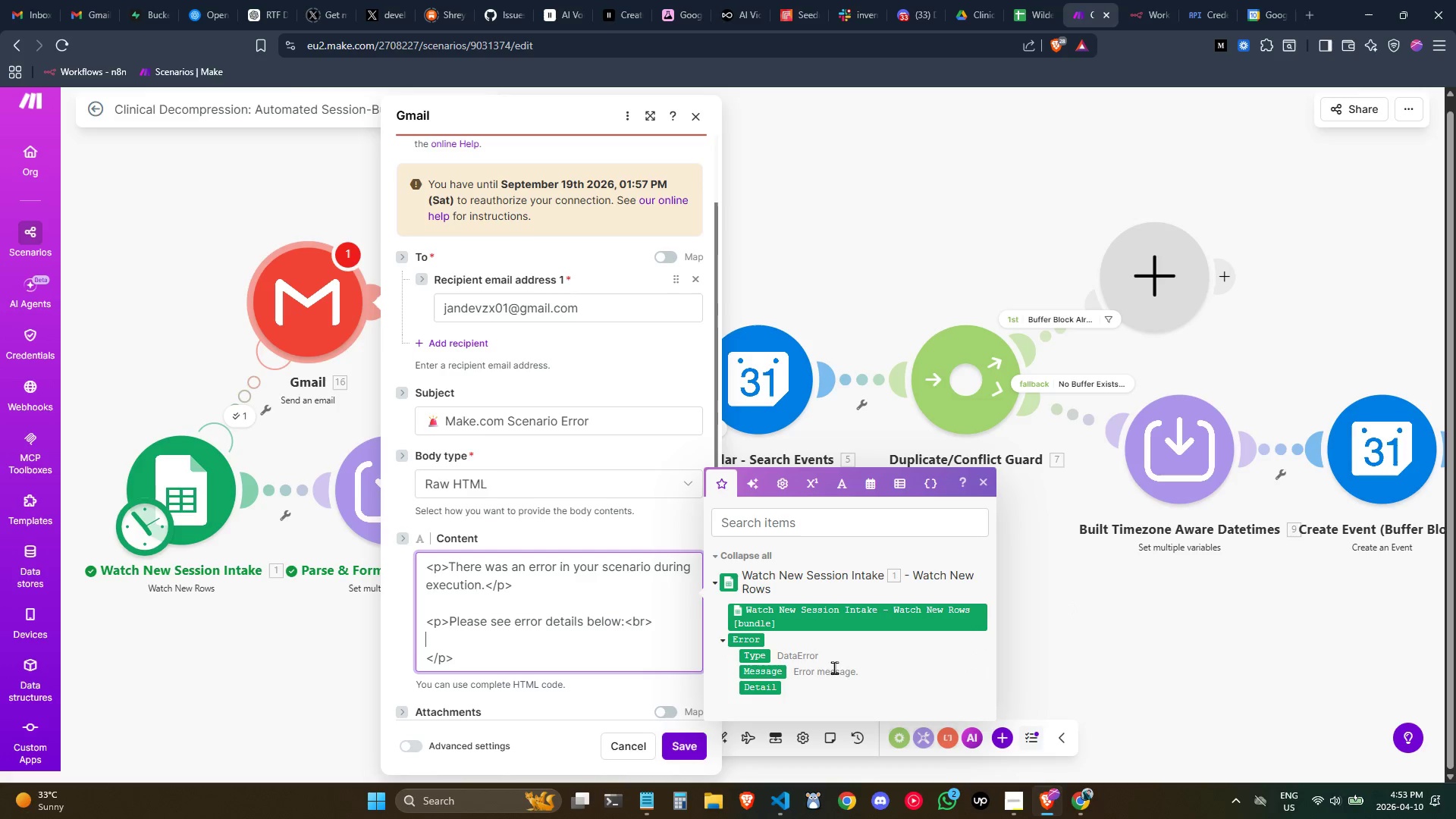 
key(Shift+E)
 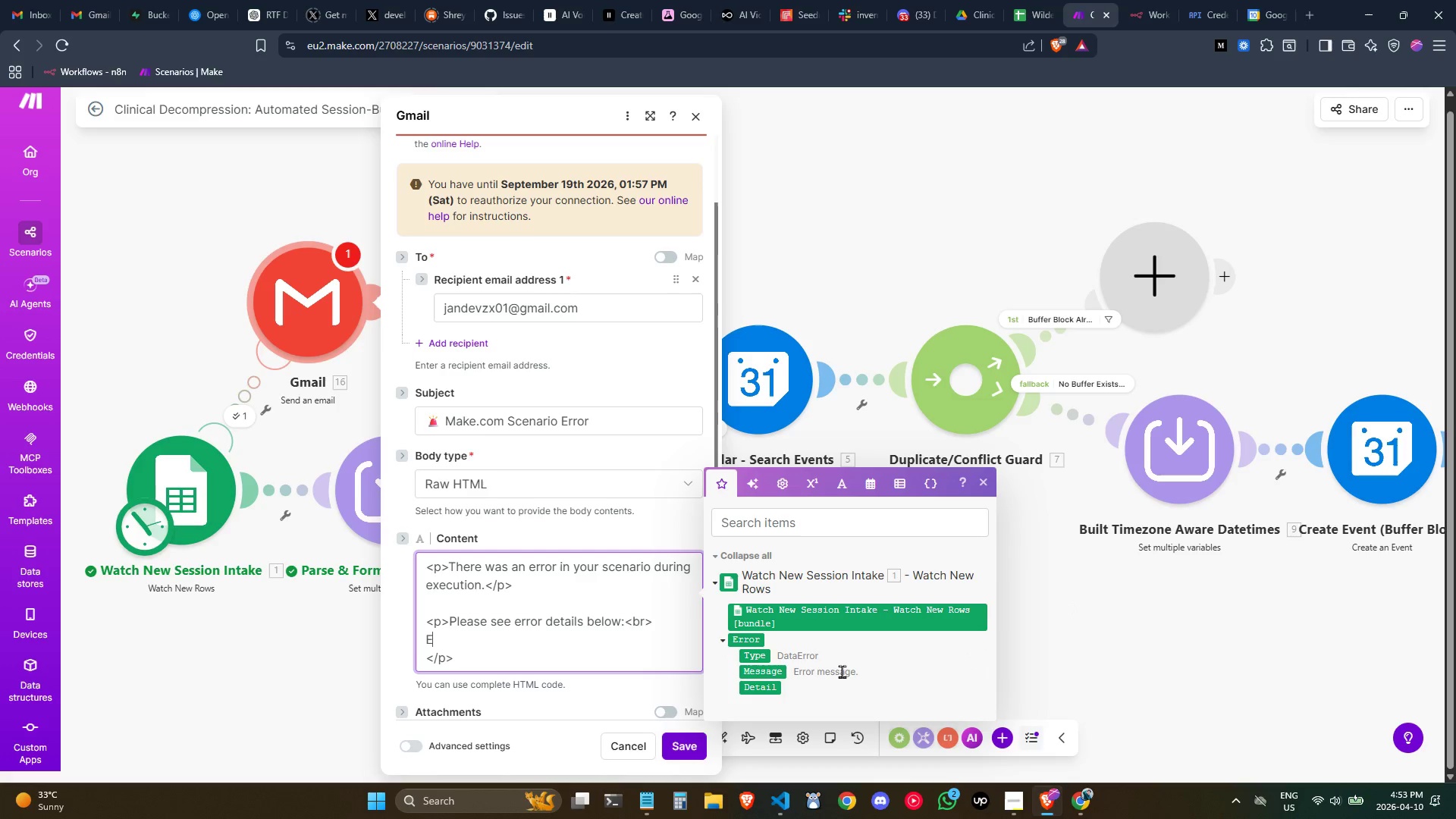 
key(Backspace)
 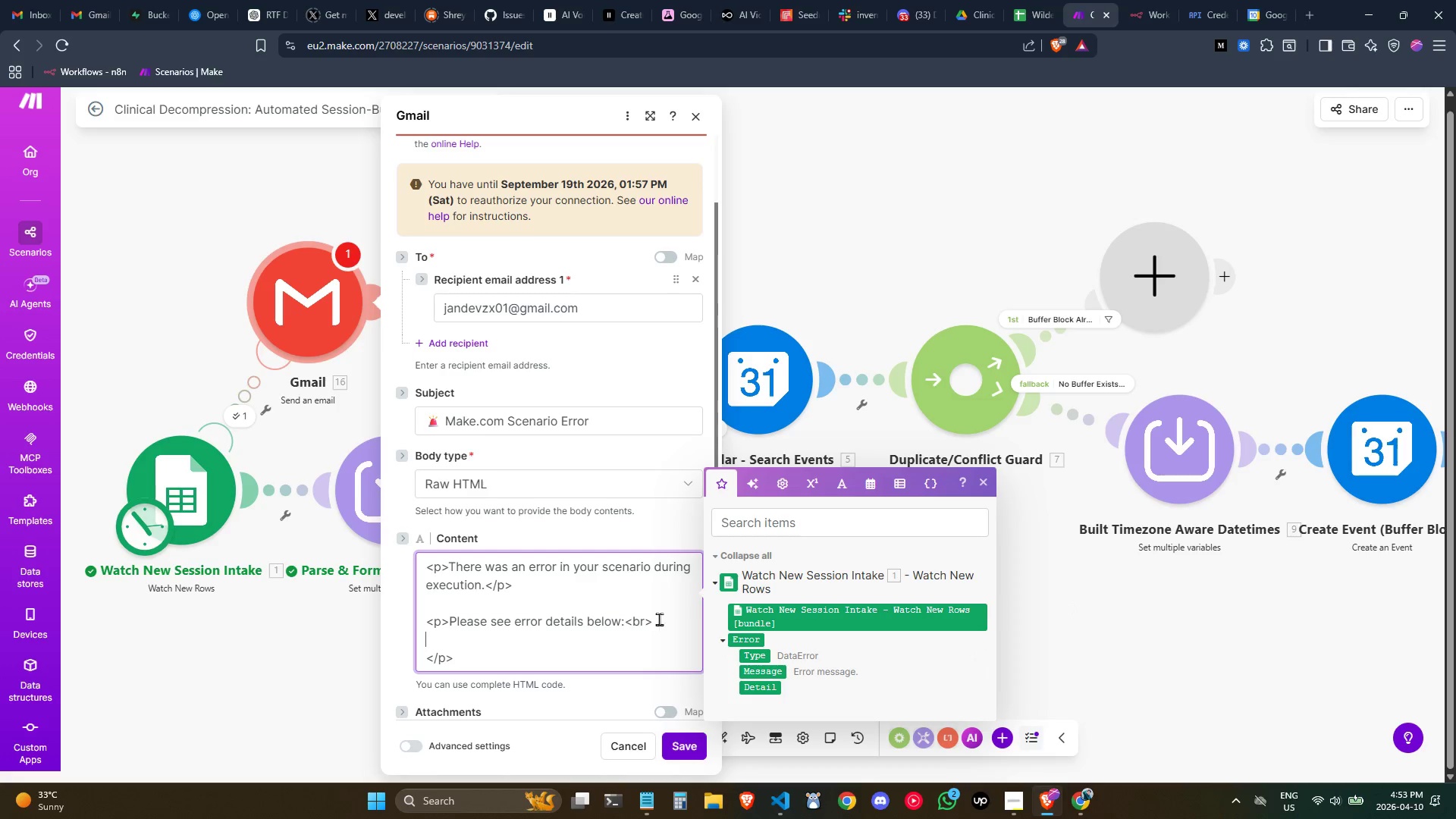 
left_click([657, 617])
 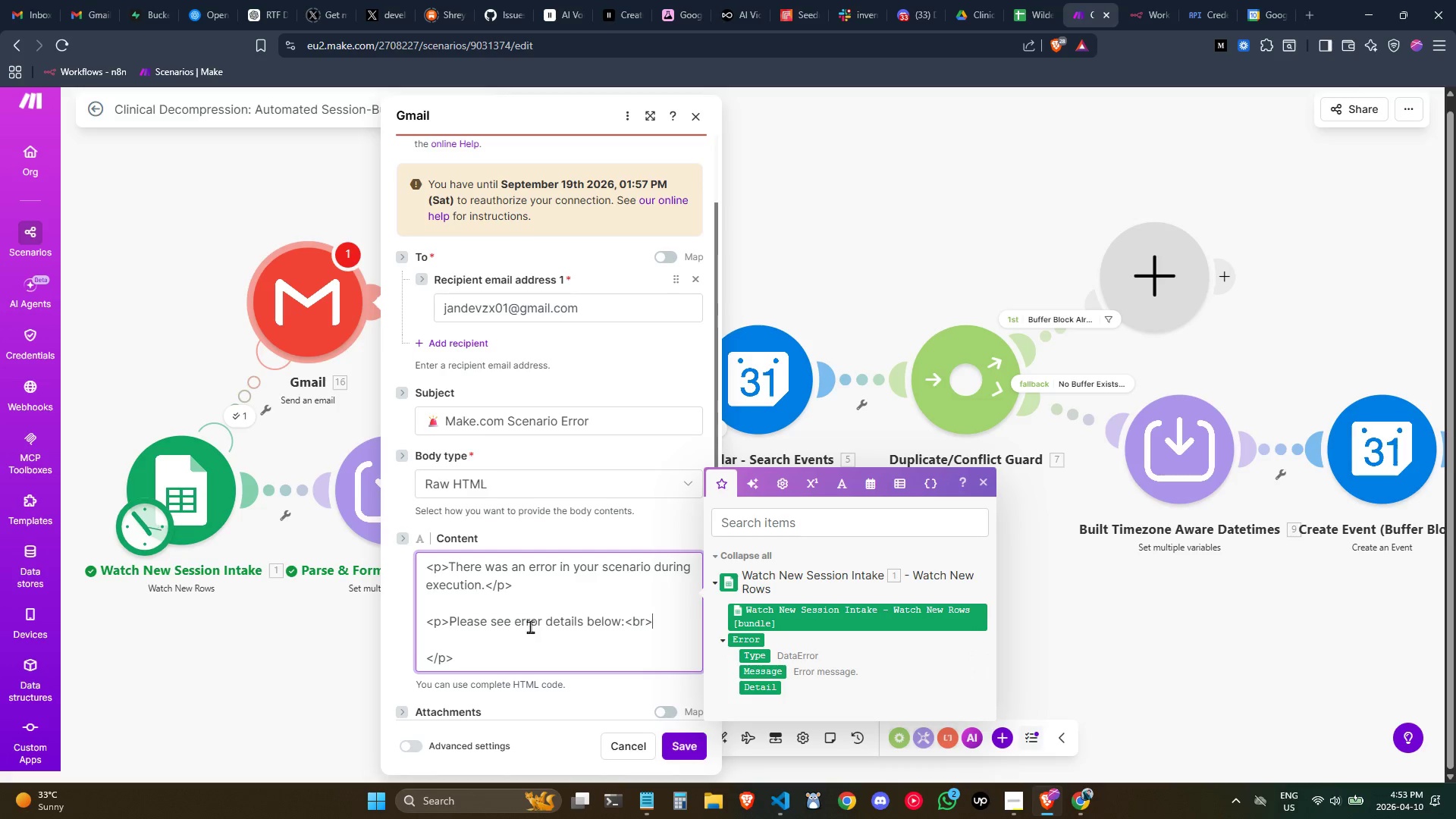 
double_click([550, 623])
 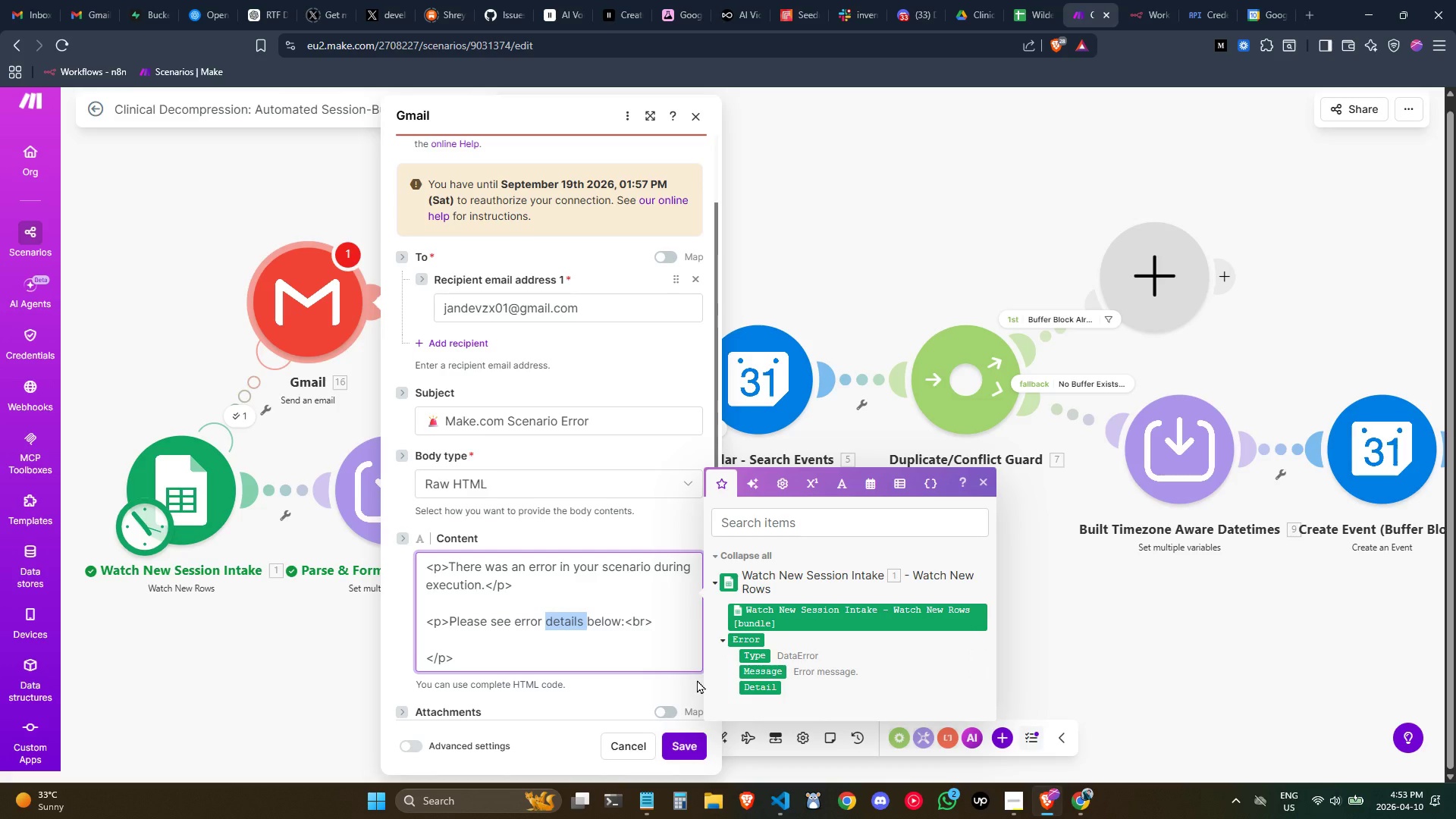 
type(mesasage )
 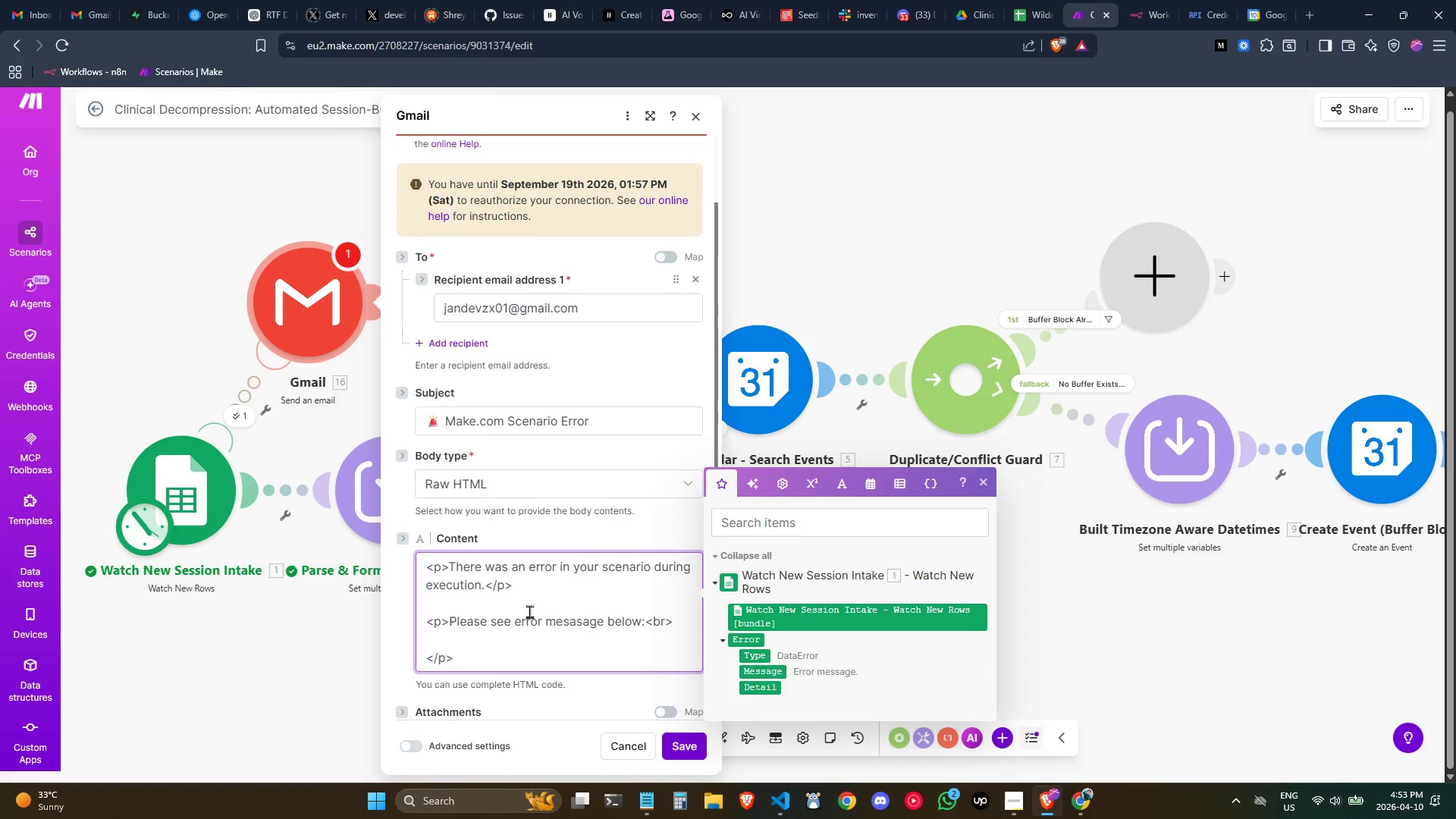 
left_click([524, 638])
 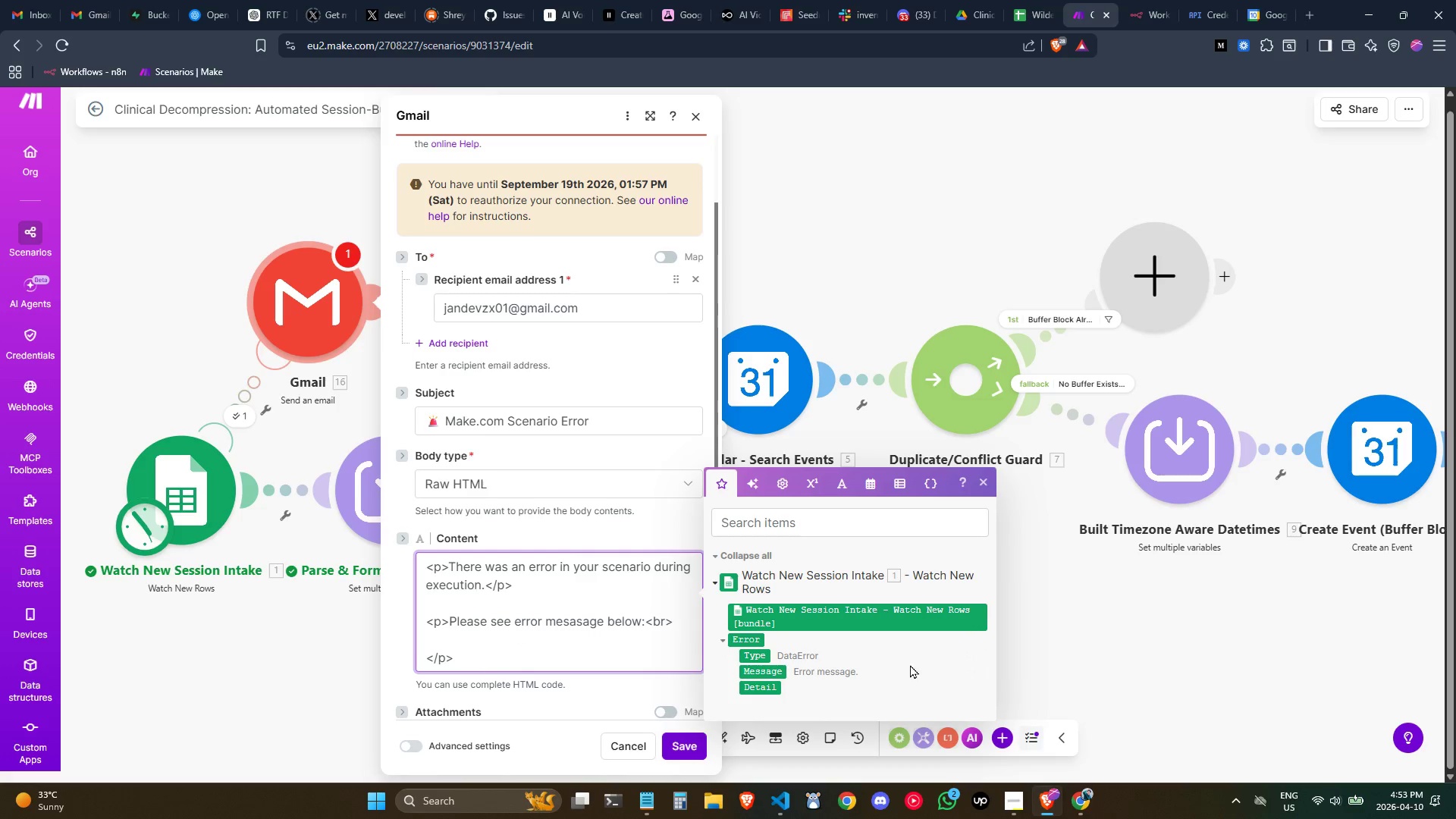 
wait(5.23)
 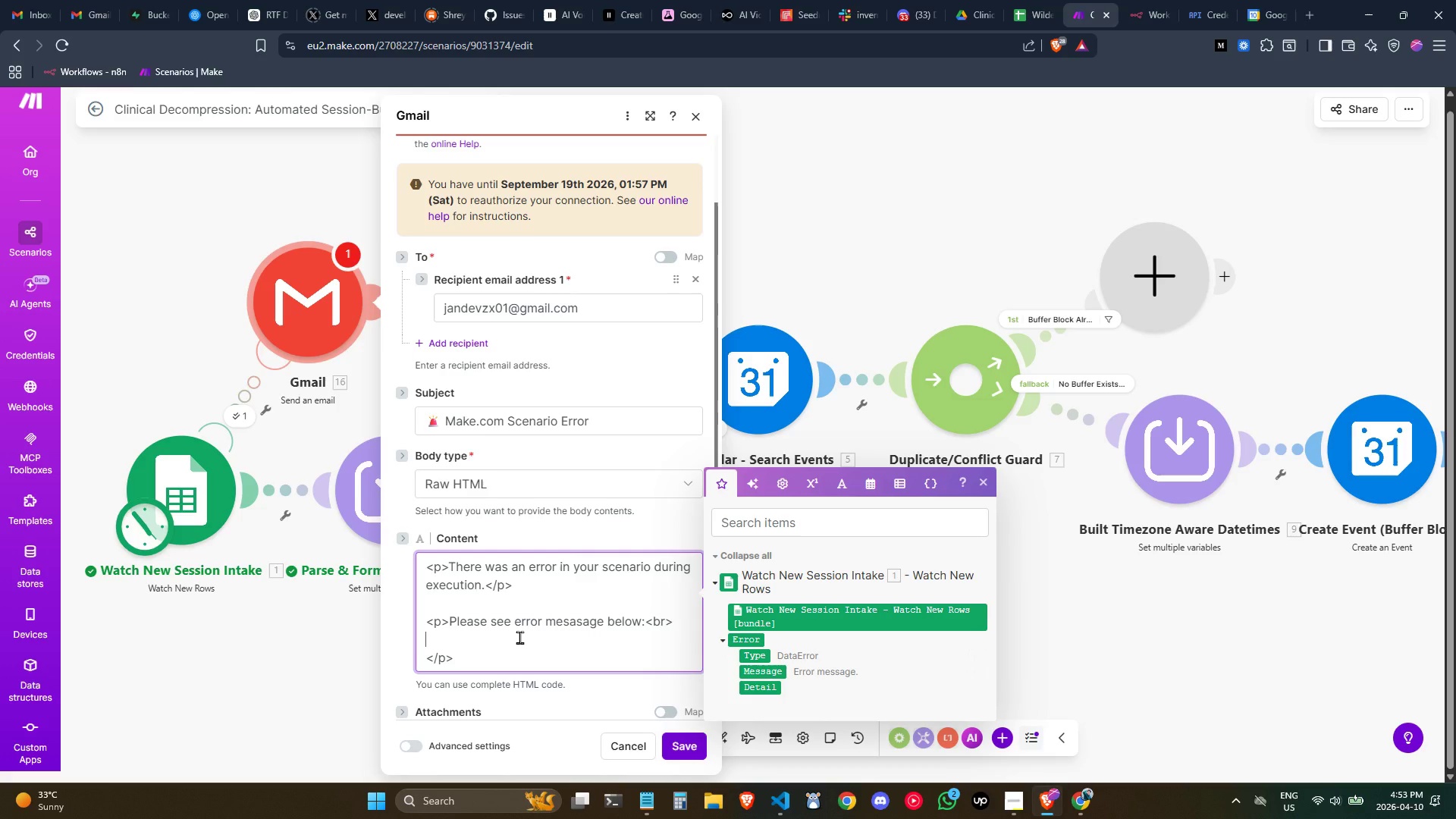 
mouse_move([748, 685])
 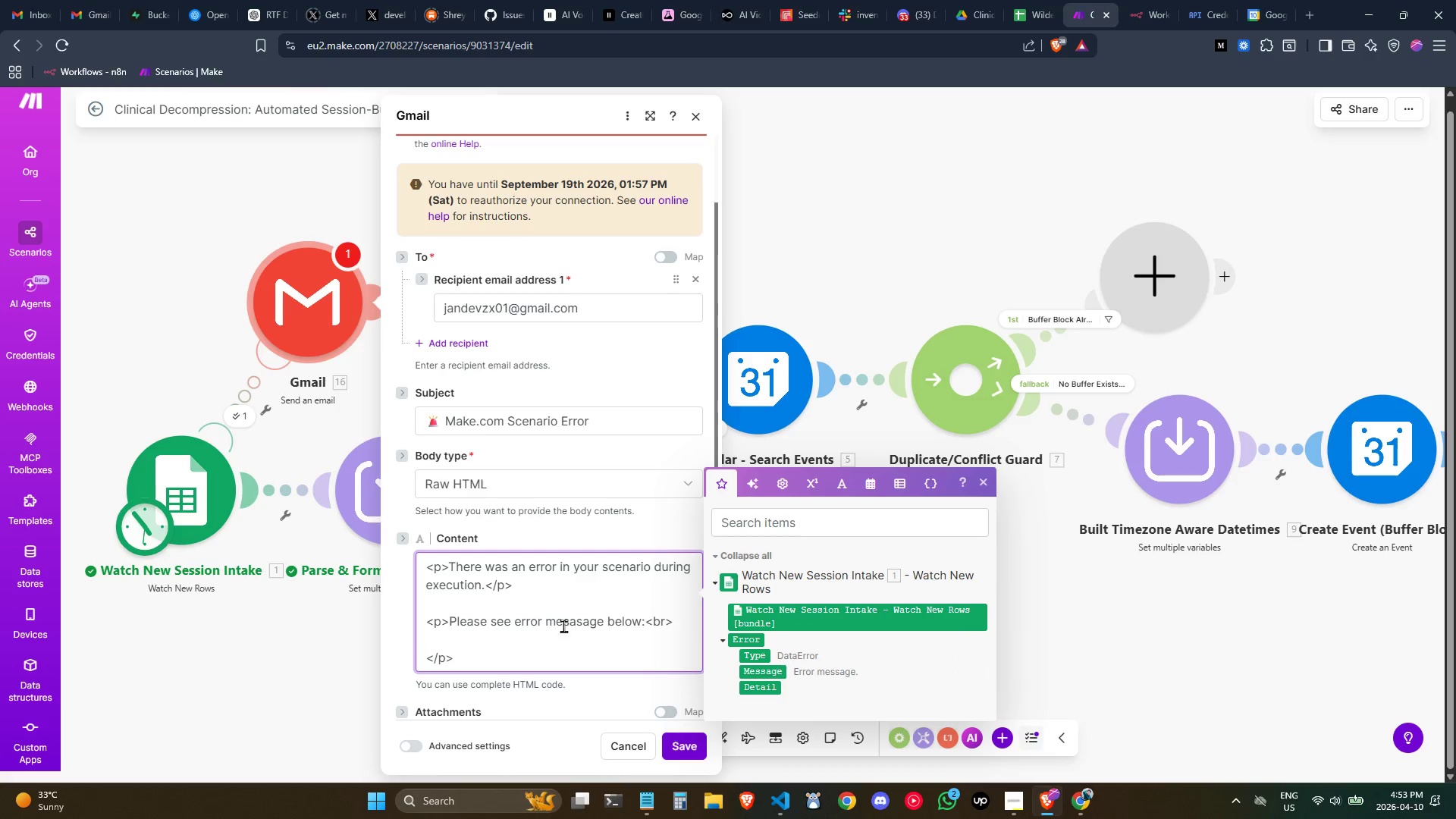 
double_click([570, 625])
 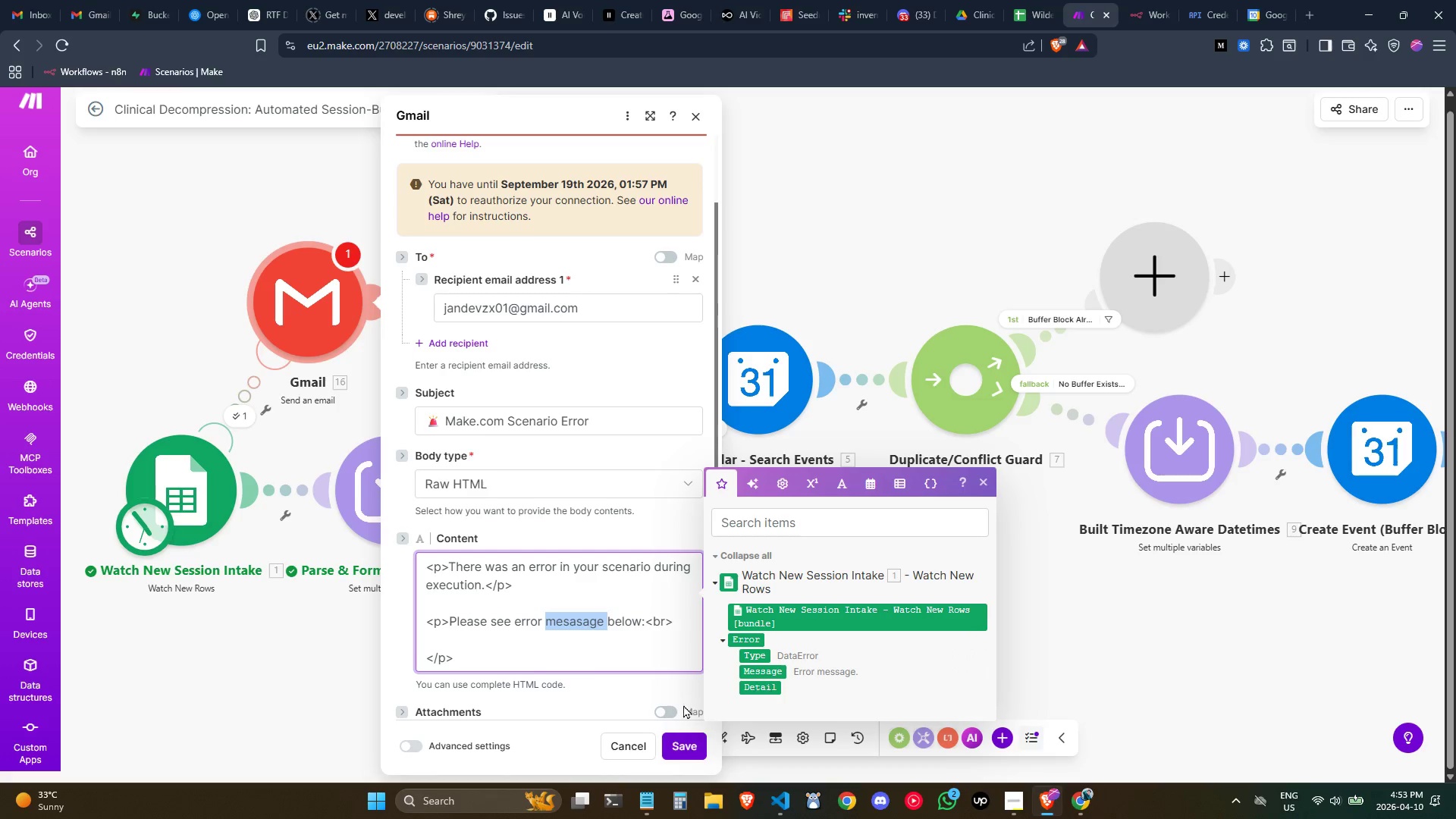 
left_click([517, 641])
 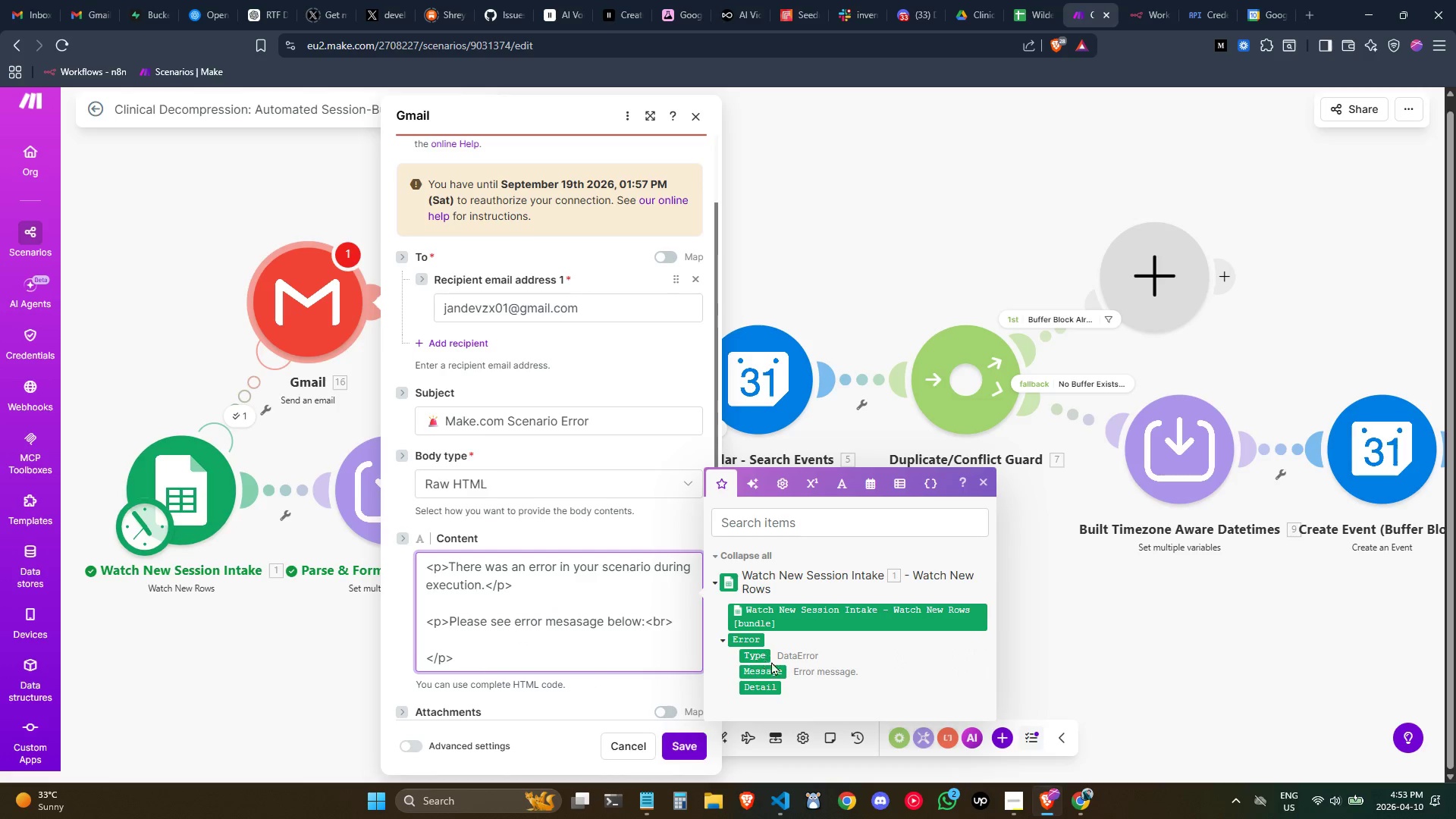 
left_click_drag(start_coordinate=[767, 674], to_coordinate=[538, 635])
 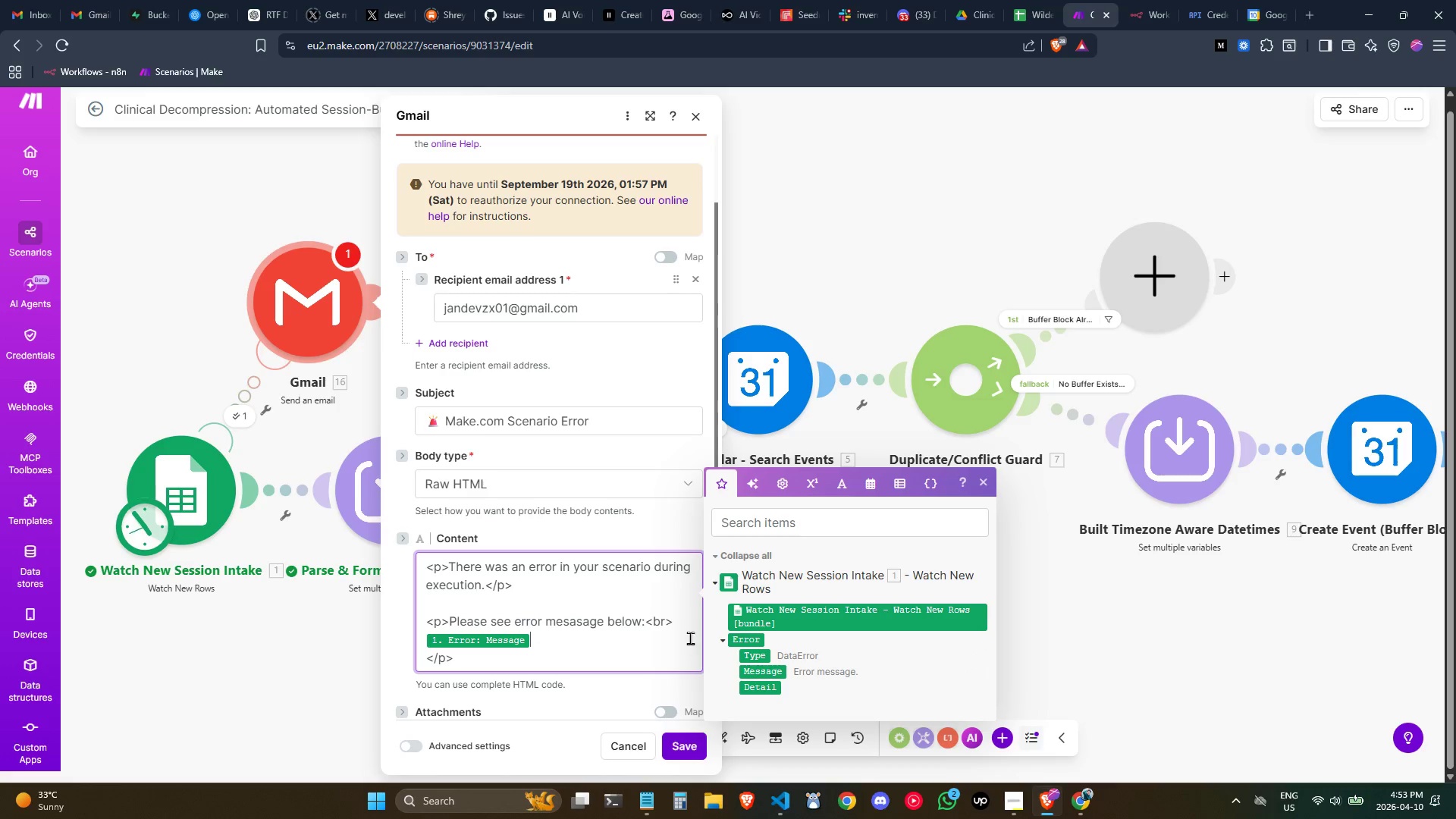 
left_click([683, 623])
 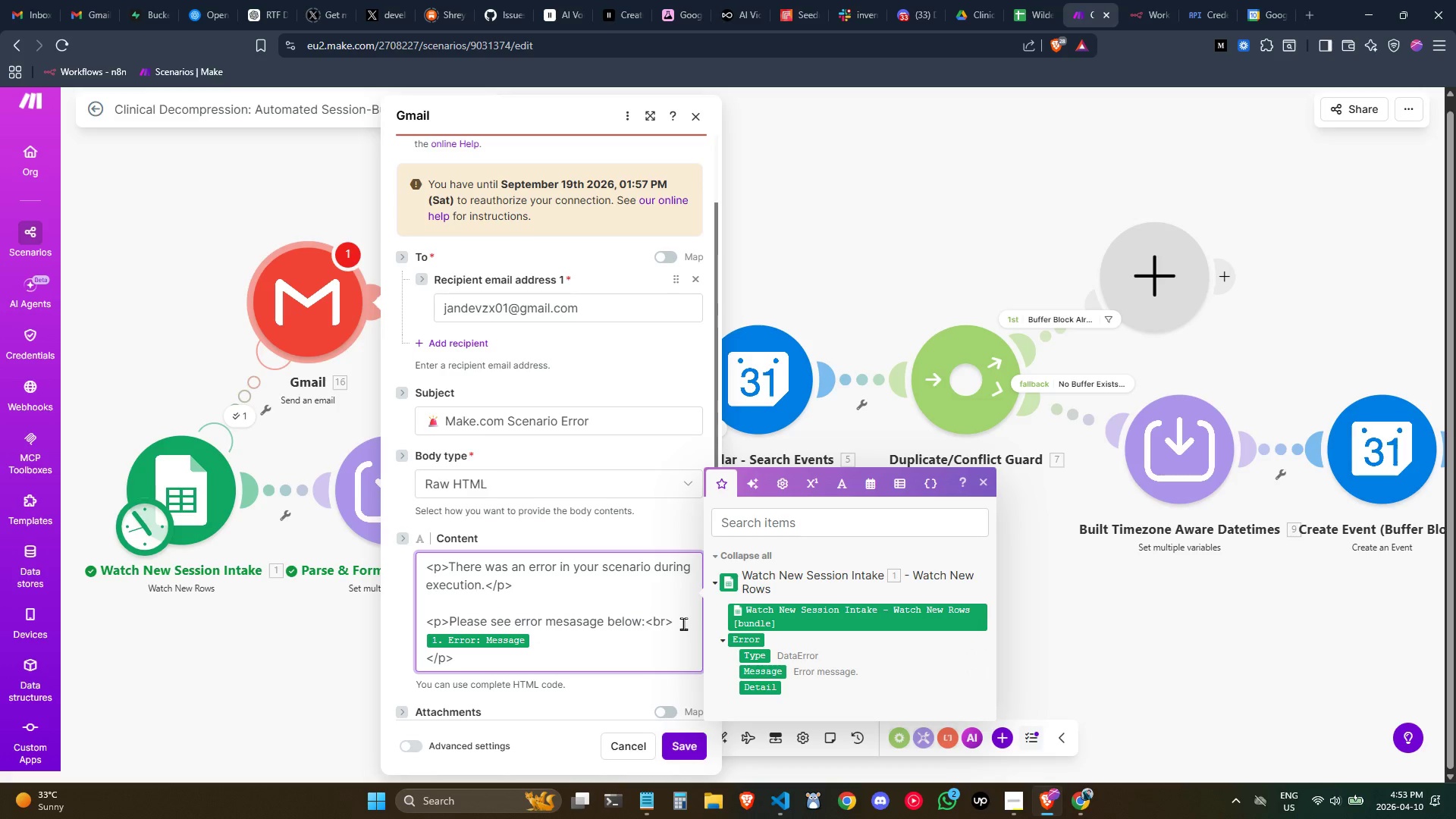 
key(Enter)
 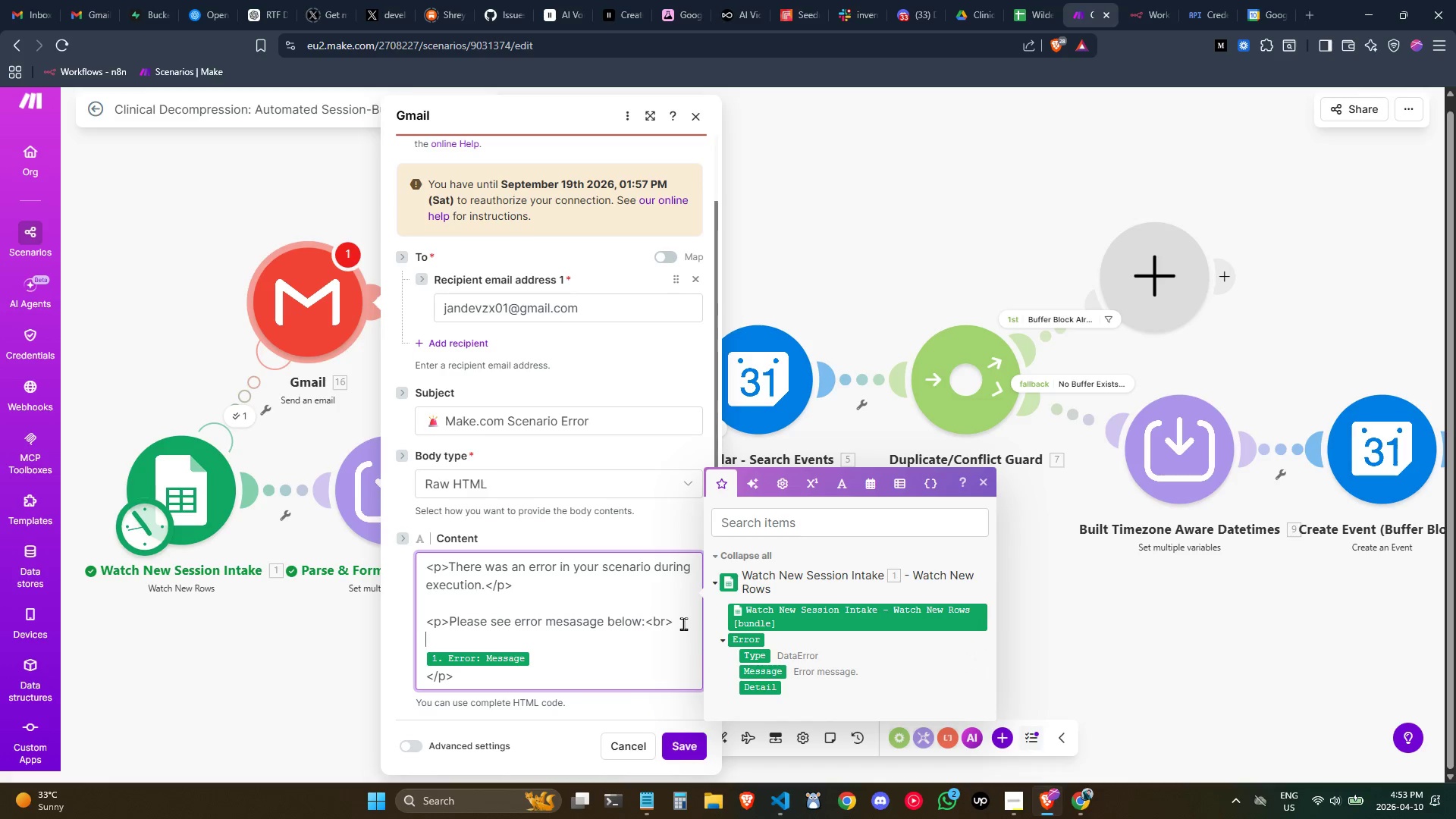 
type(Error)
 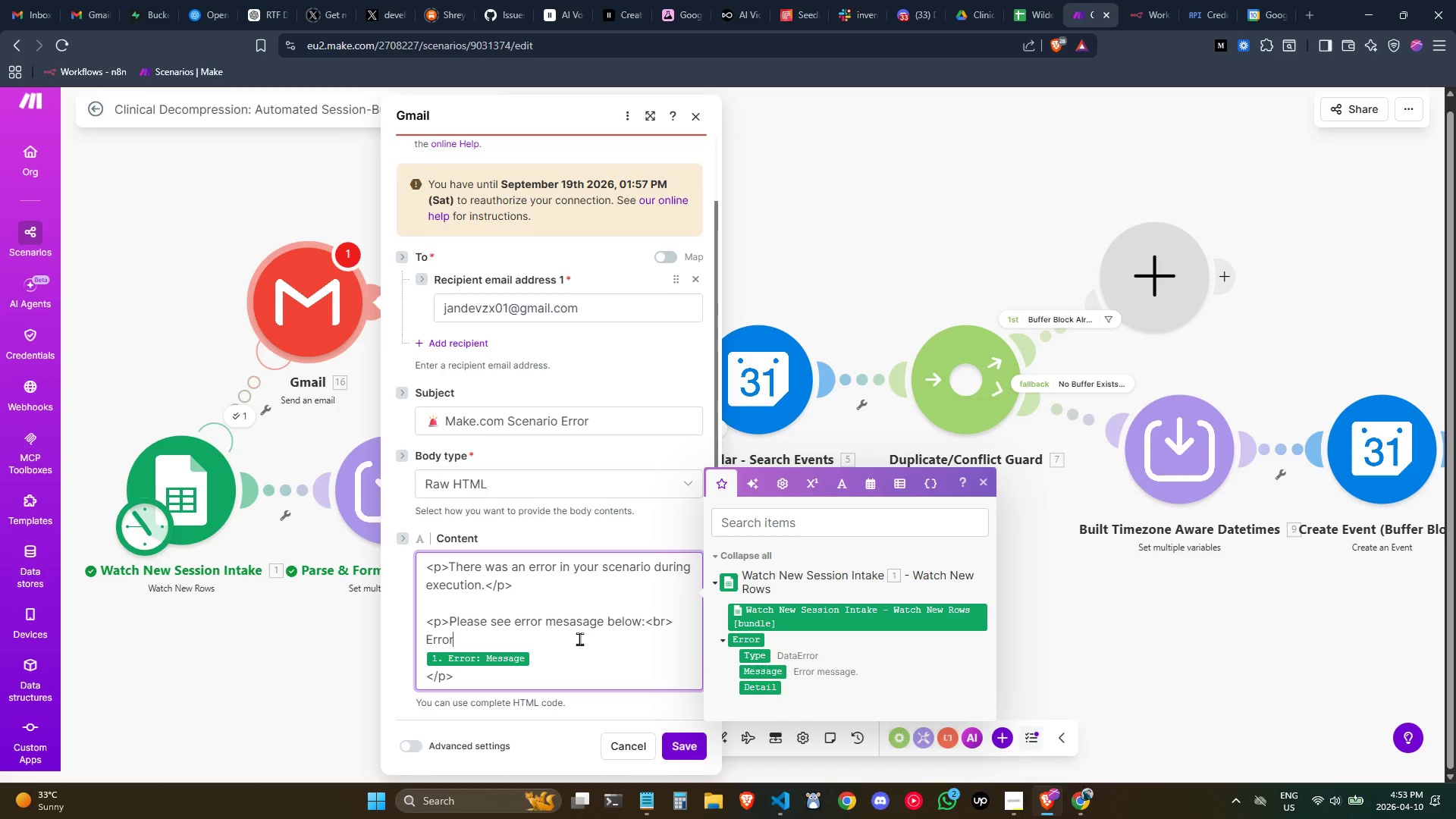 
double_click([576, 617])
 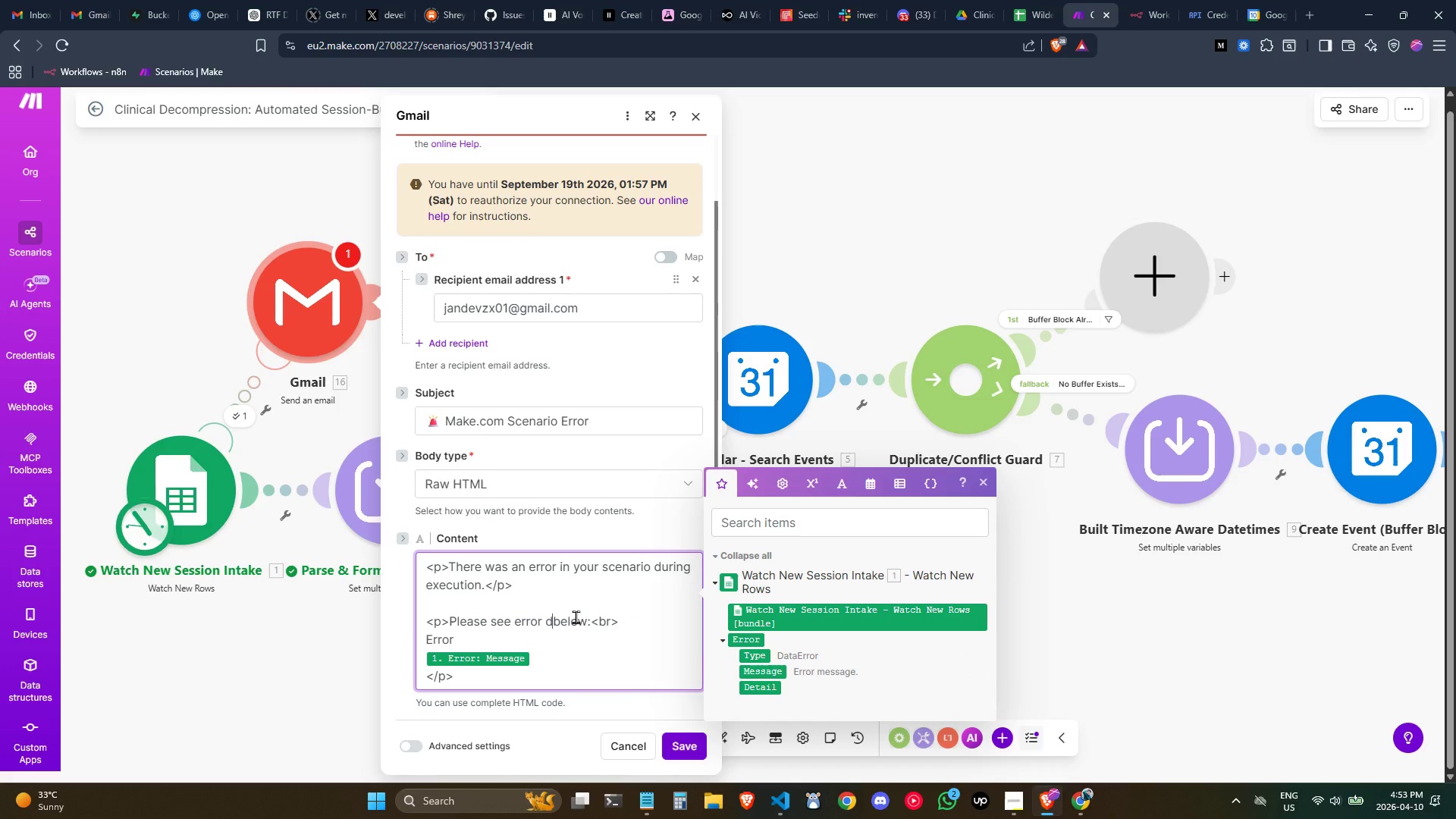 
type(detaisl )
 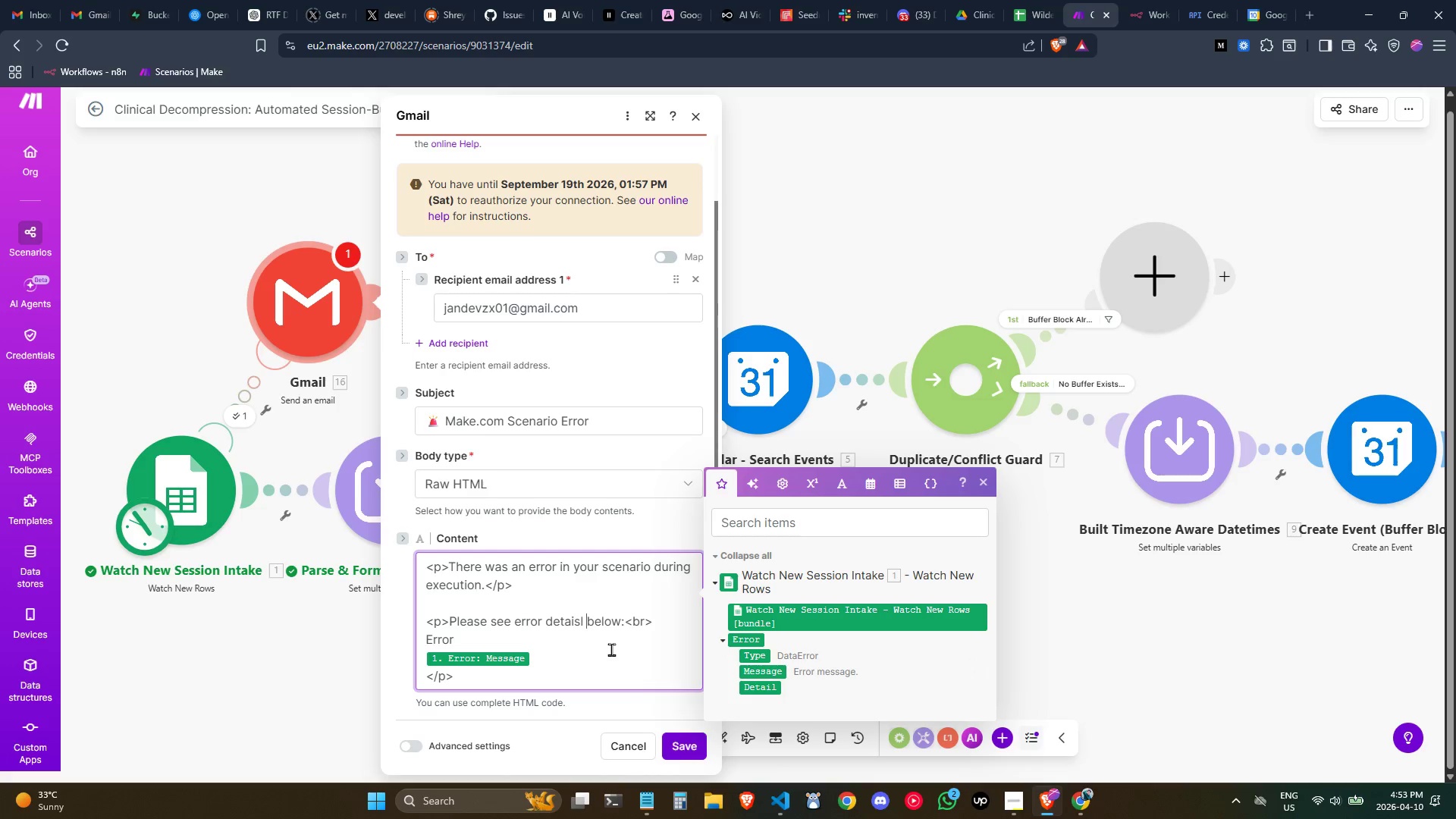 
key(Backspace)
key(Backspace)
key(Backspace)
type(ls )
 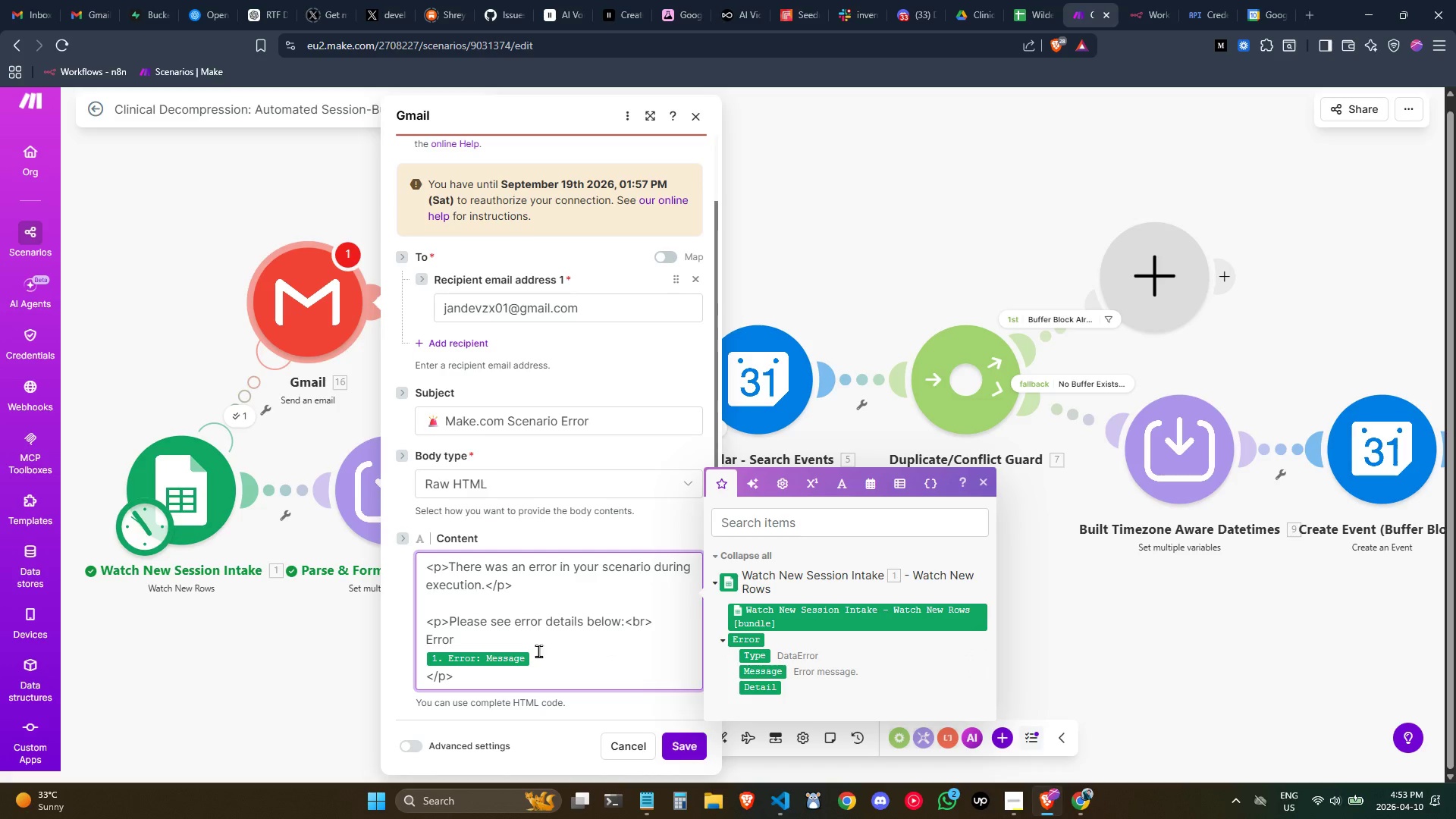 
left_click([525, 639])
 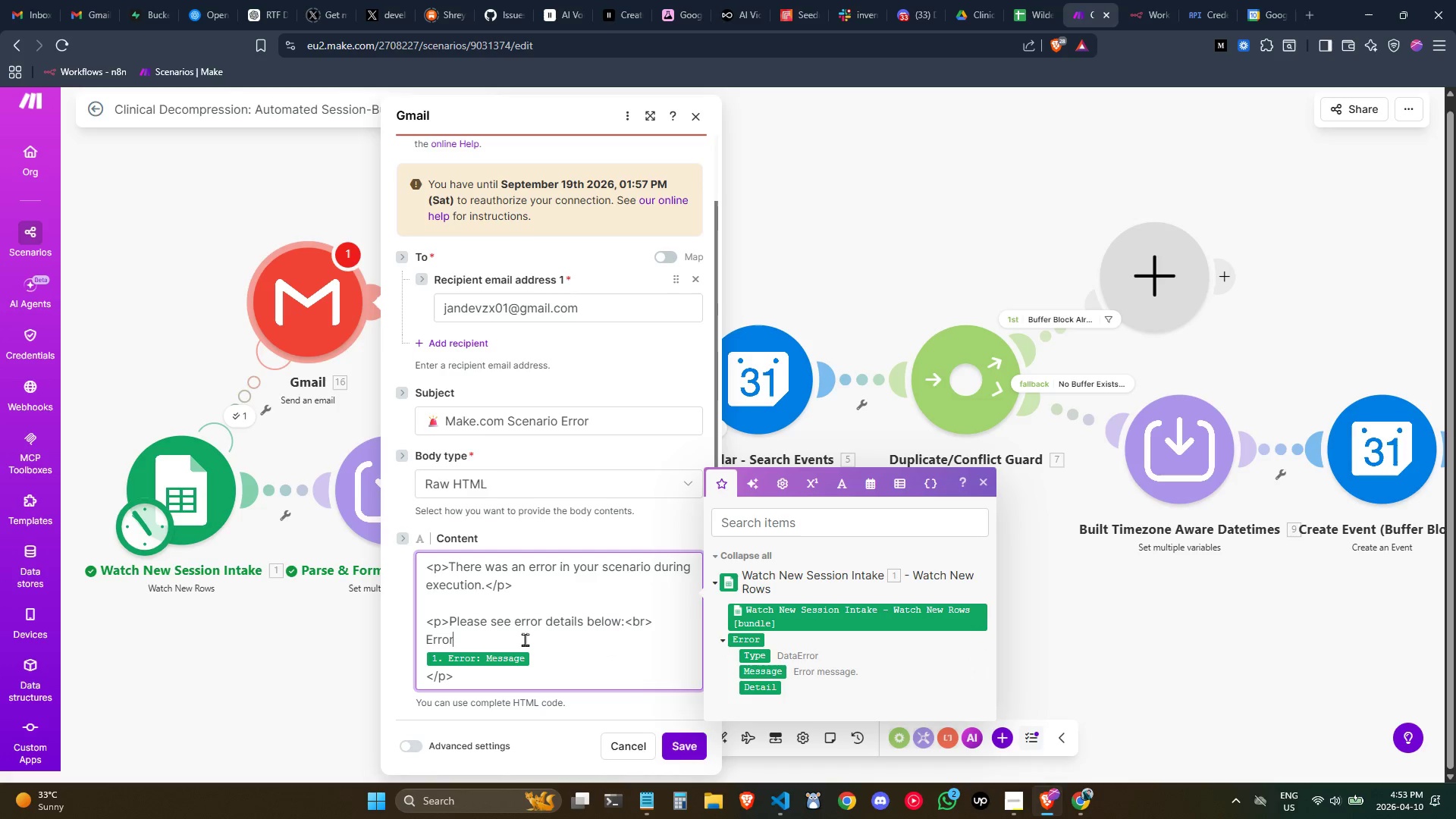 
key(Control+ArrowLeft)
 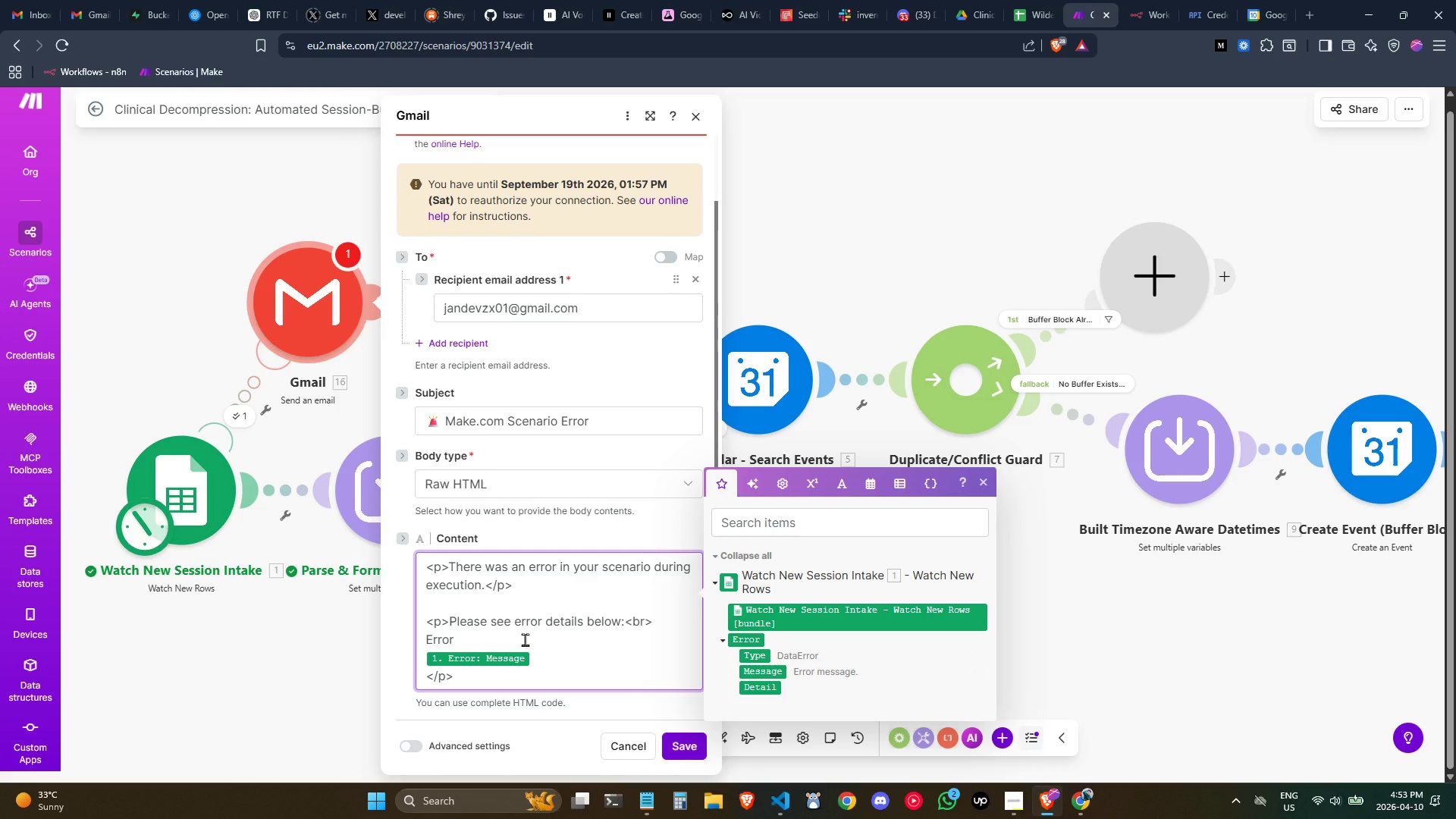 
key(Shift+ShiftLeft)
 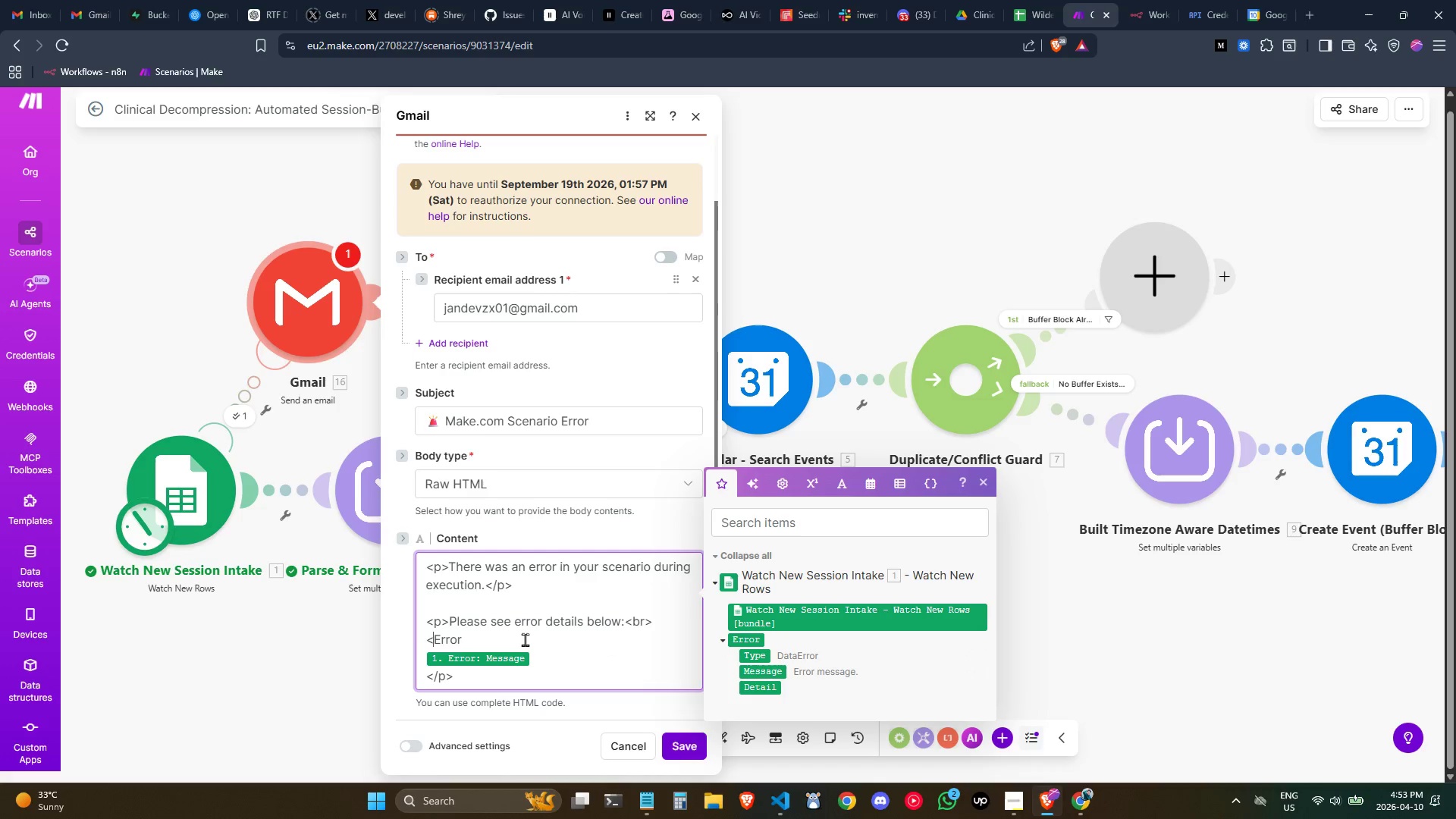 
key(Shift+Comma)
 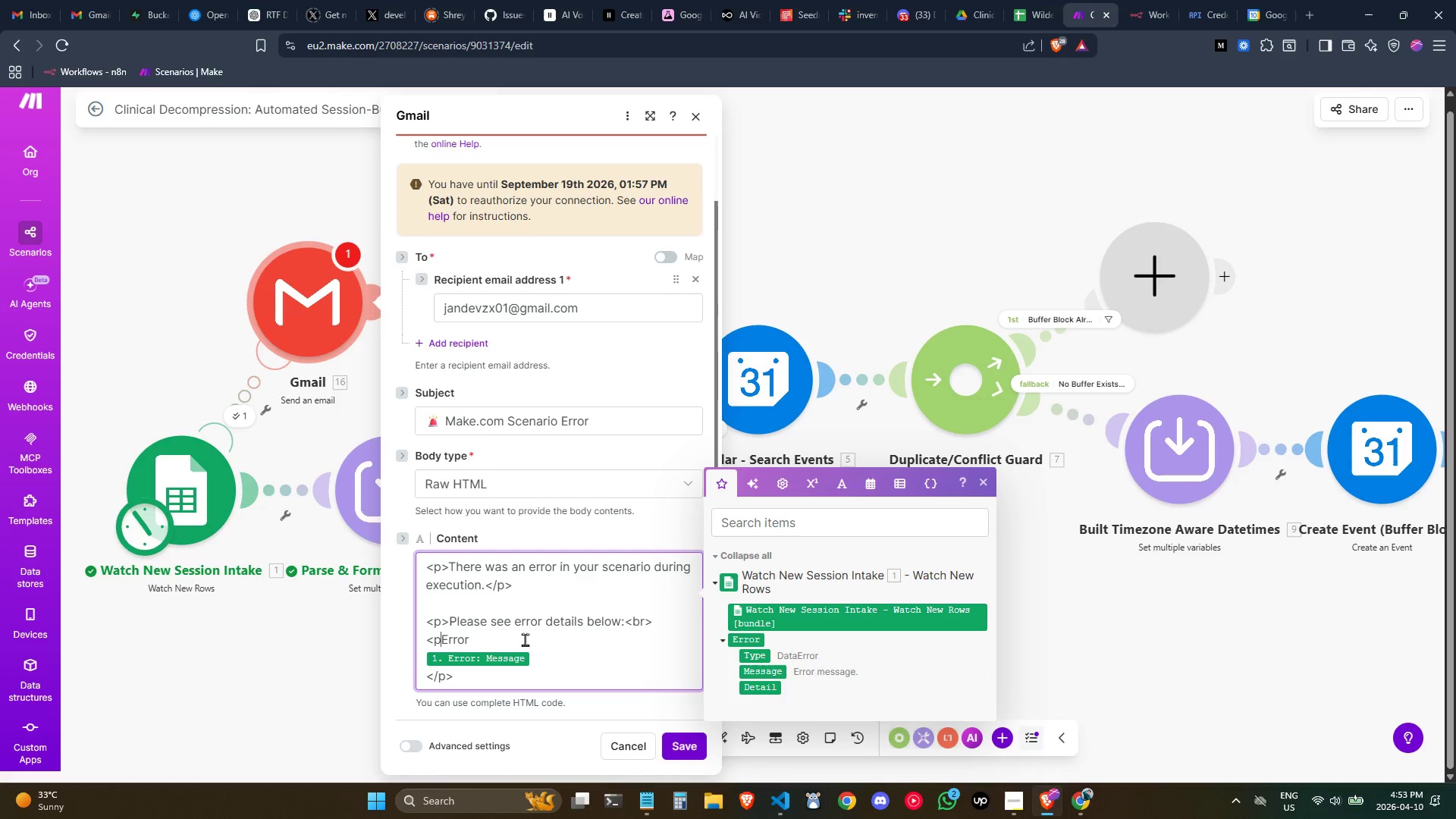 
key(P)
 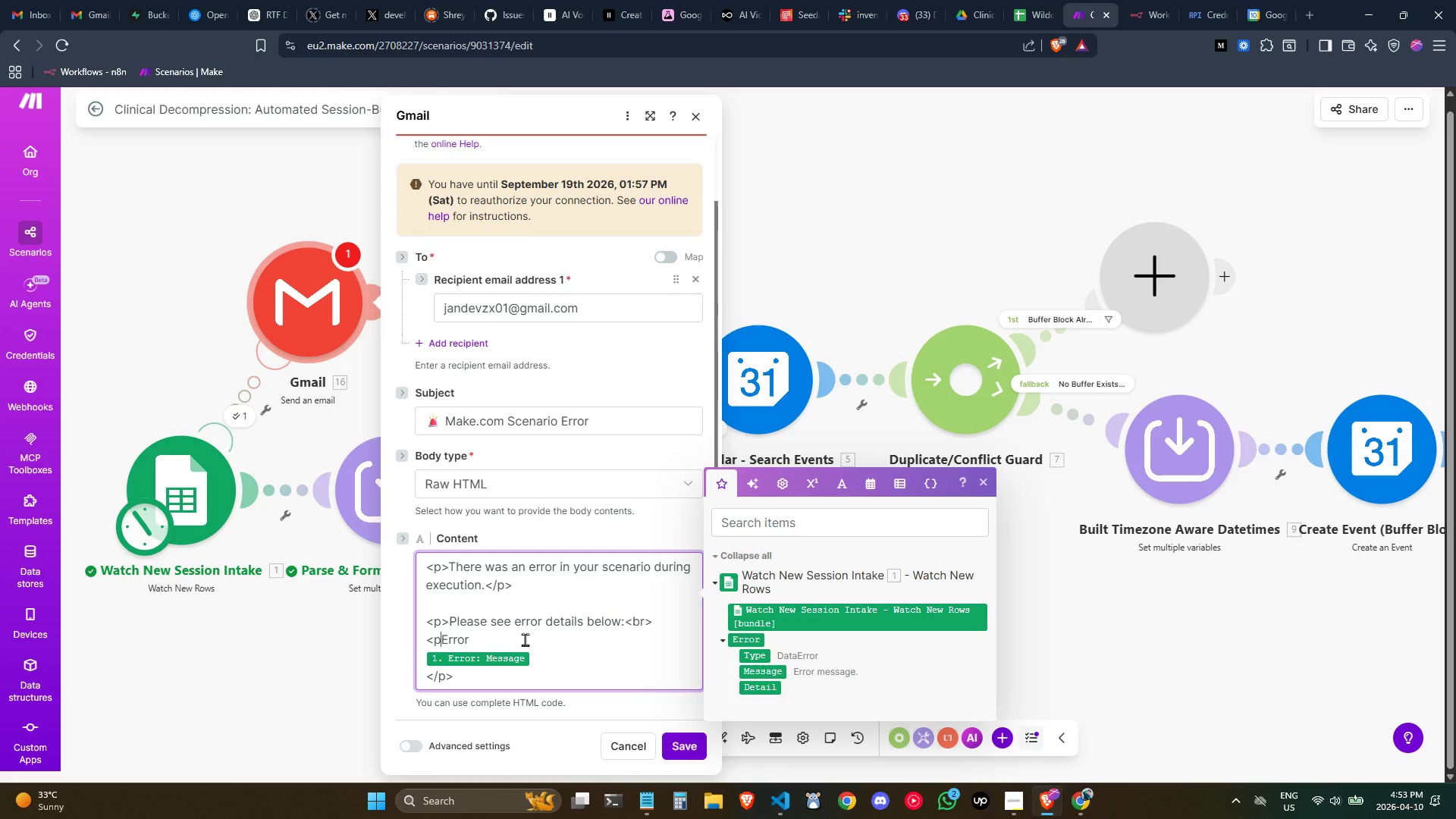 
key(Shift+Period)
 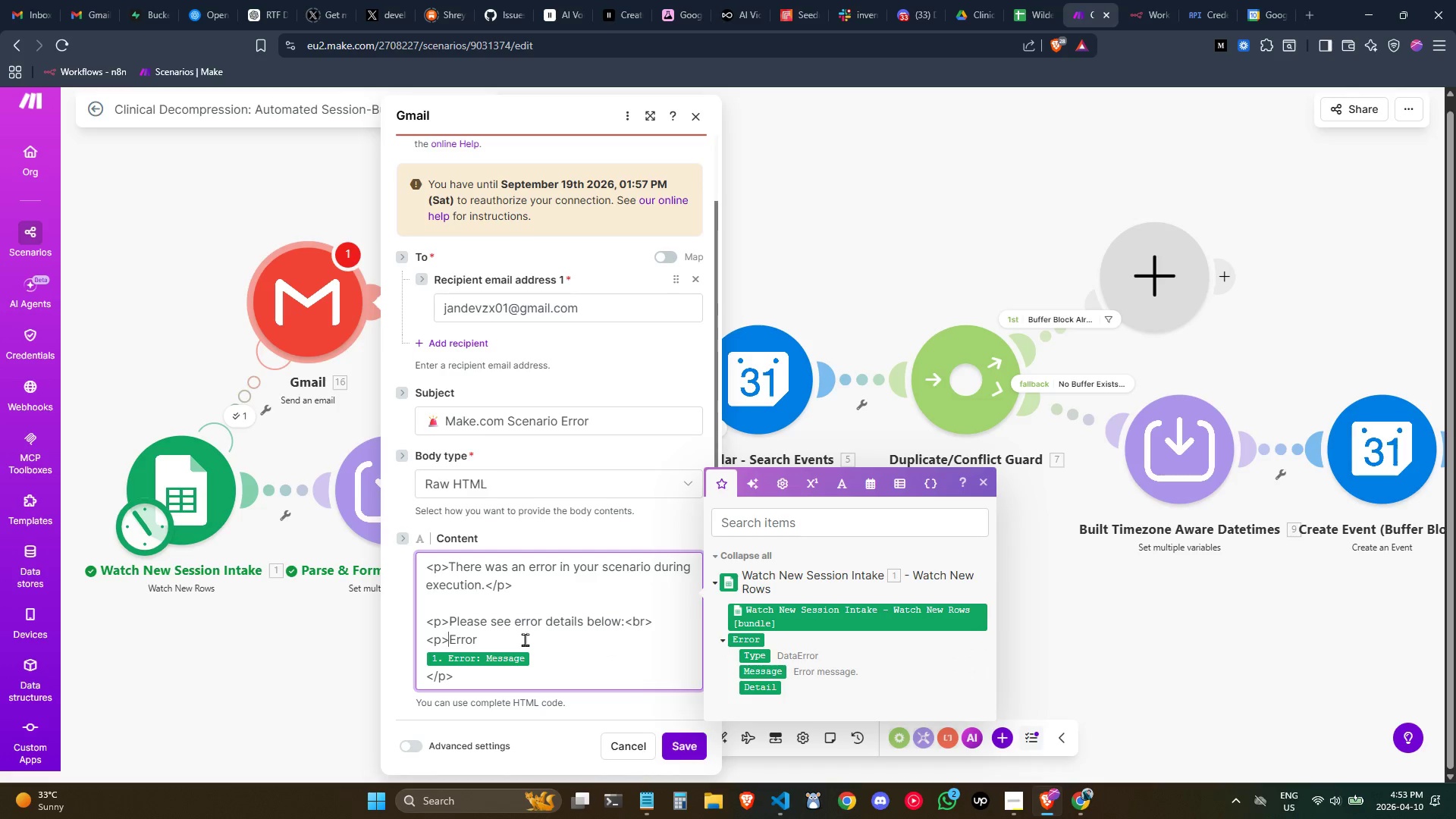 
key(Control+Backspace)
 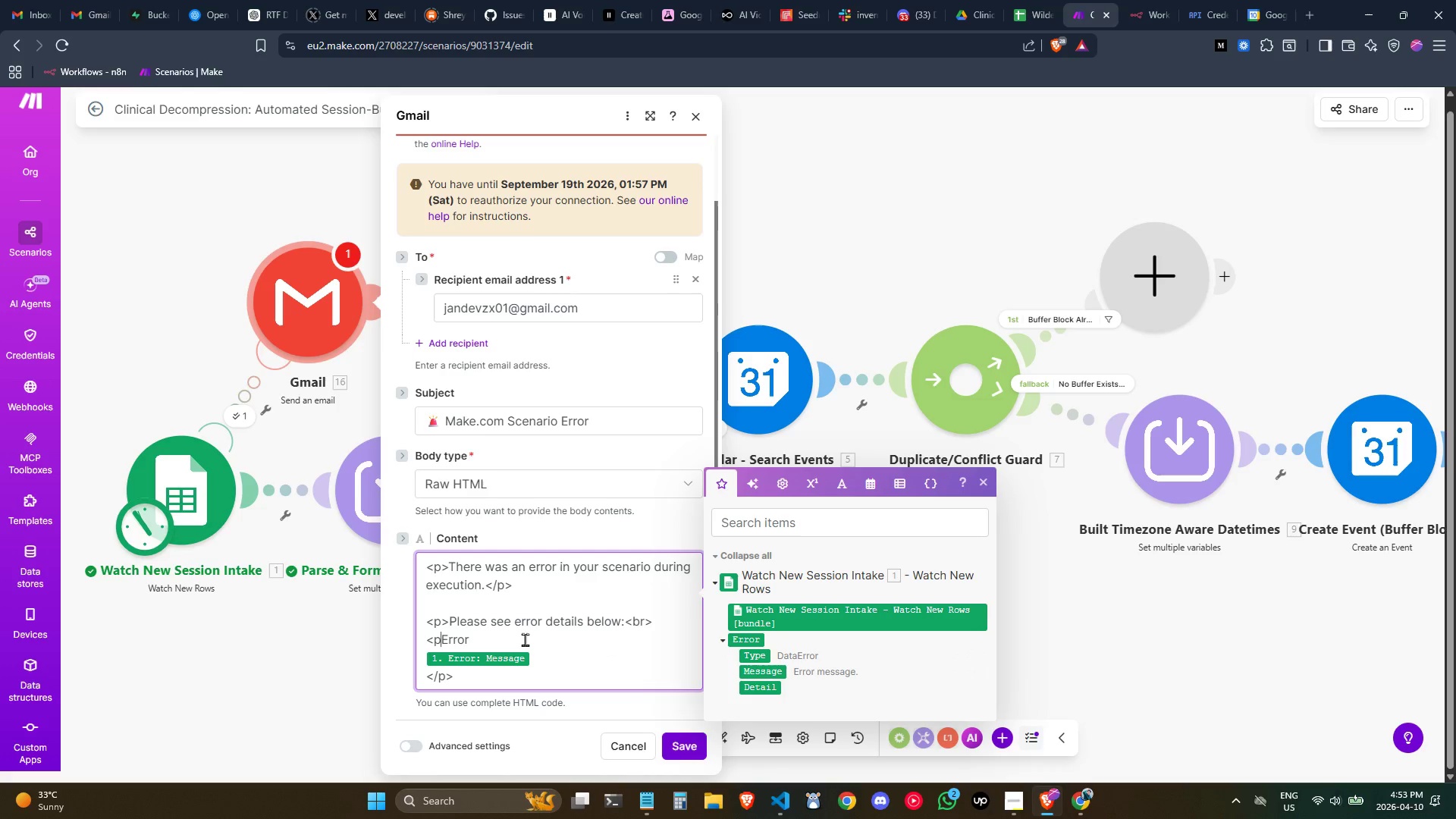 
key(Backspace)
 